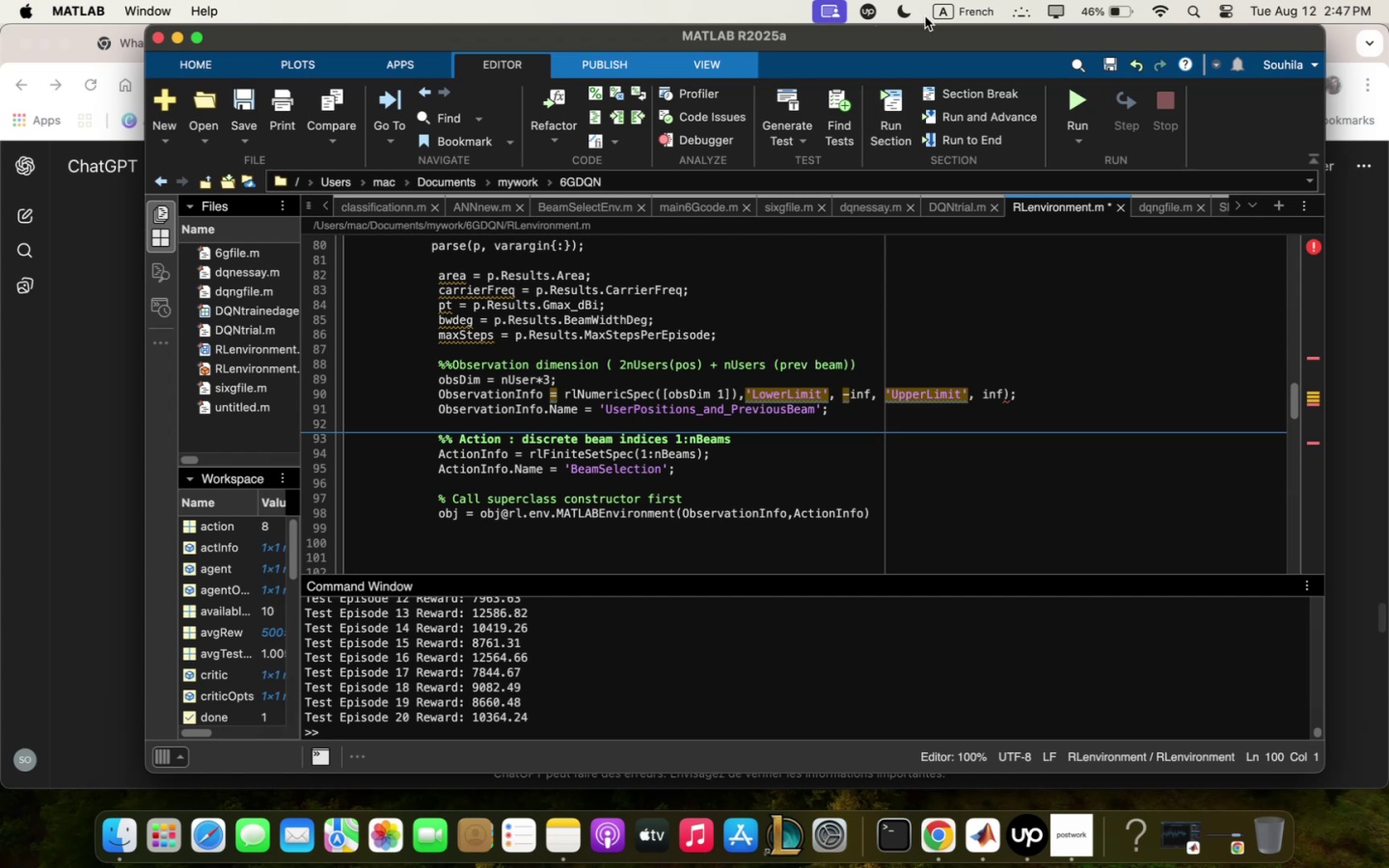 
left_click([895, 516])
 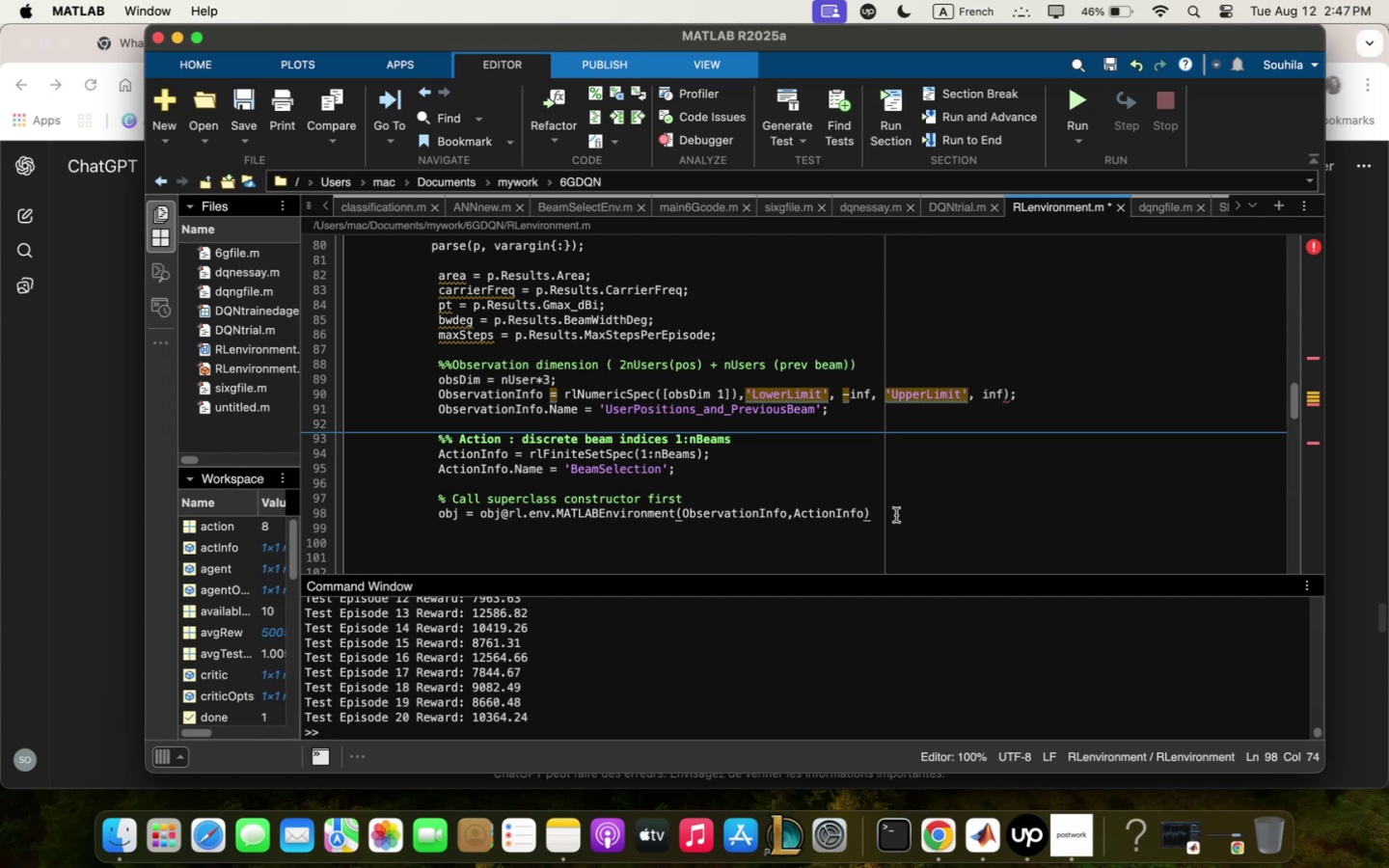 
key(Comma)
 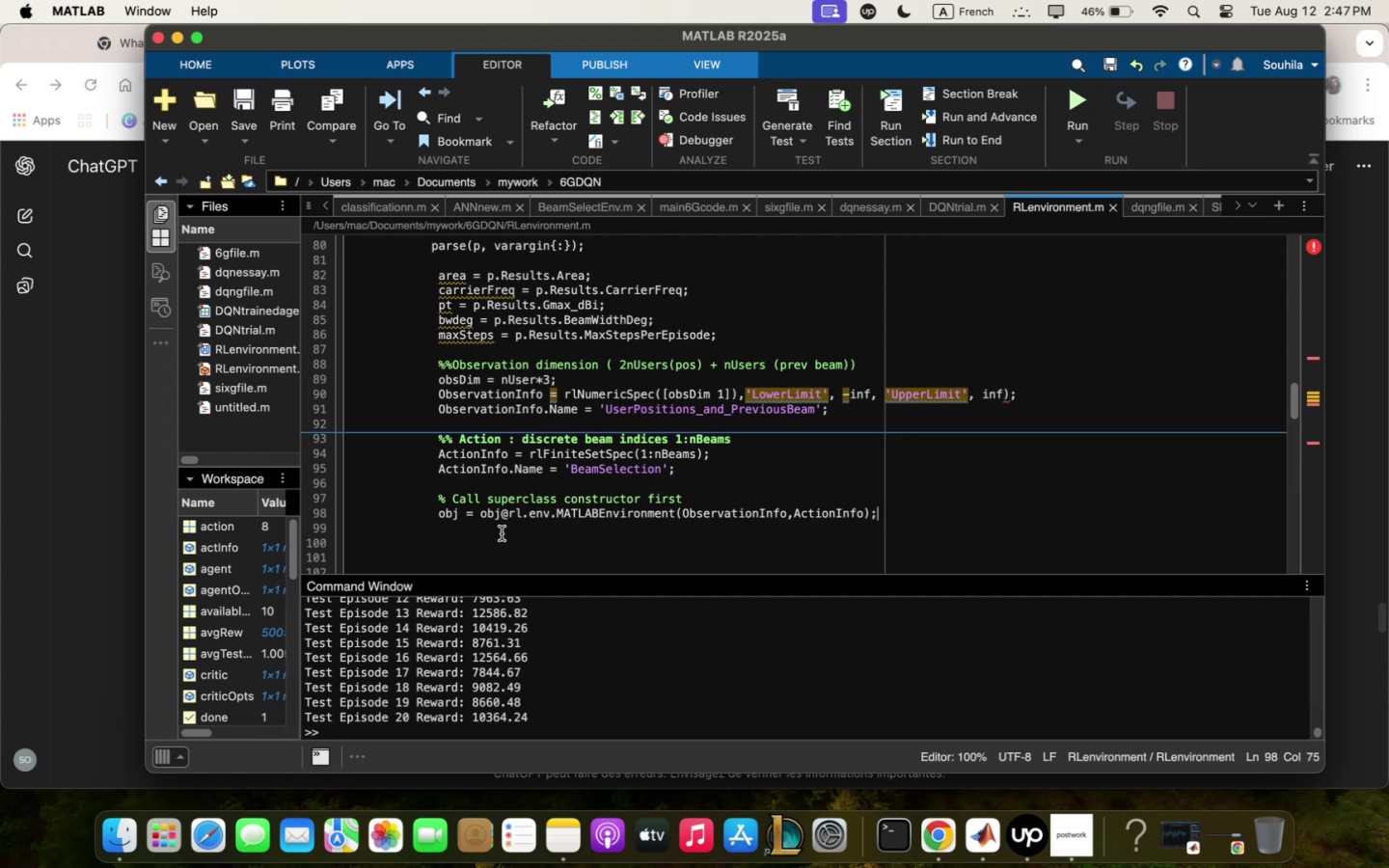 
key(Enter)
 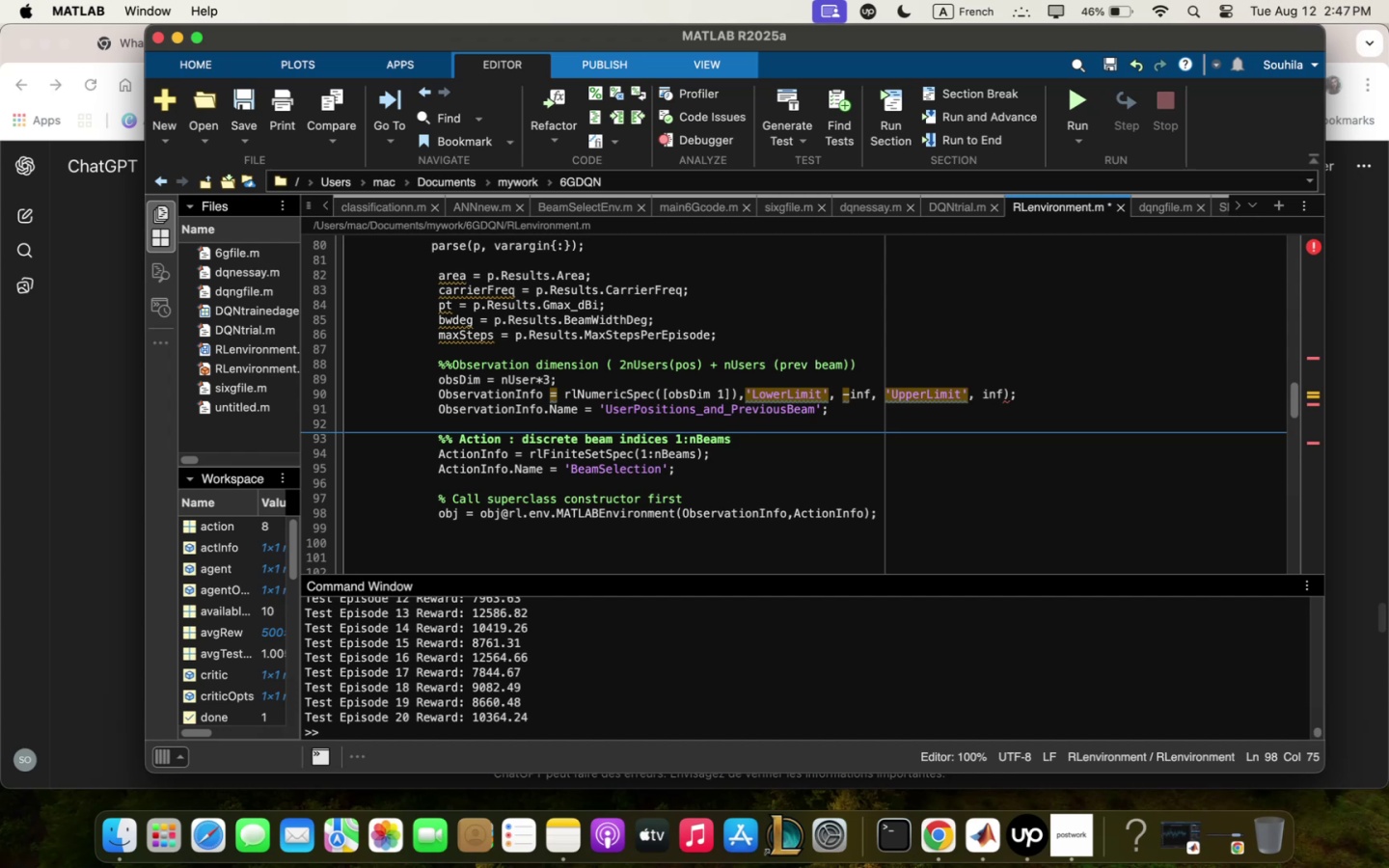 
wait(8.42)
 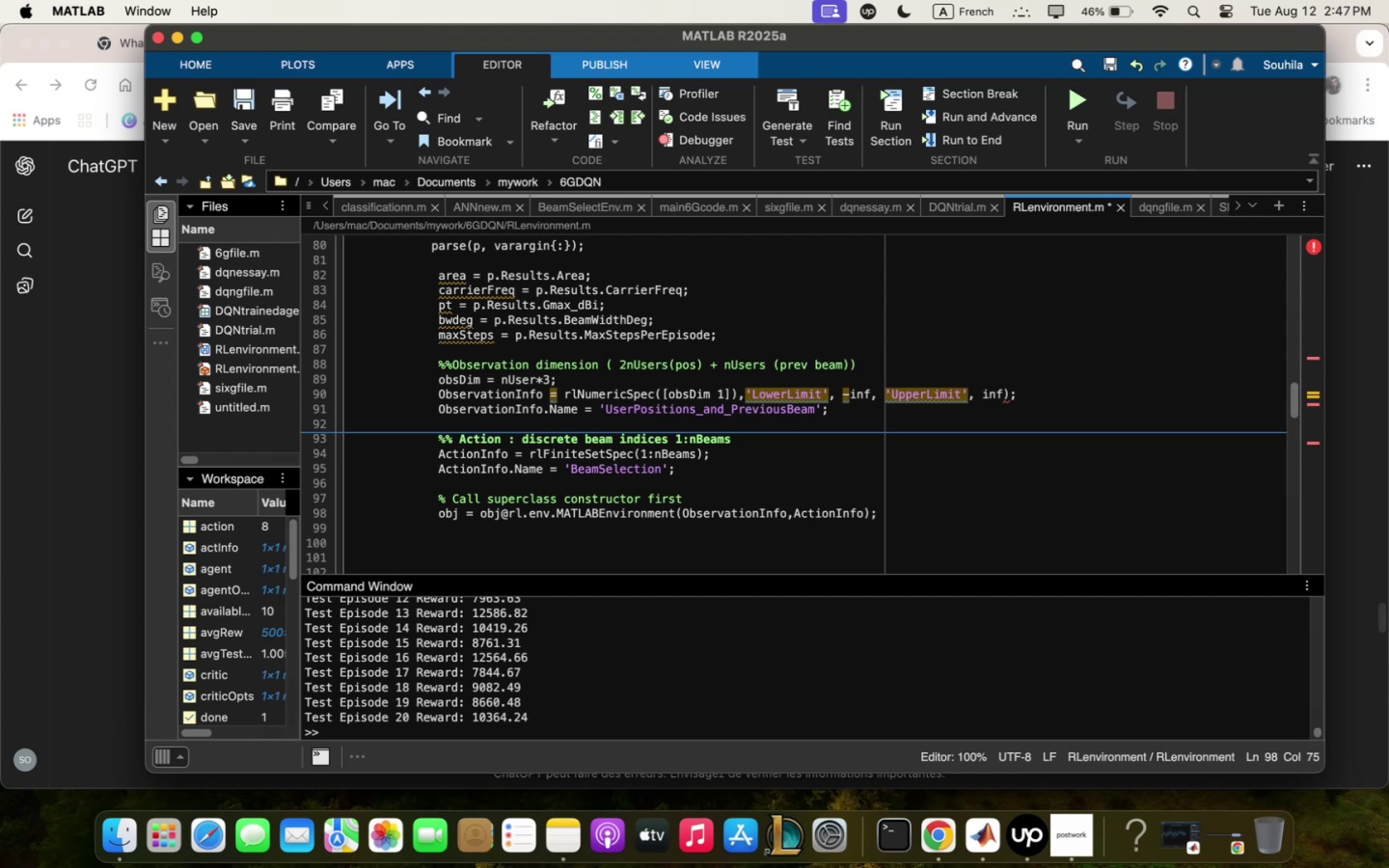 
key(Enter)
 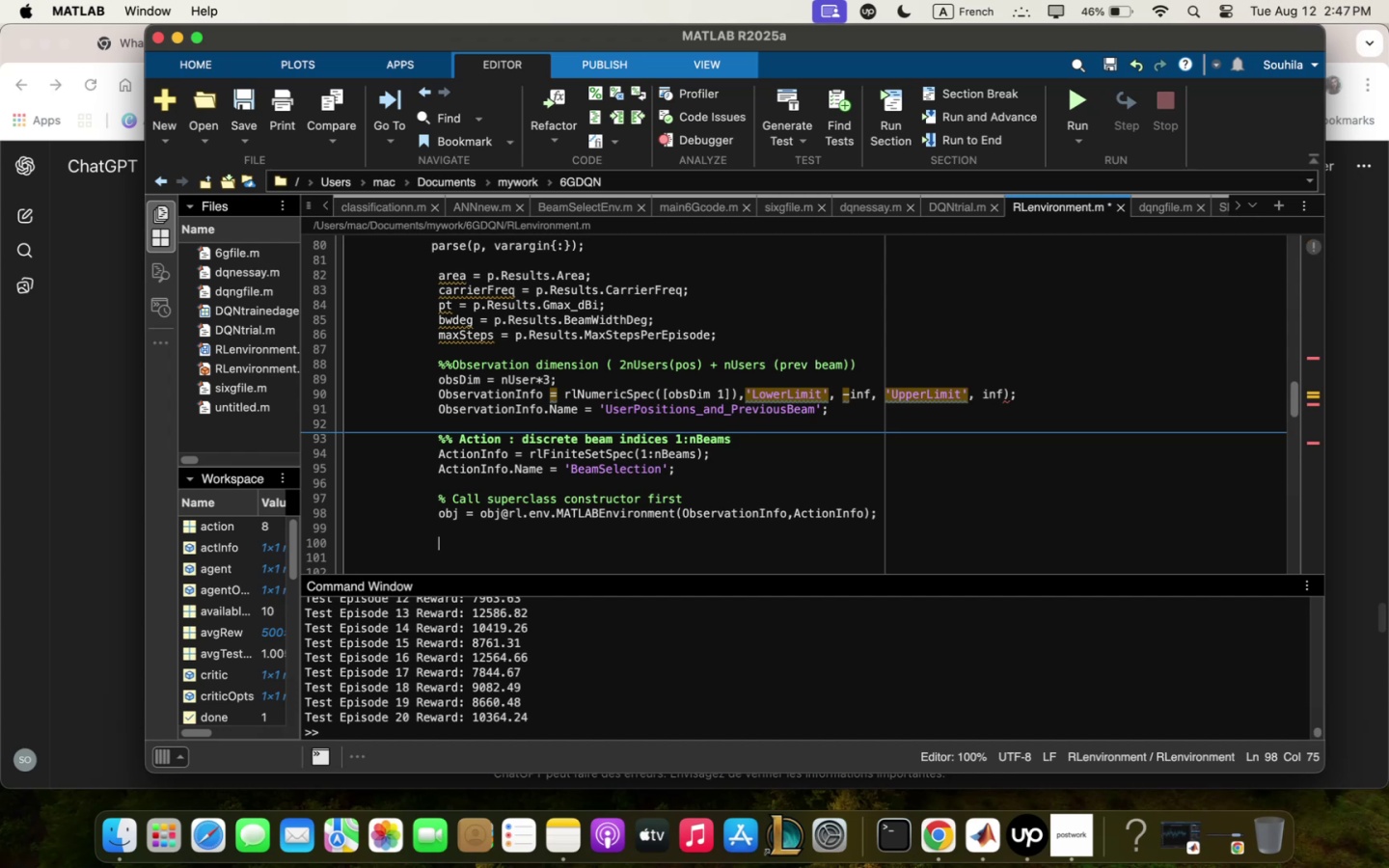 
type(""" qssigning properties)
 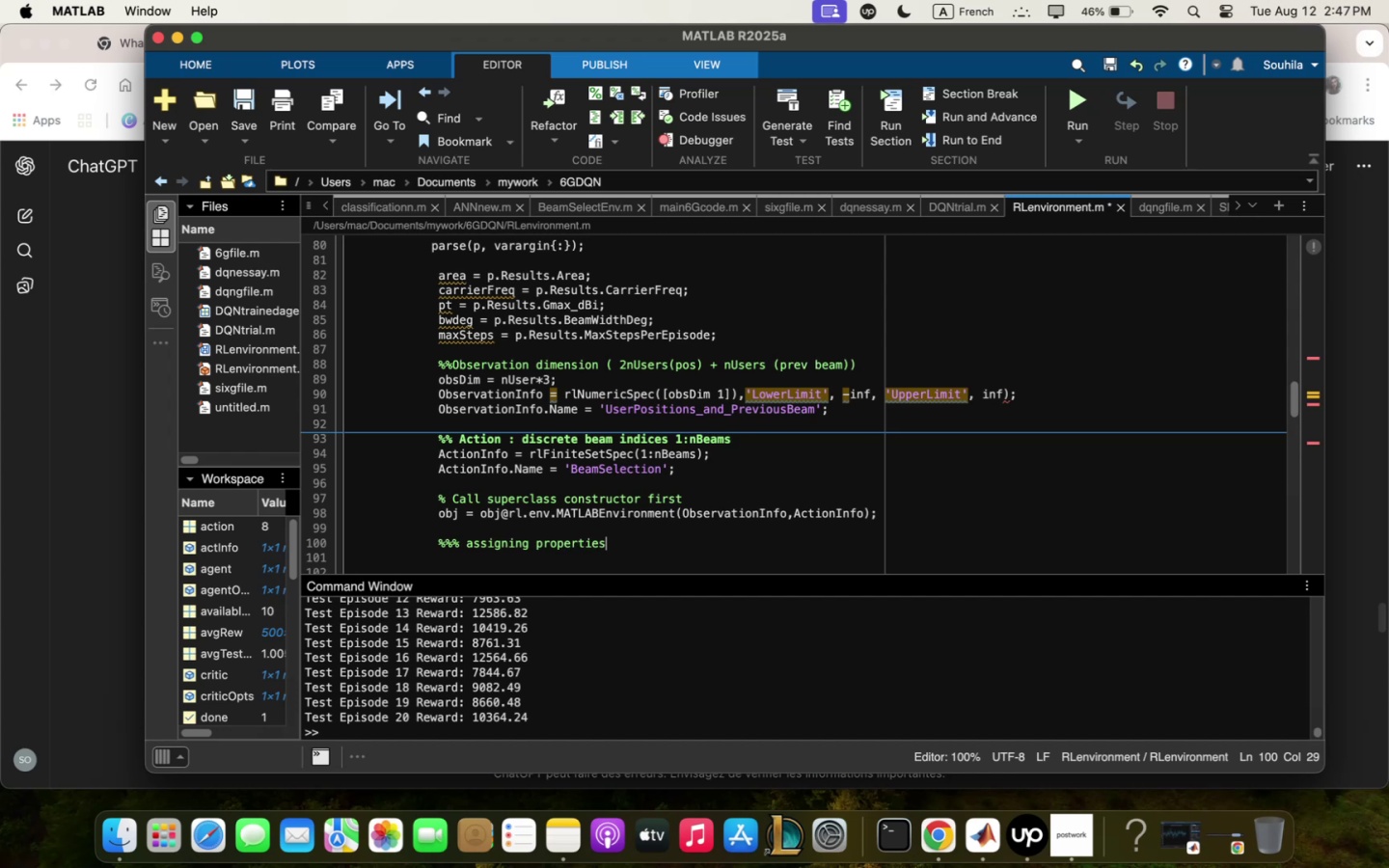 
key(Enter)
 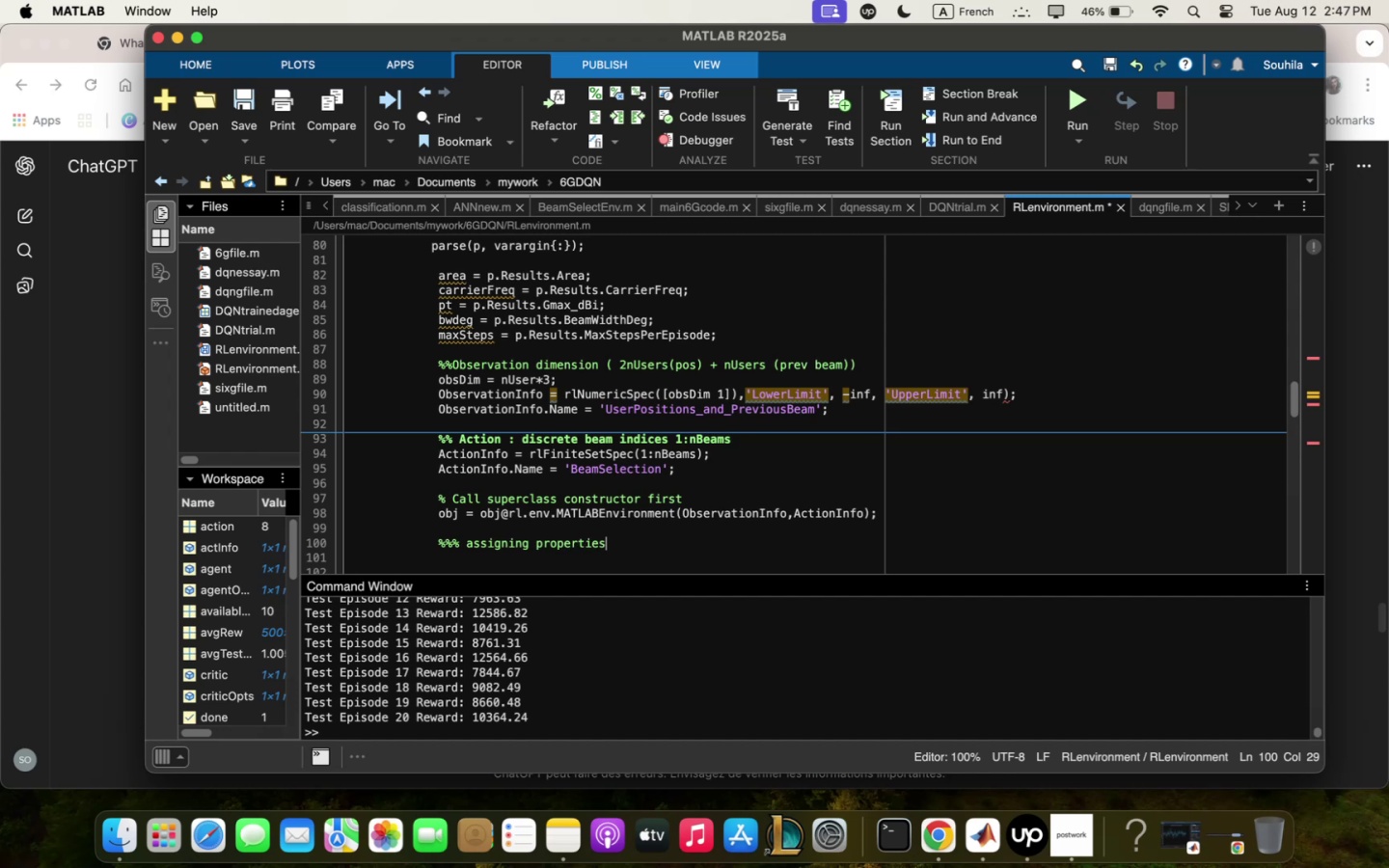 
key(Enter)
 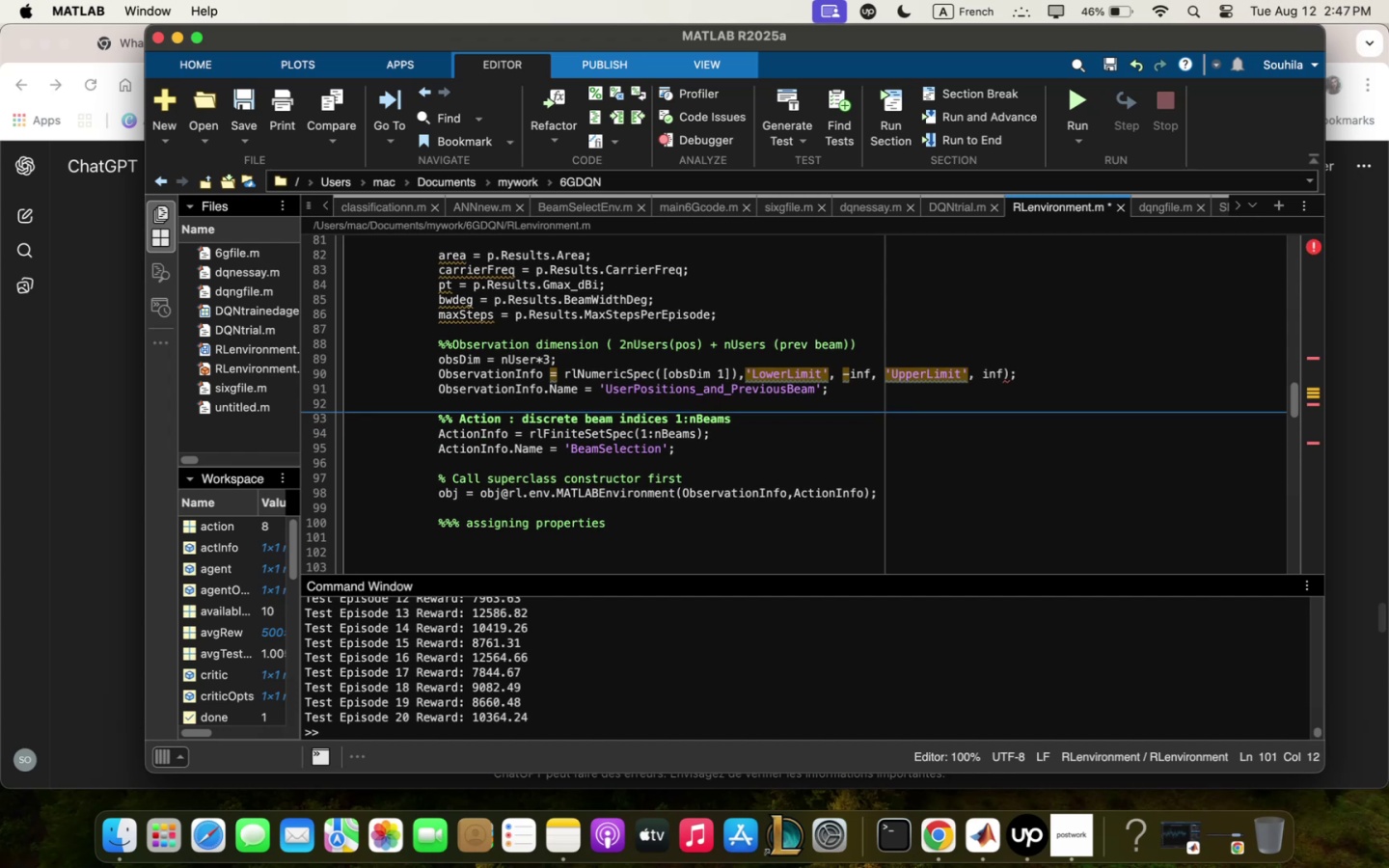 
type([Fn]O)
key(Backspace)
type(obj<Nu;Users / nUsers,)
 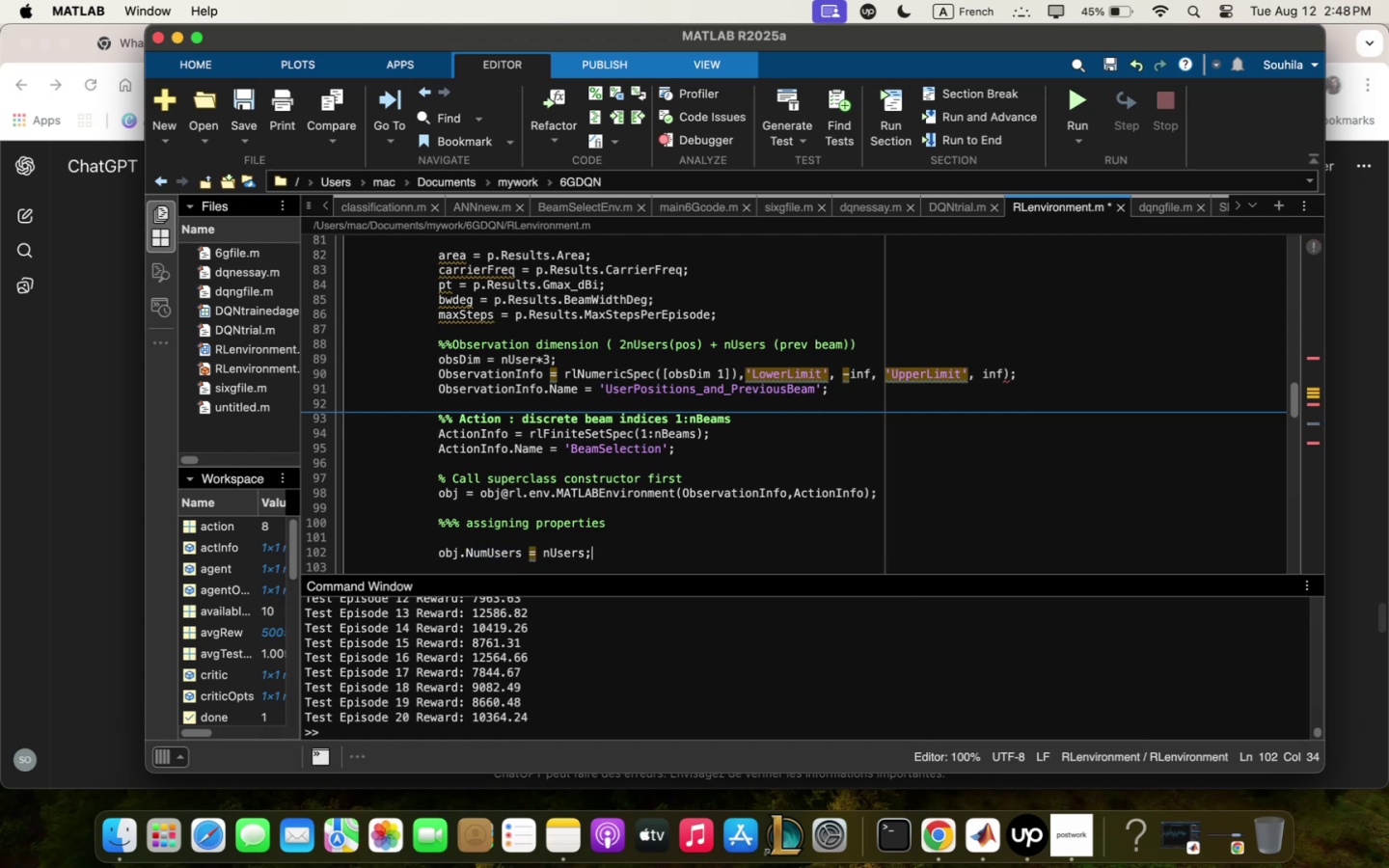 
 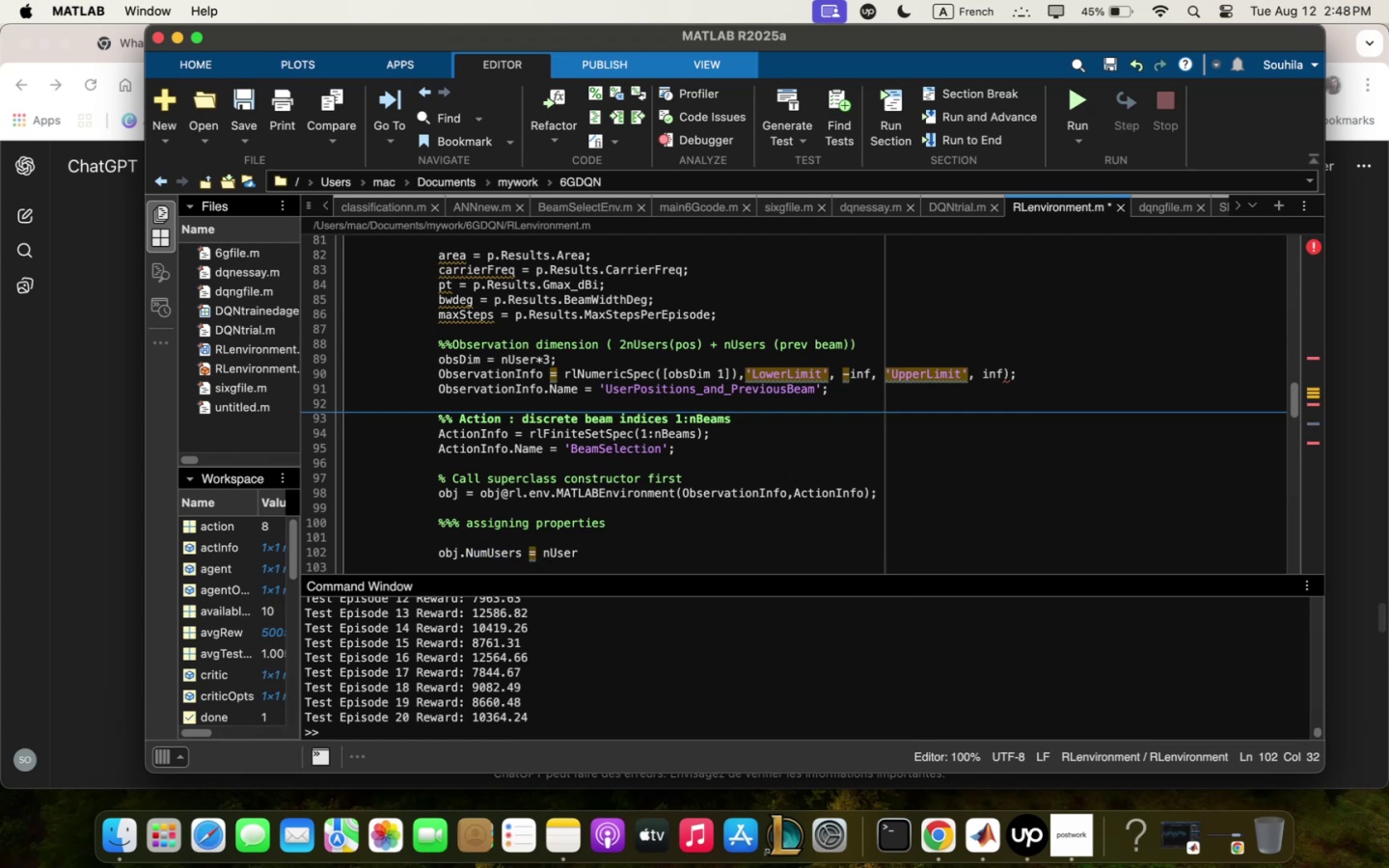 
key(Enter)
 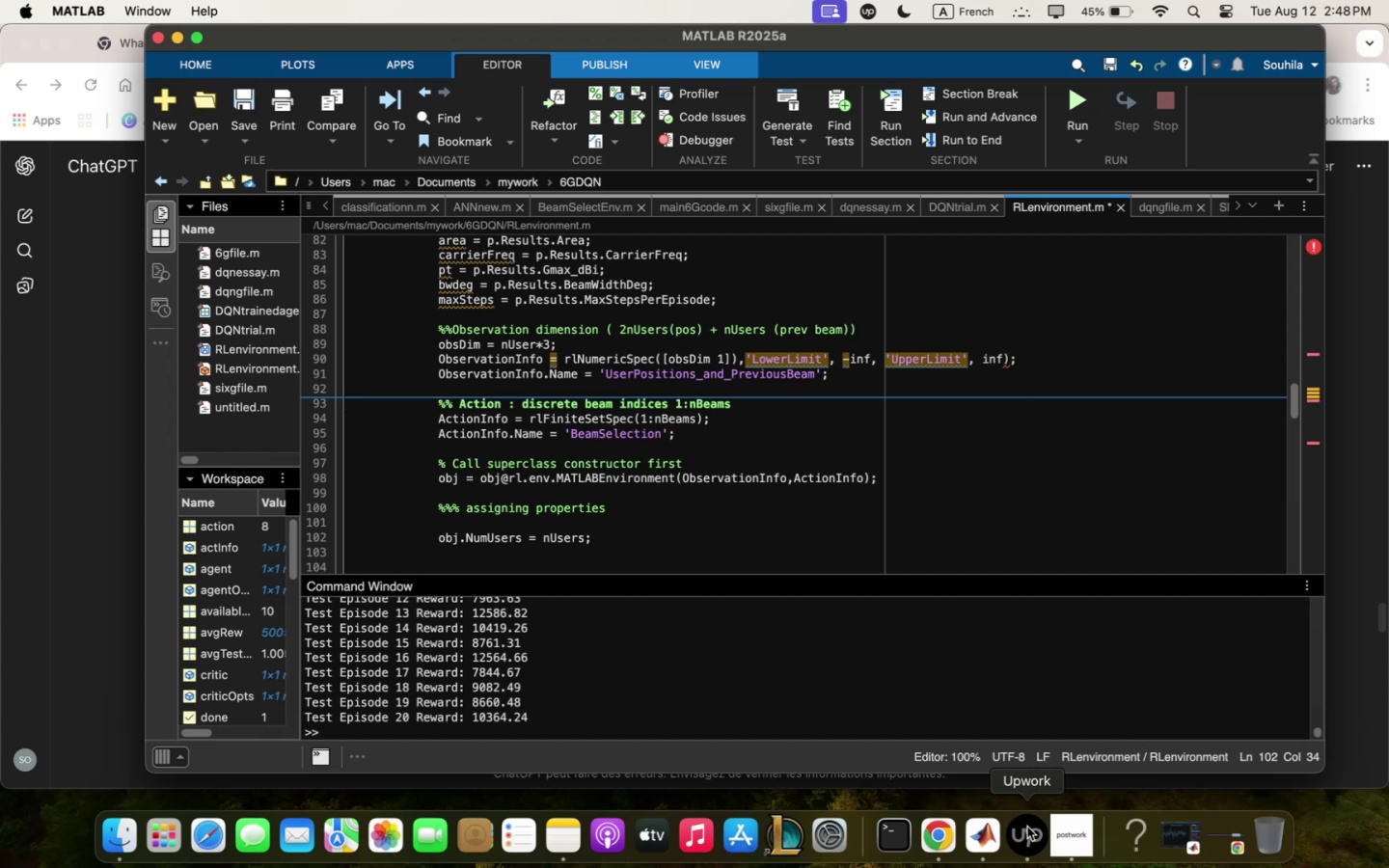 
wait(7.89)
 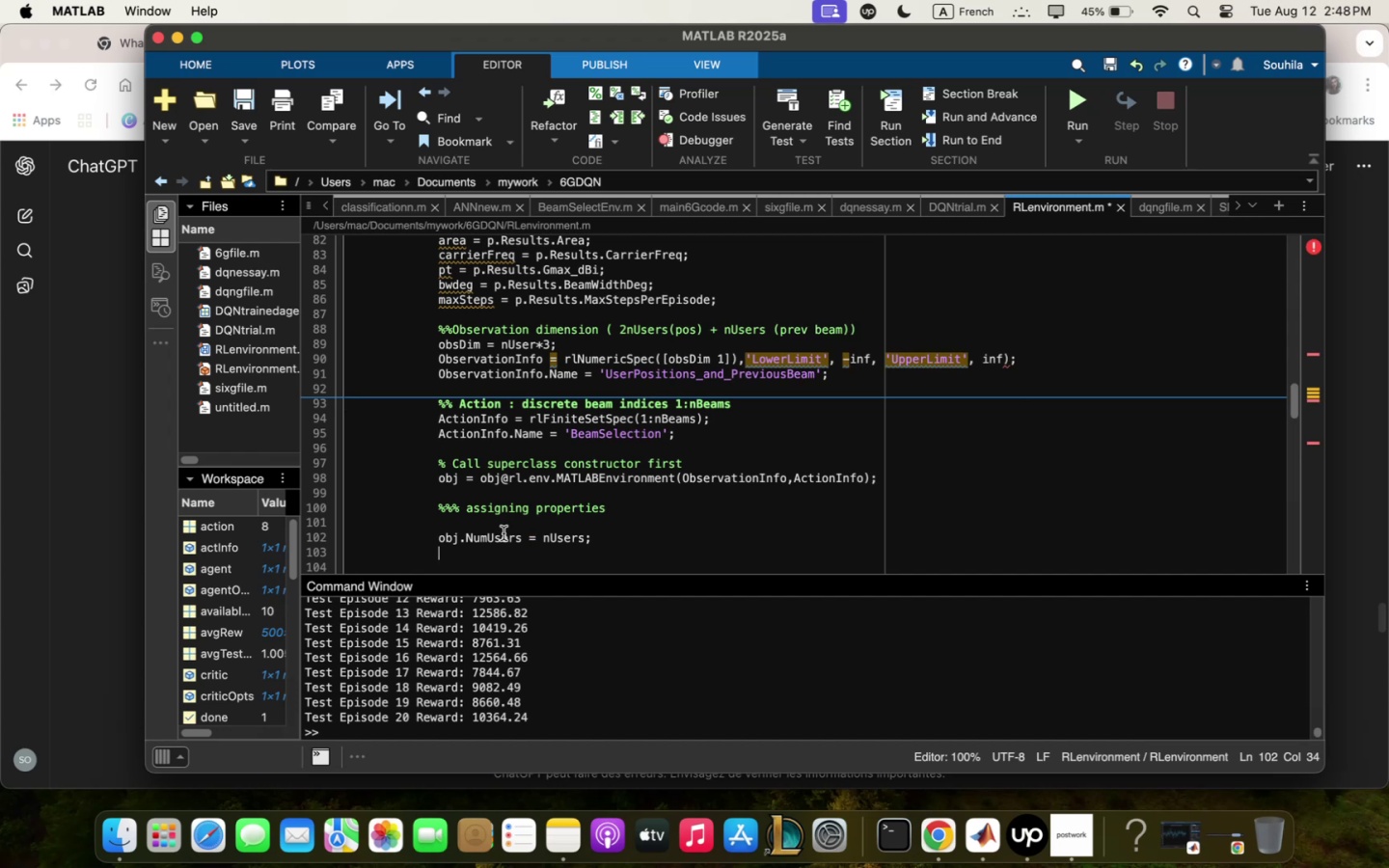 
left_click([1282, 507])
 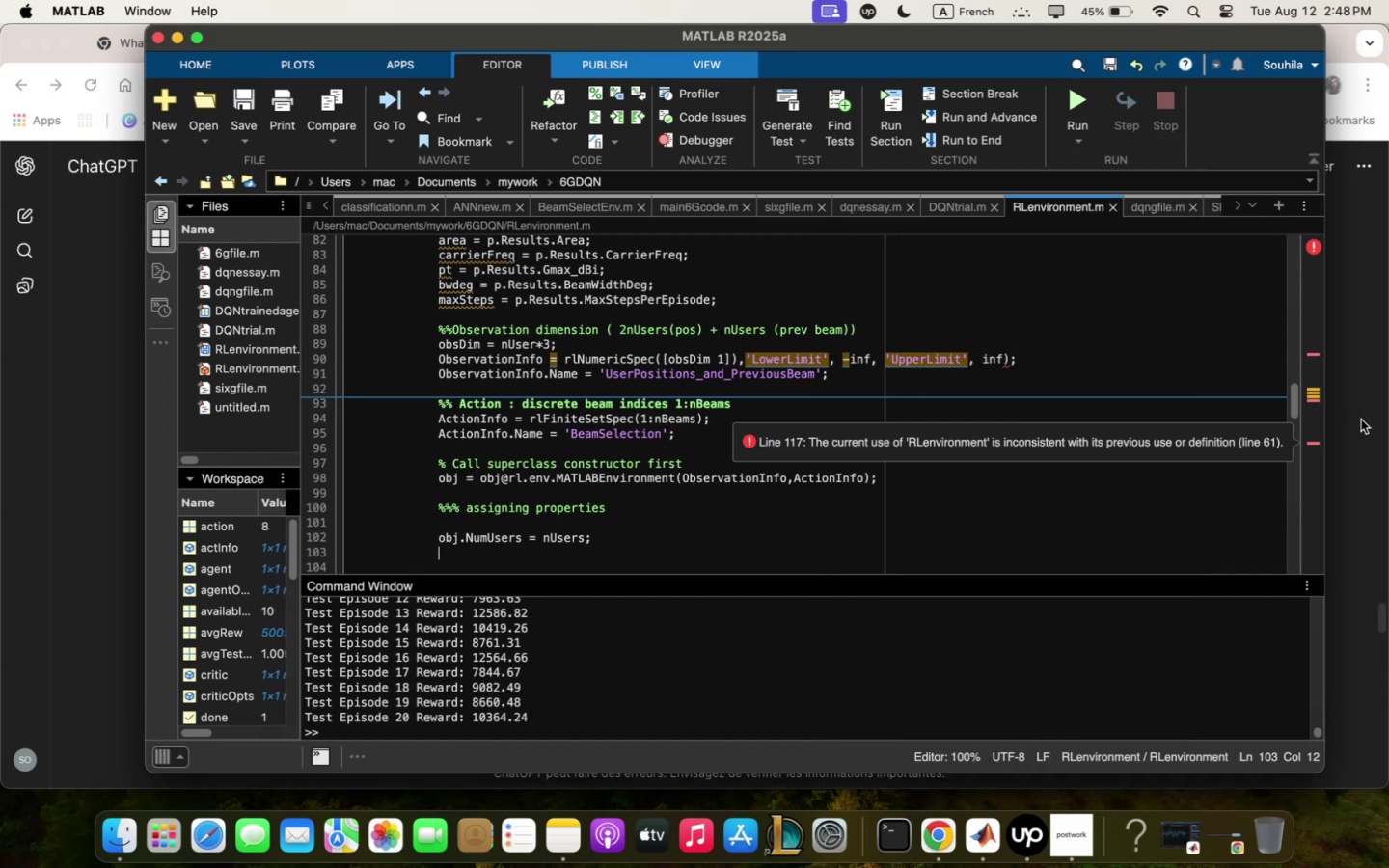 
left_click([1388, 389])
 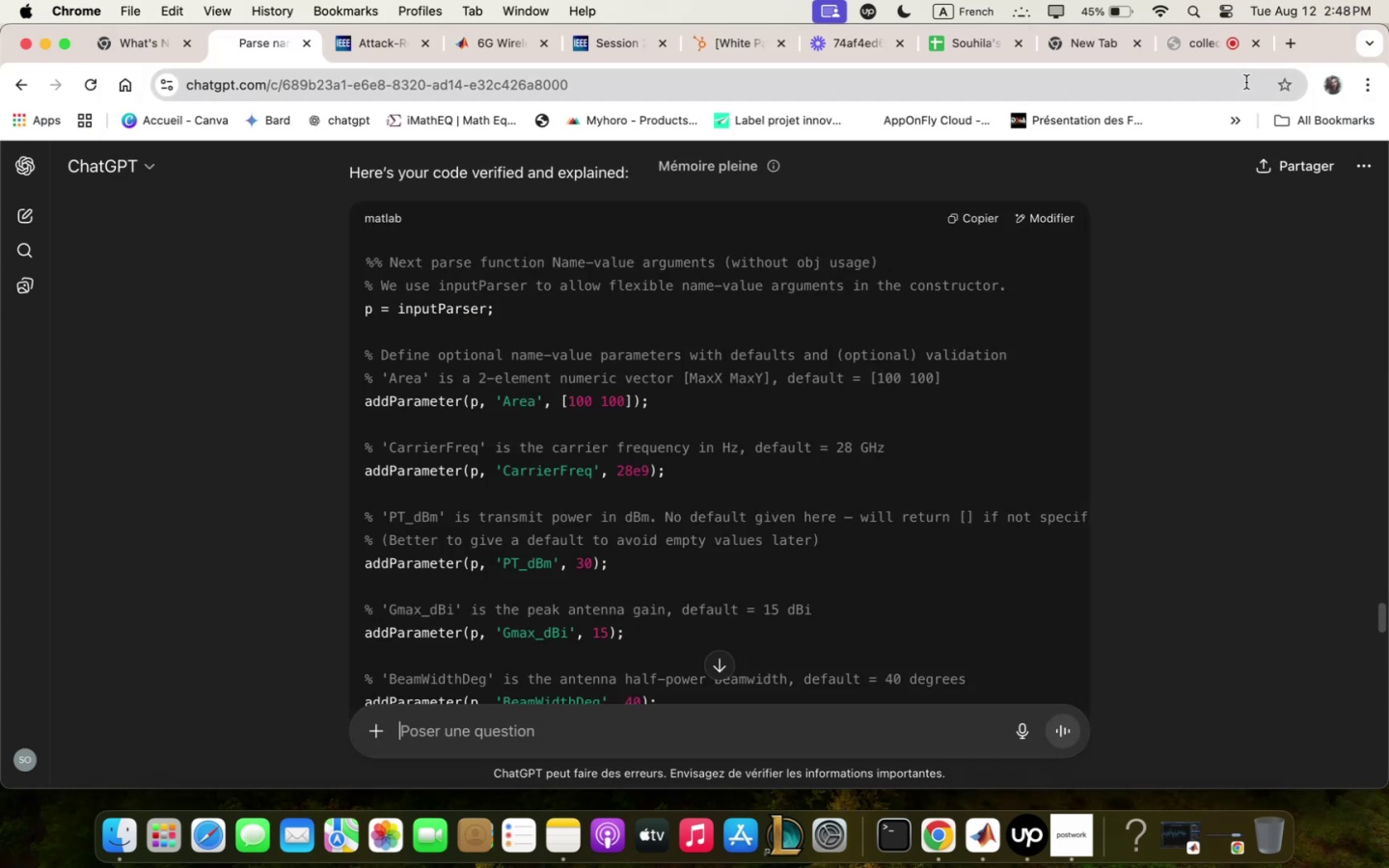 
left_click([1230, 46])
 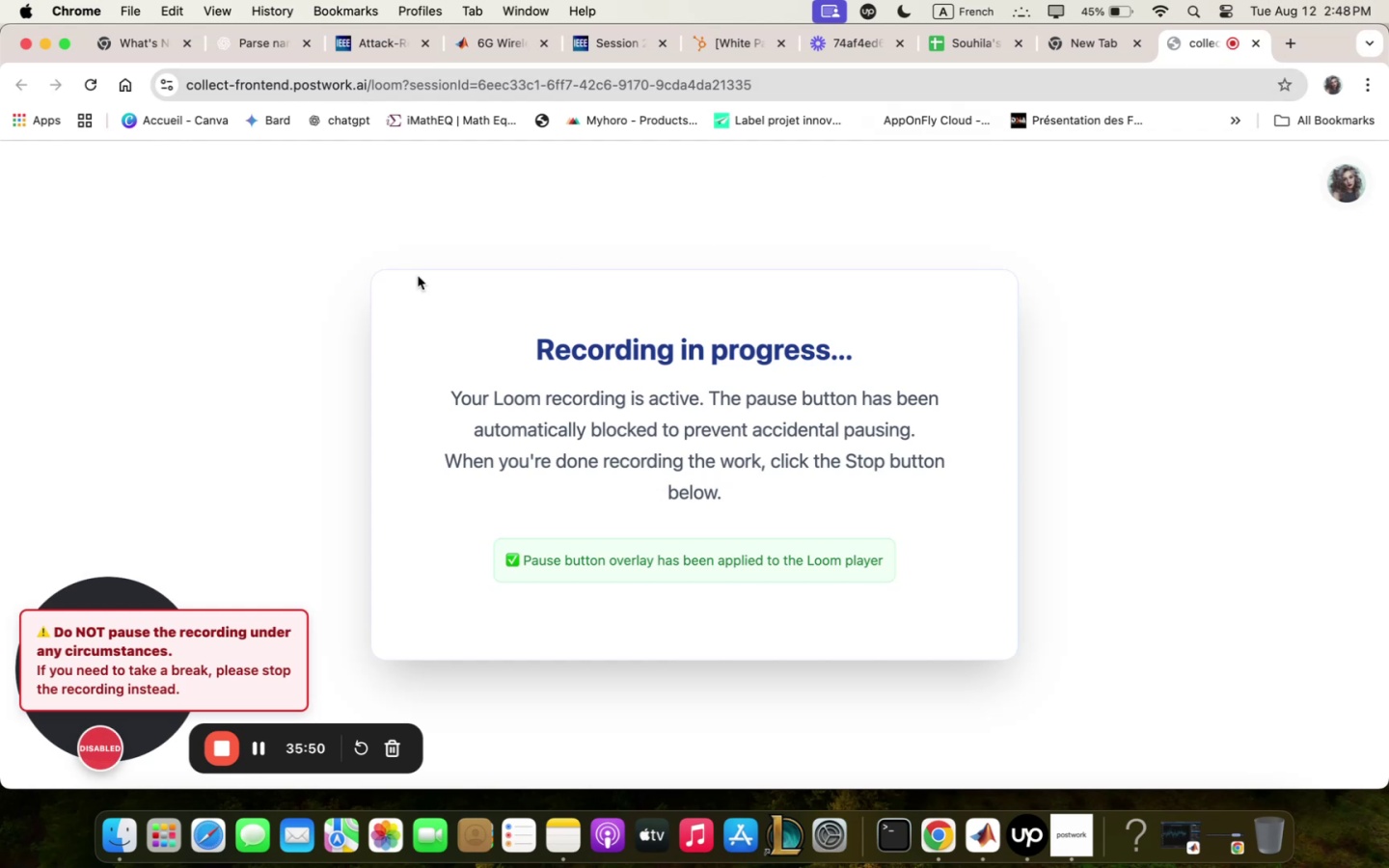 
left_click([258, 50])
 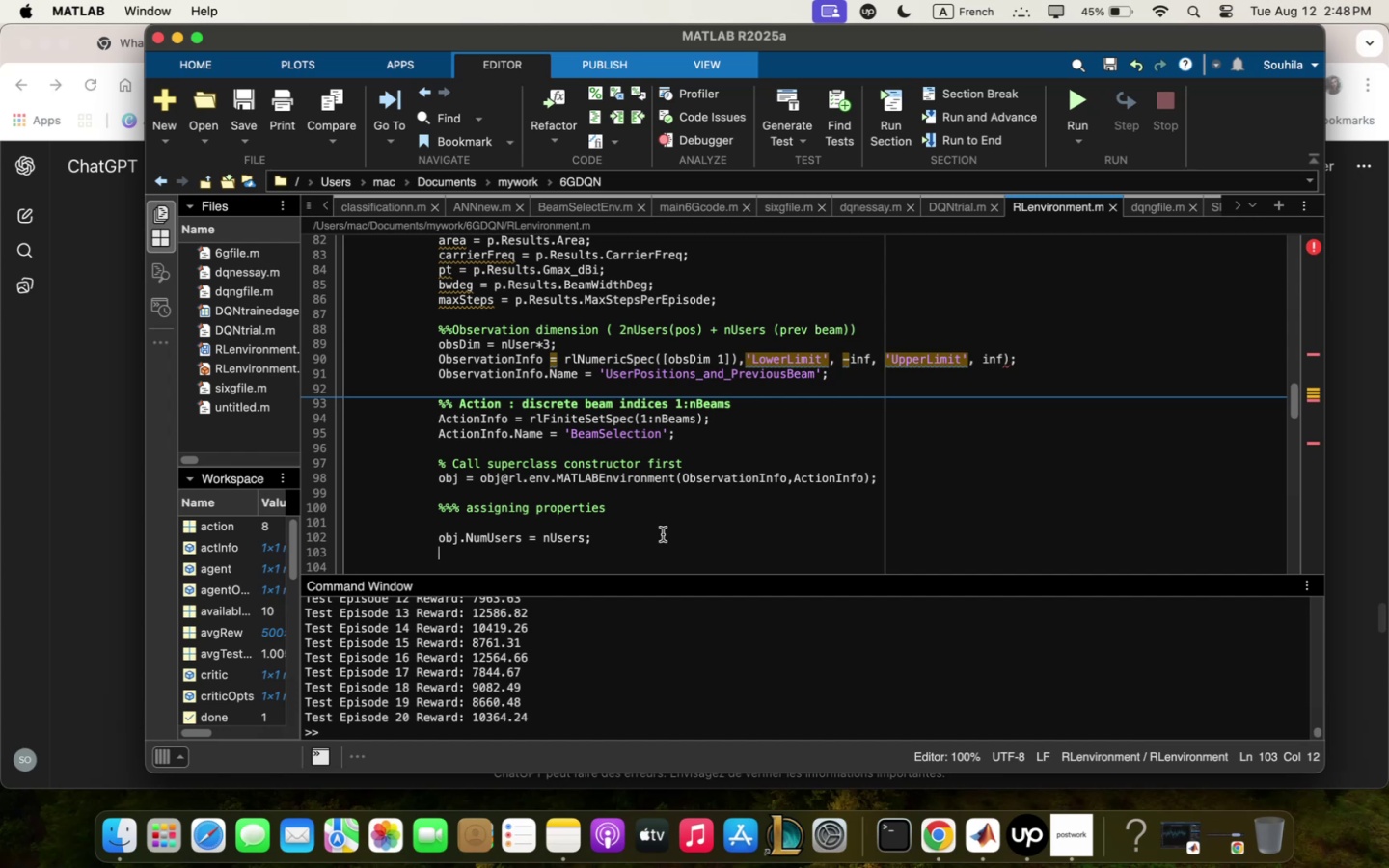 
wait(26.77)
 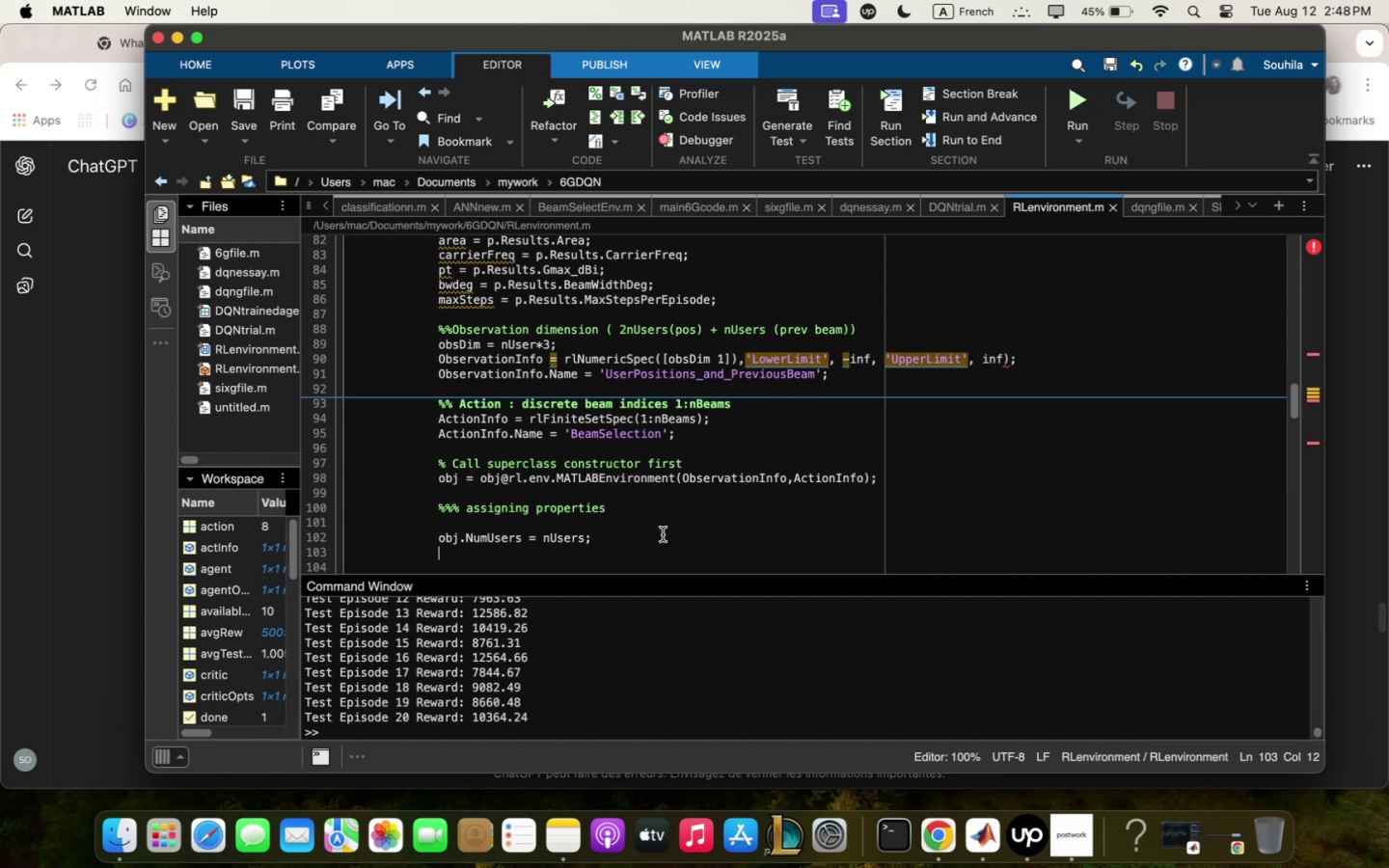 
type(obj<nu)
key(Backspace)
key(Backspace)
type(Nu;l)
key(Backspace)
type(Beq;s . )
key(Backspace)
key(Backspace)
type( / nBeq;s,)
 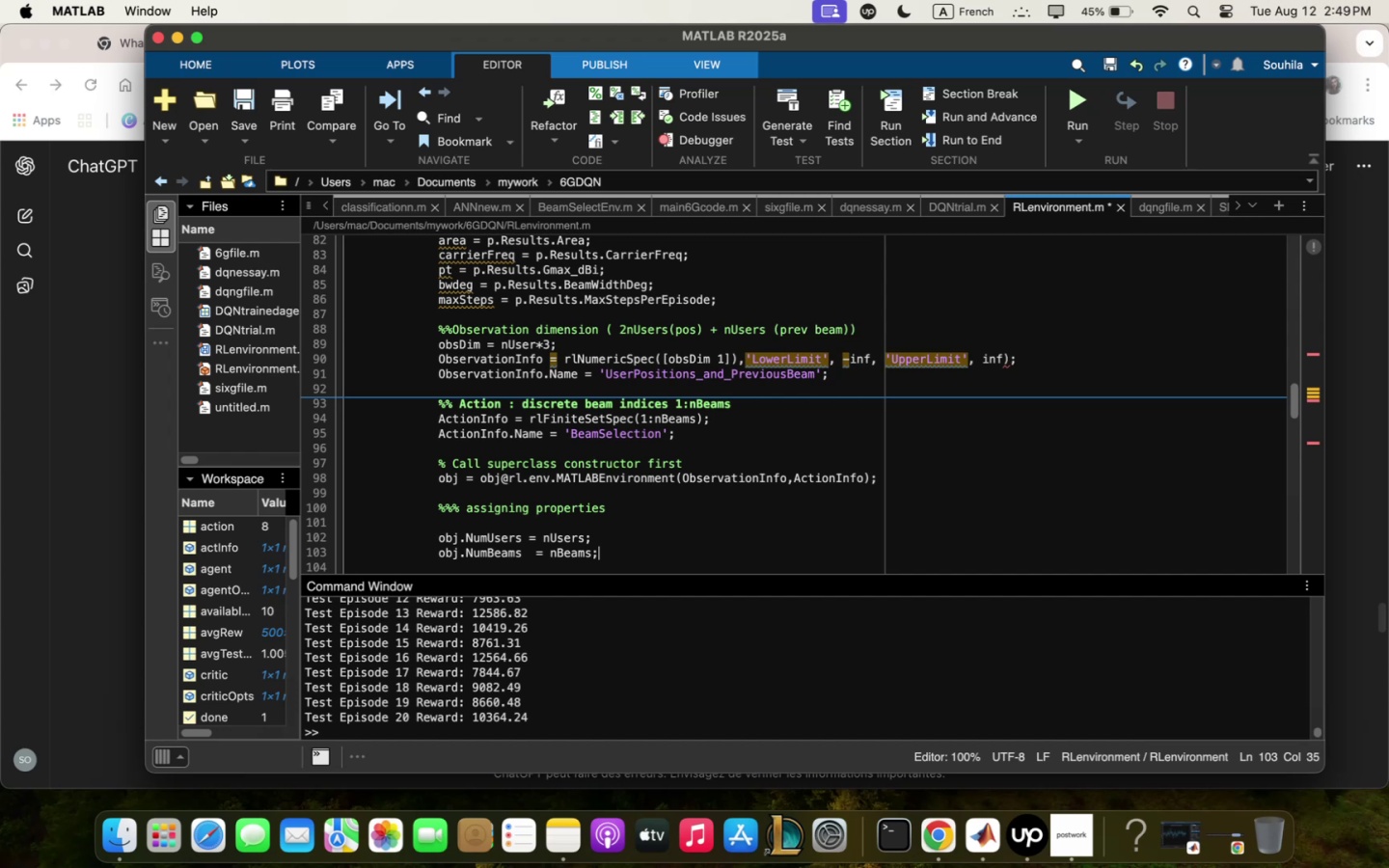 
 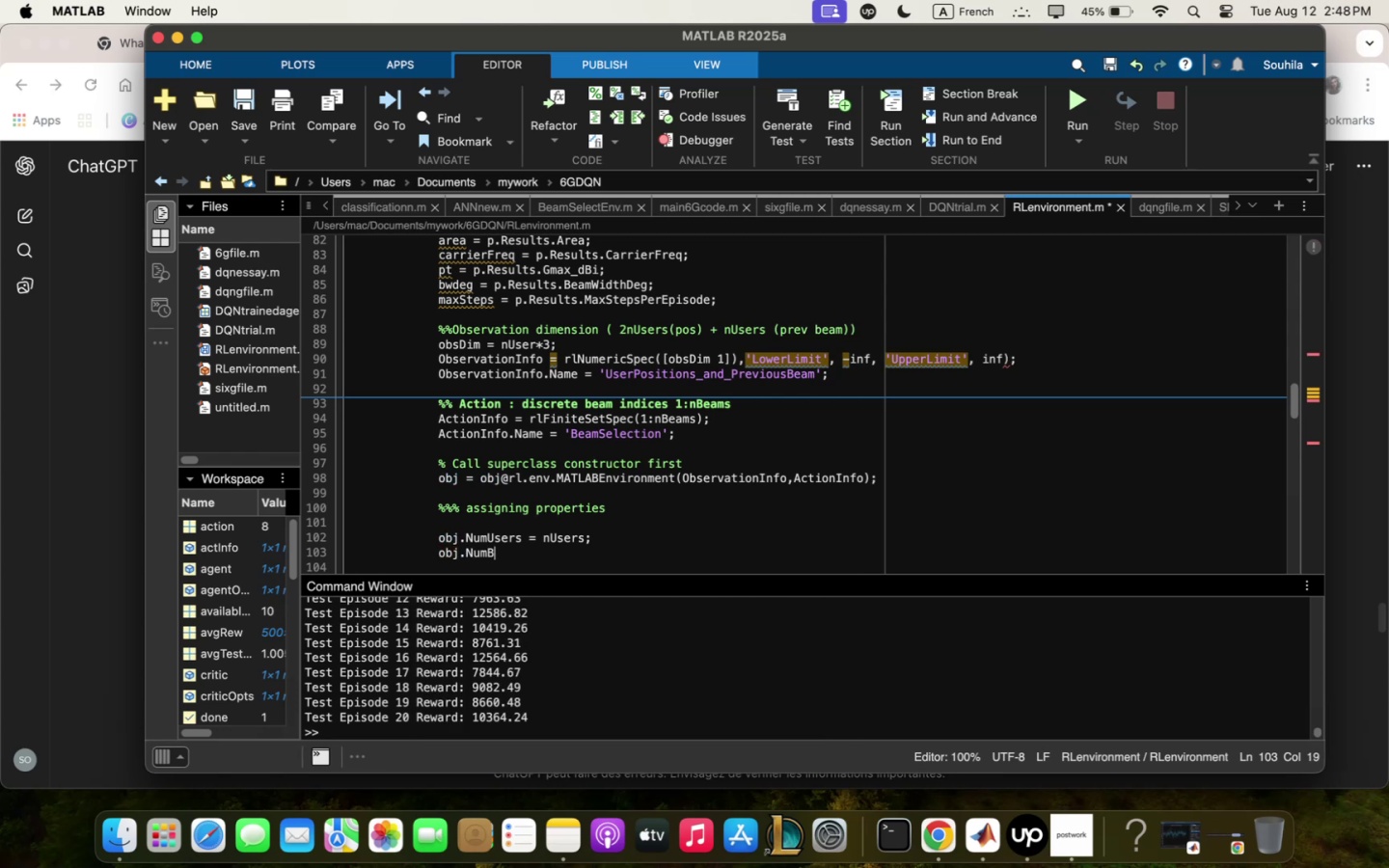 
key(Enter)
 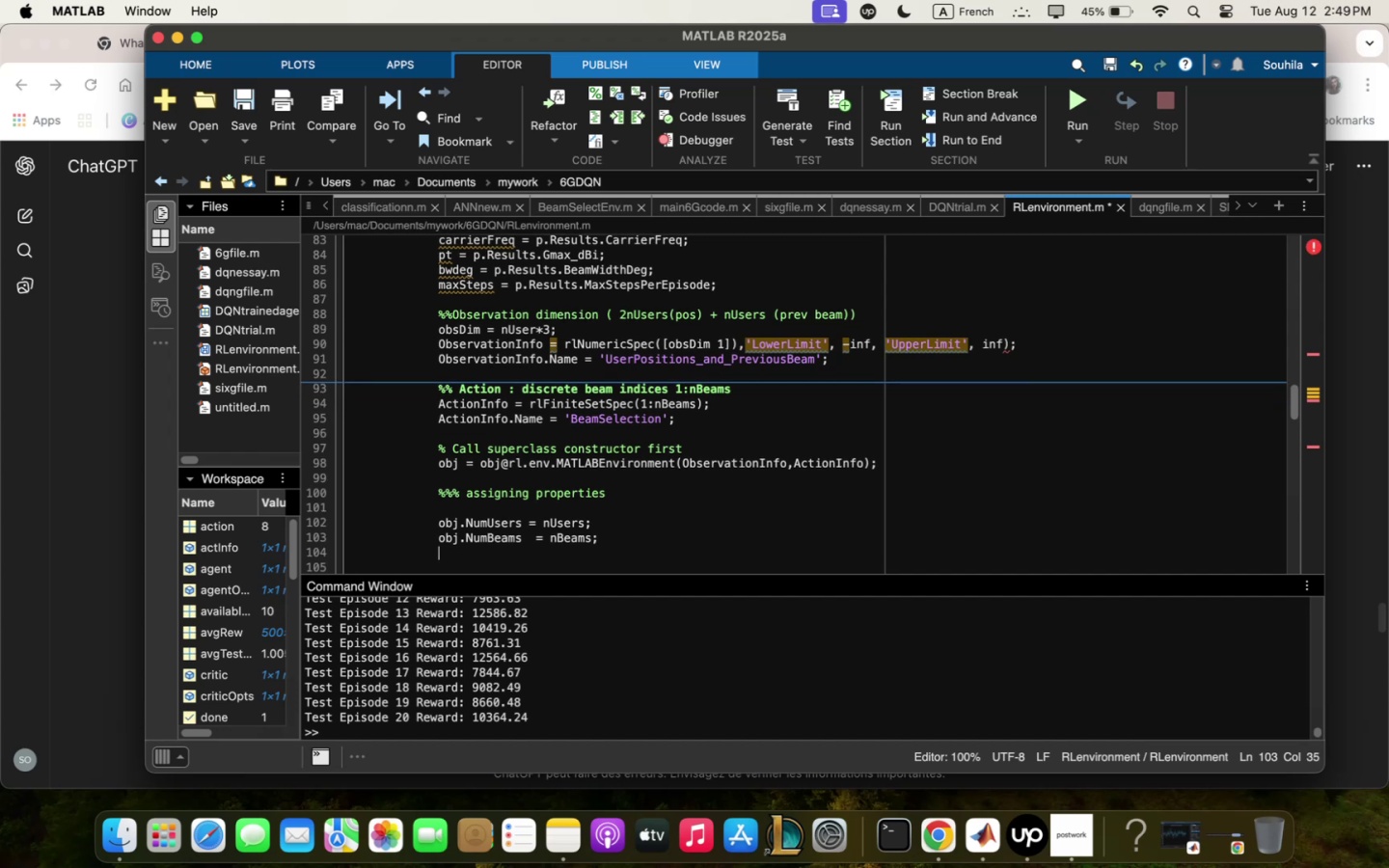 
type(obj<:qxX)
 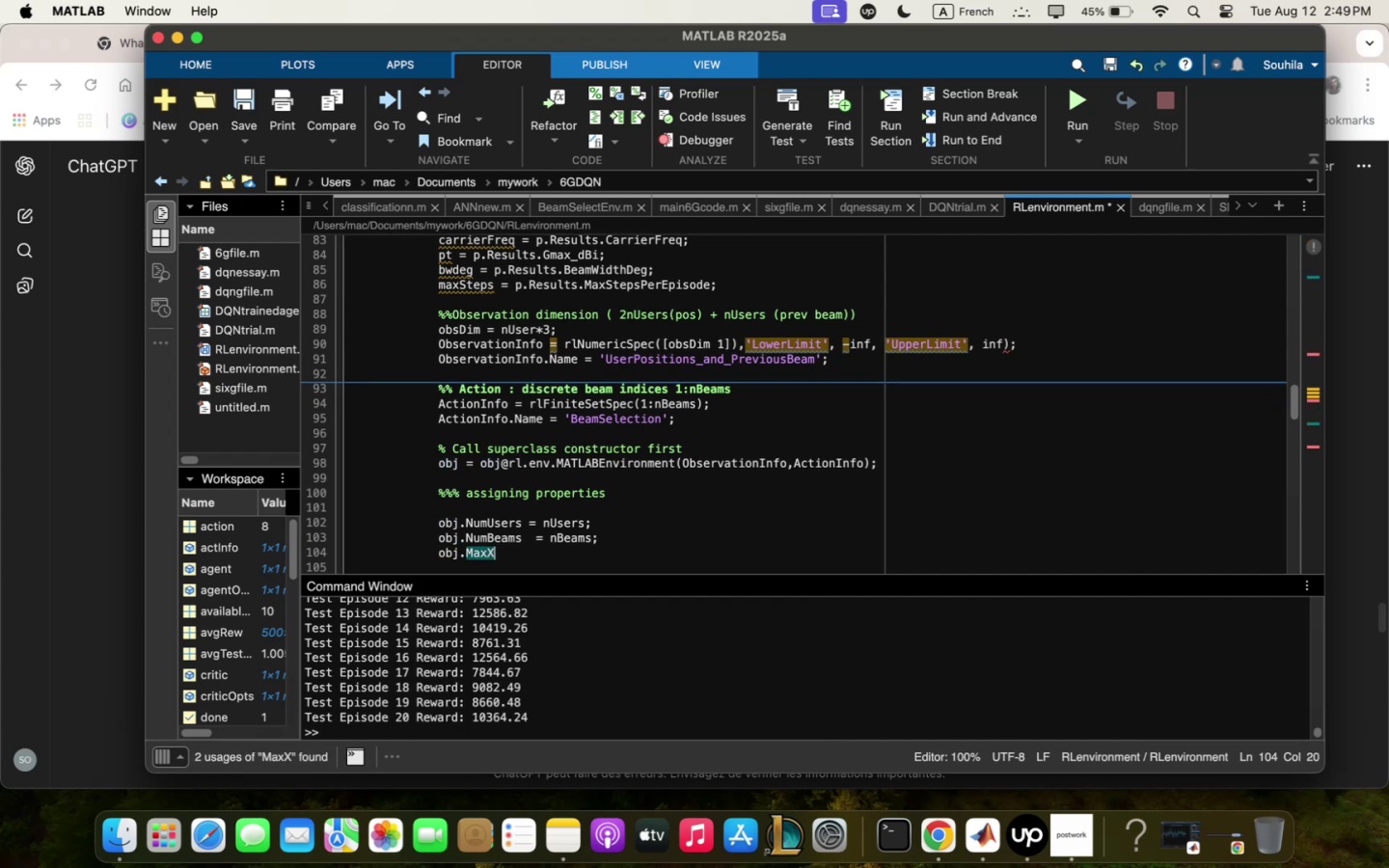 
wait(8.7)
 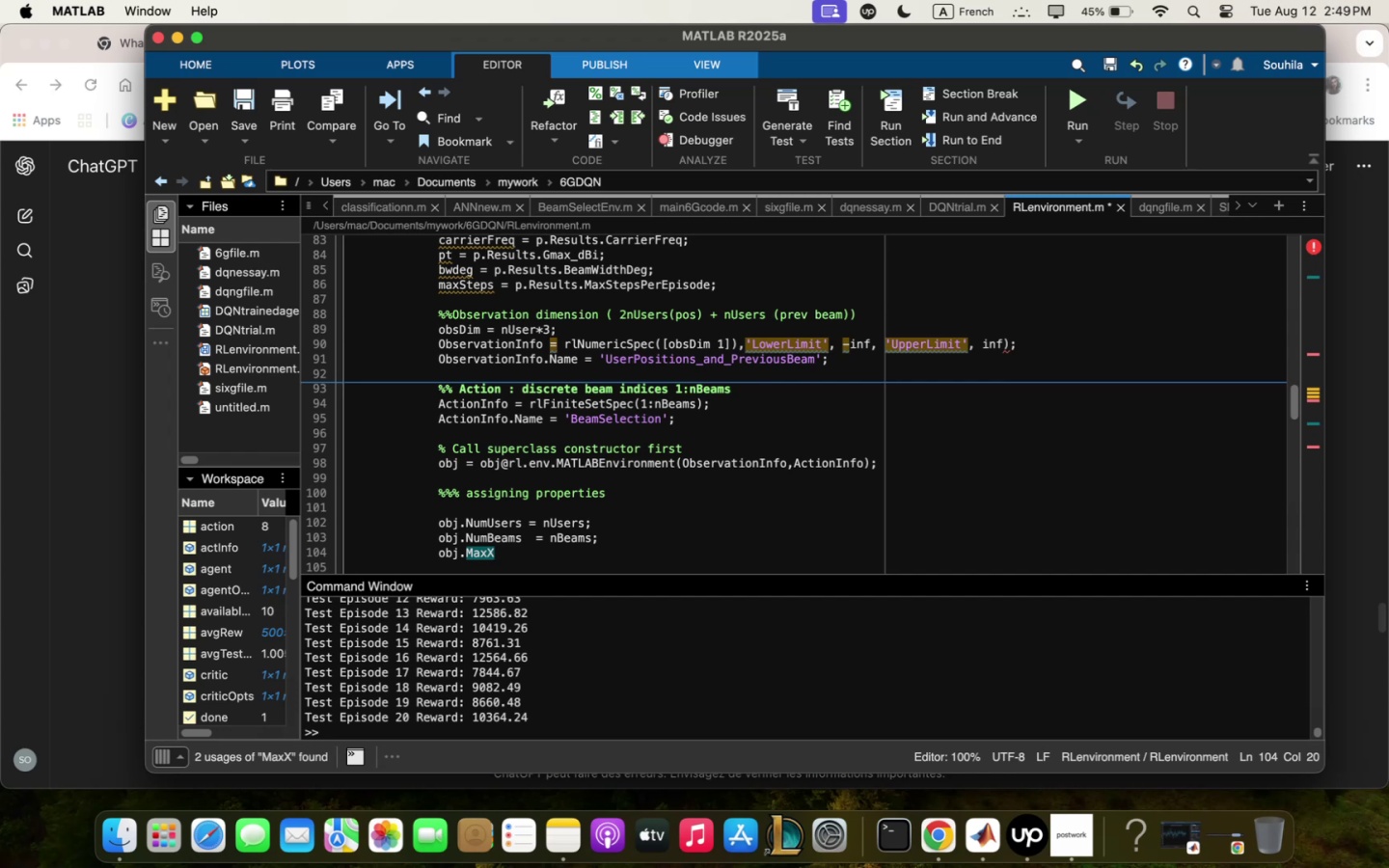 
scroll: coordinate [590, 531], scroll_direction: down, amount: 4.0
 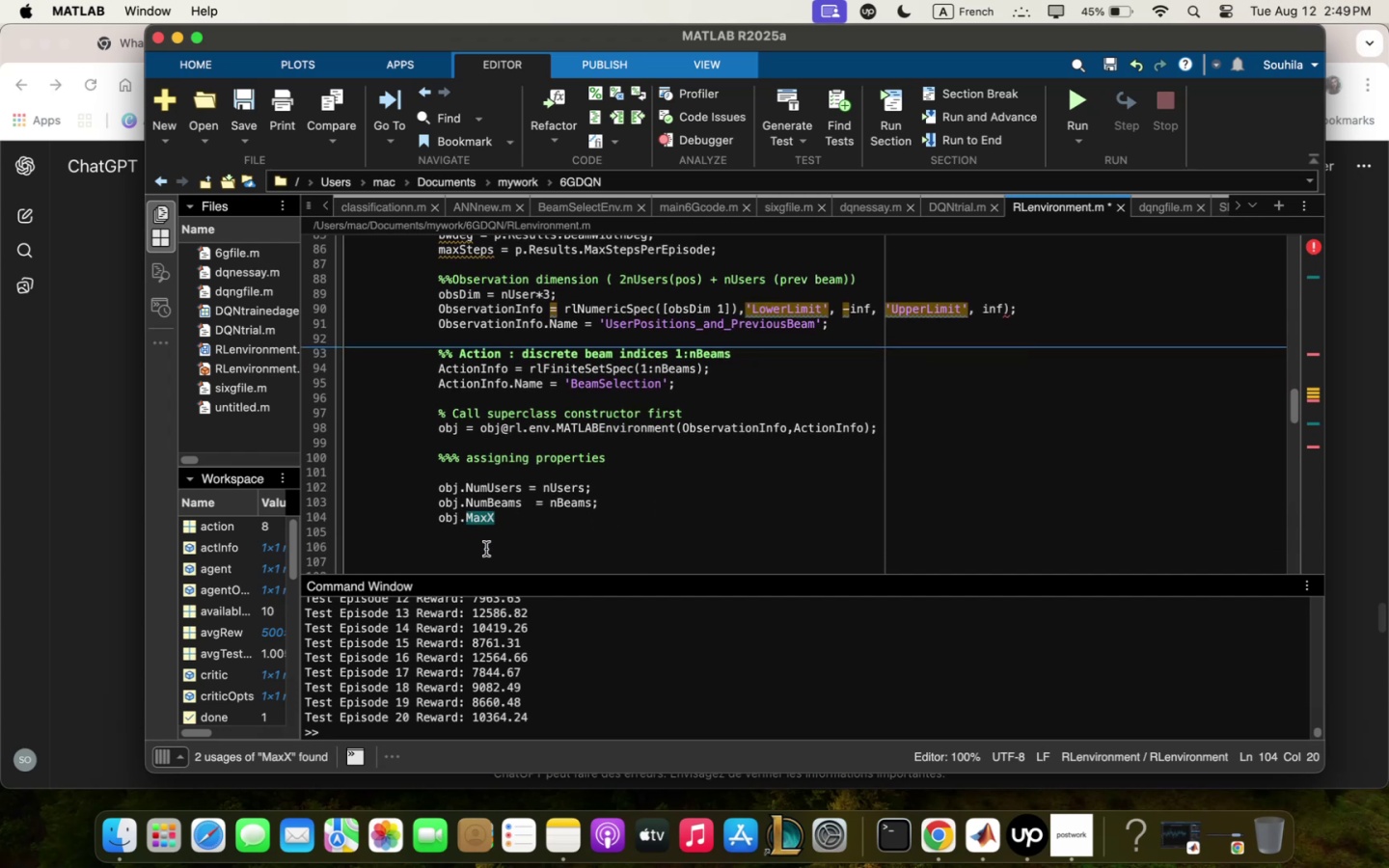 
left_click_drag(start_coordinate=[507, 538], to_coordinate=[298, 181])
 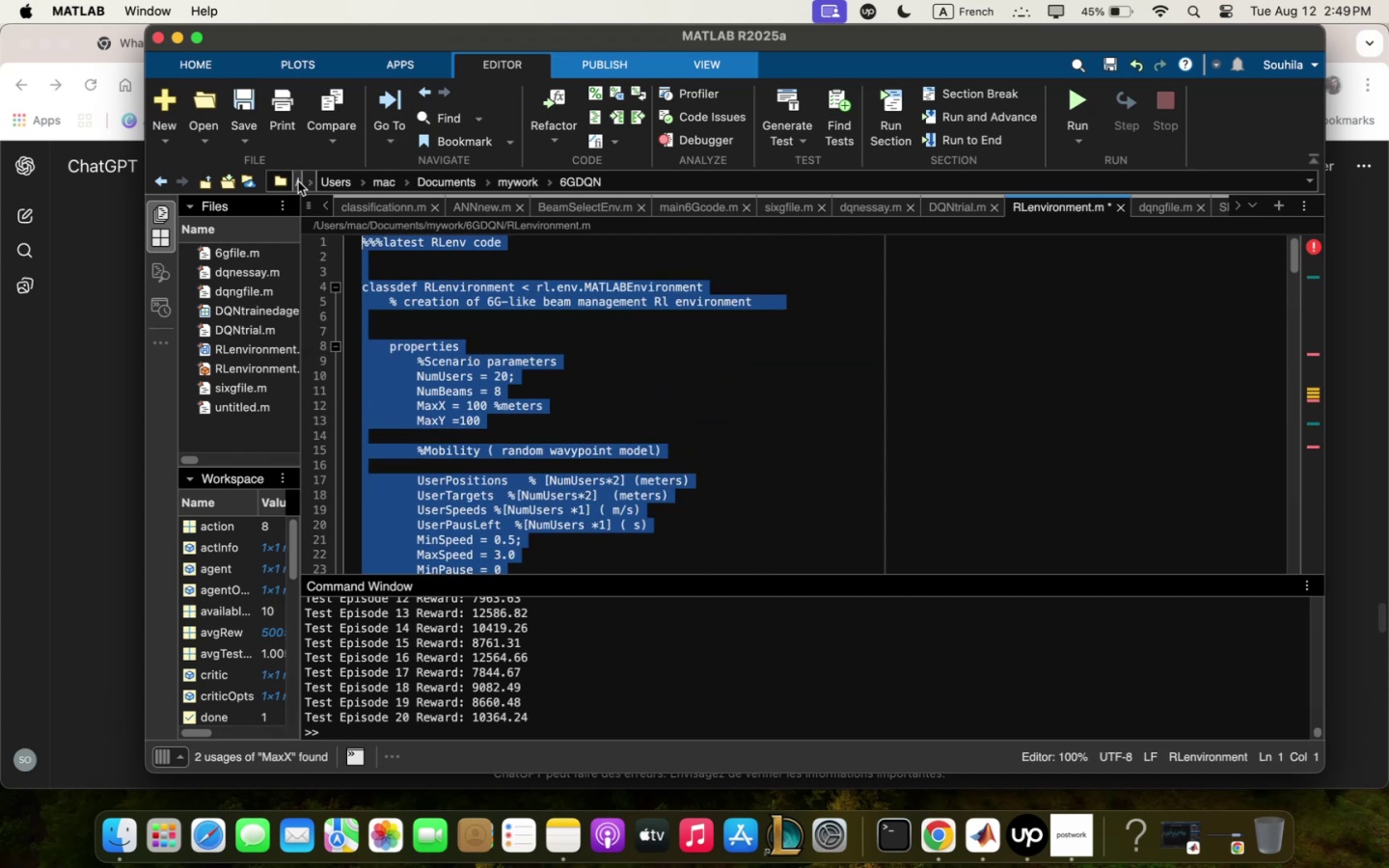 
key(Meta+C)
 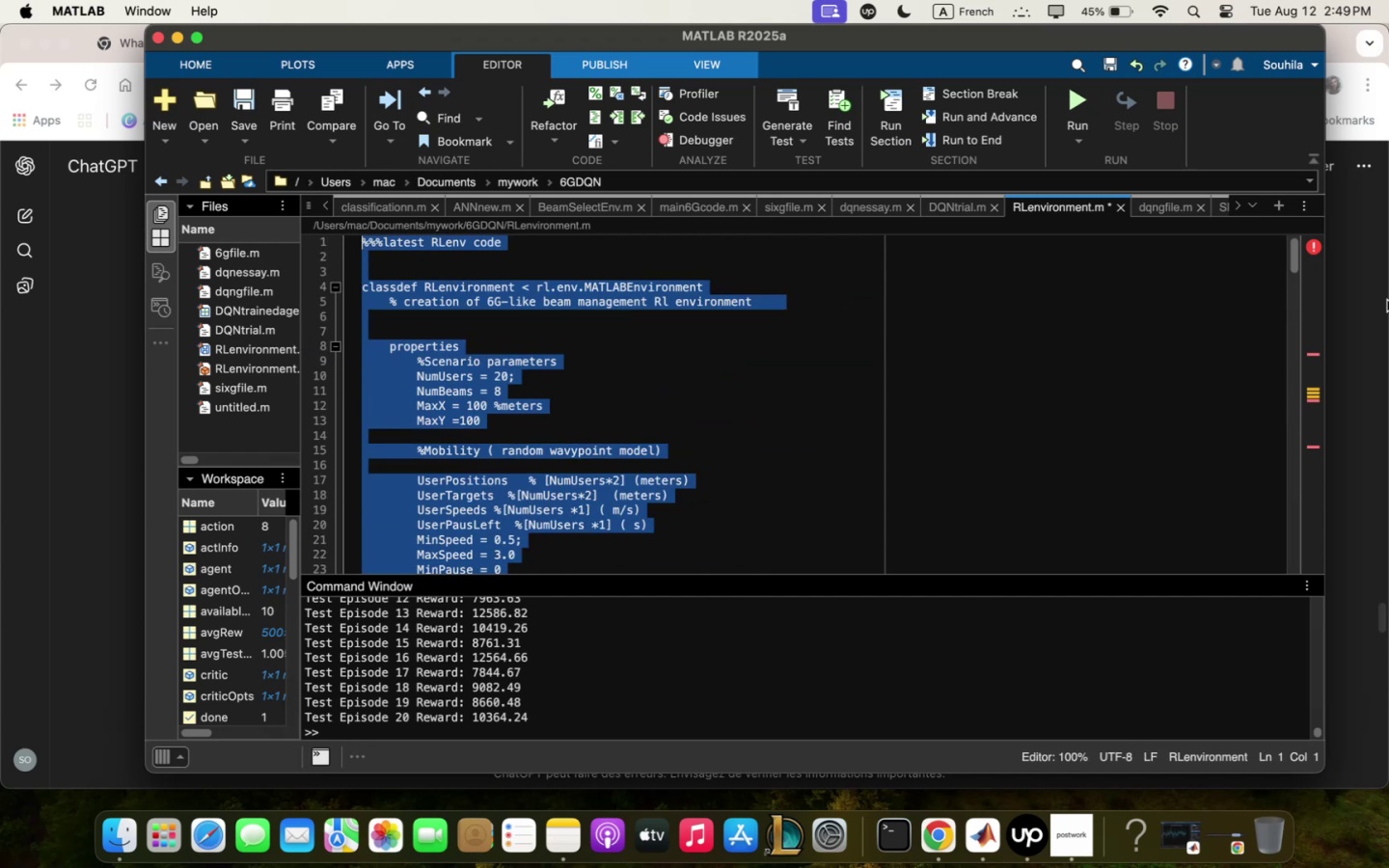 
left_click([1369, 315])
 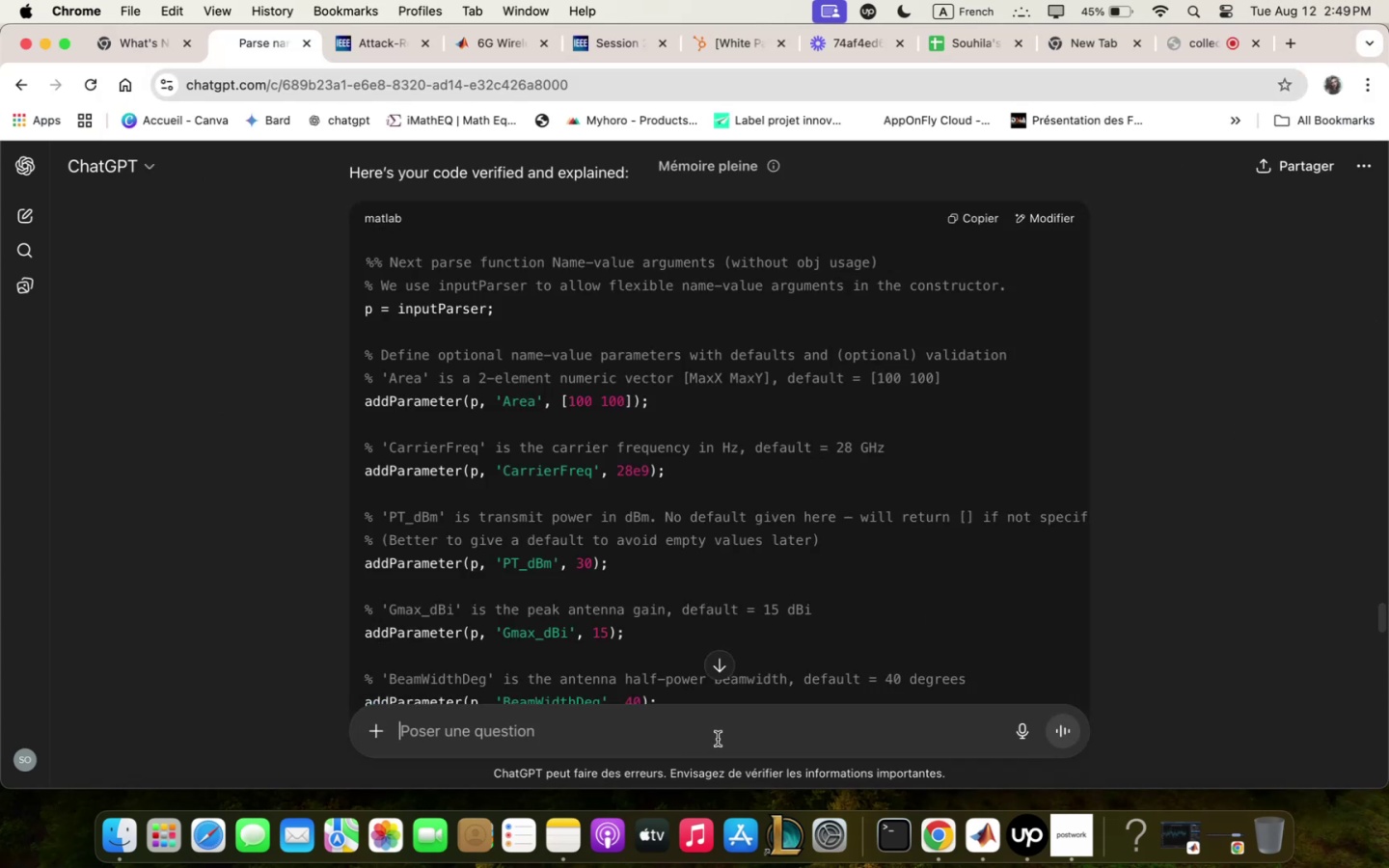 
type(qssign properties sqfel)
 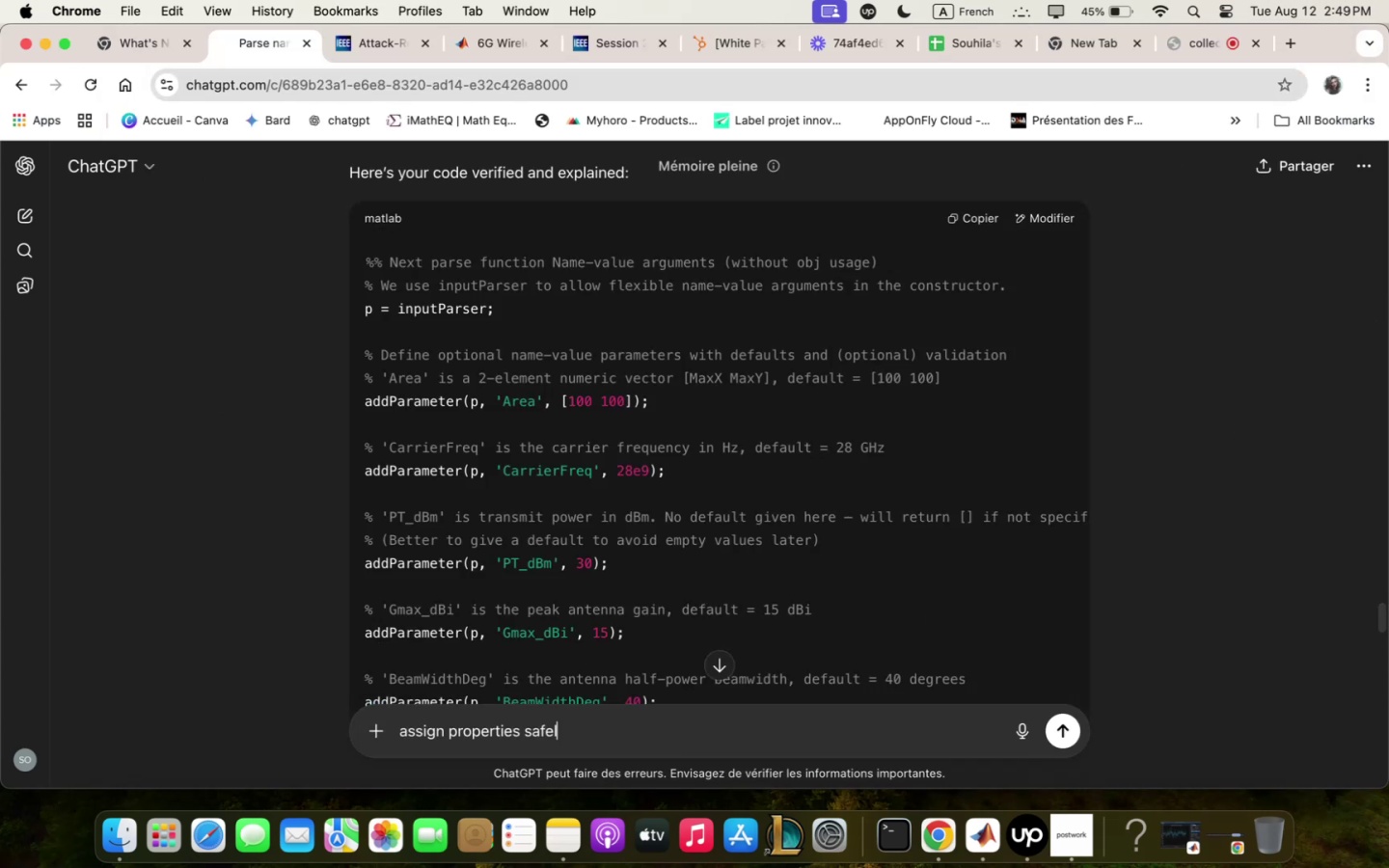 
hold_key(key=Backspace, duration=0.79)
 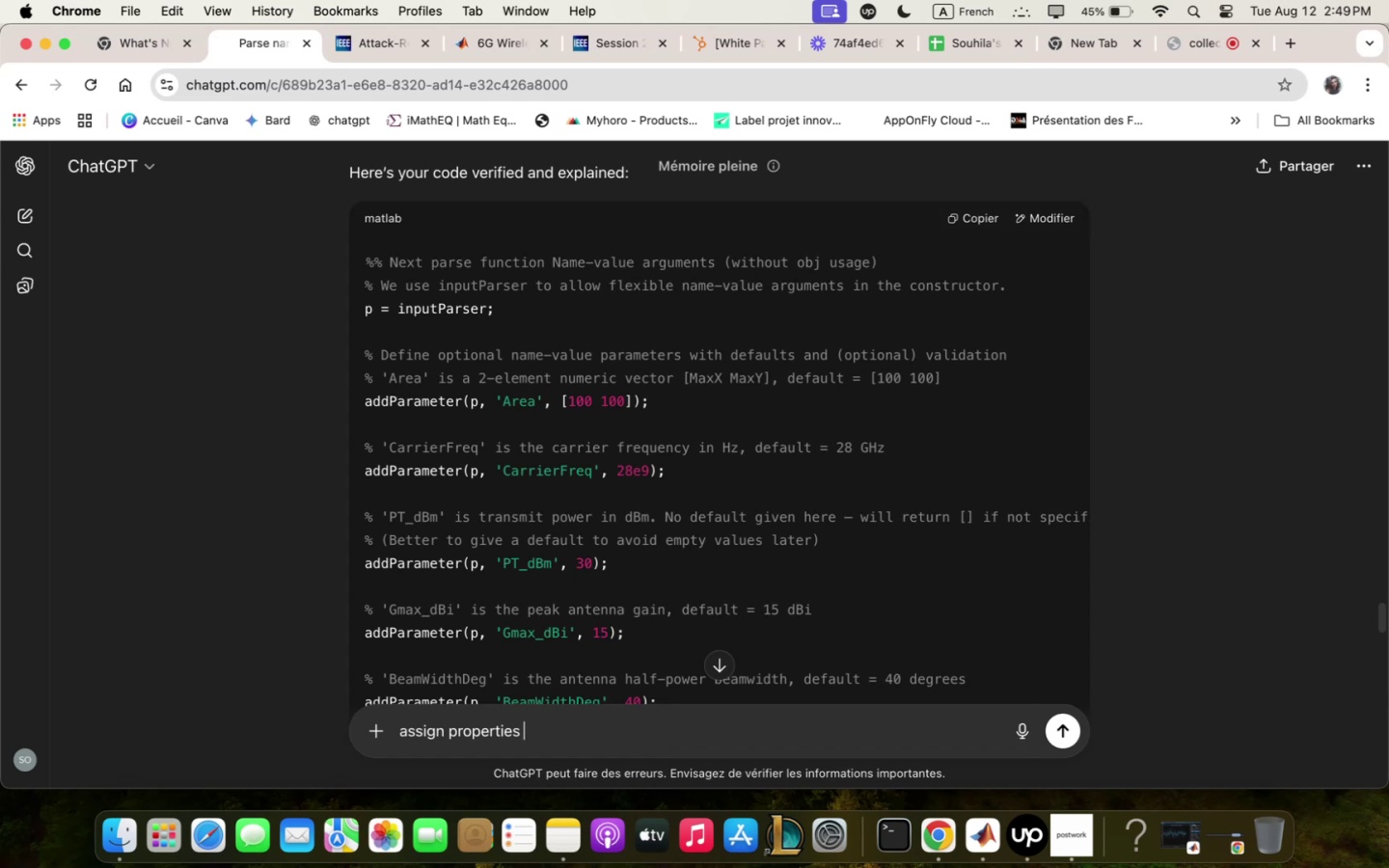 
type(to finish ;y snippet code . )
 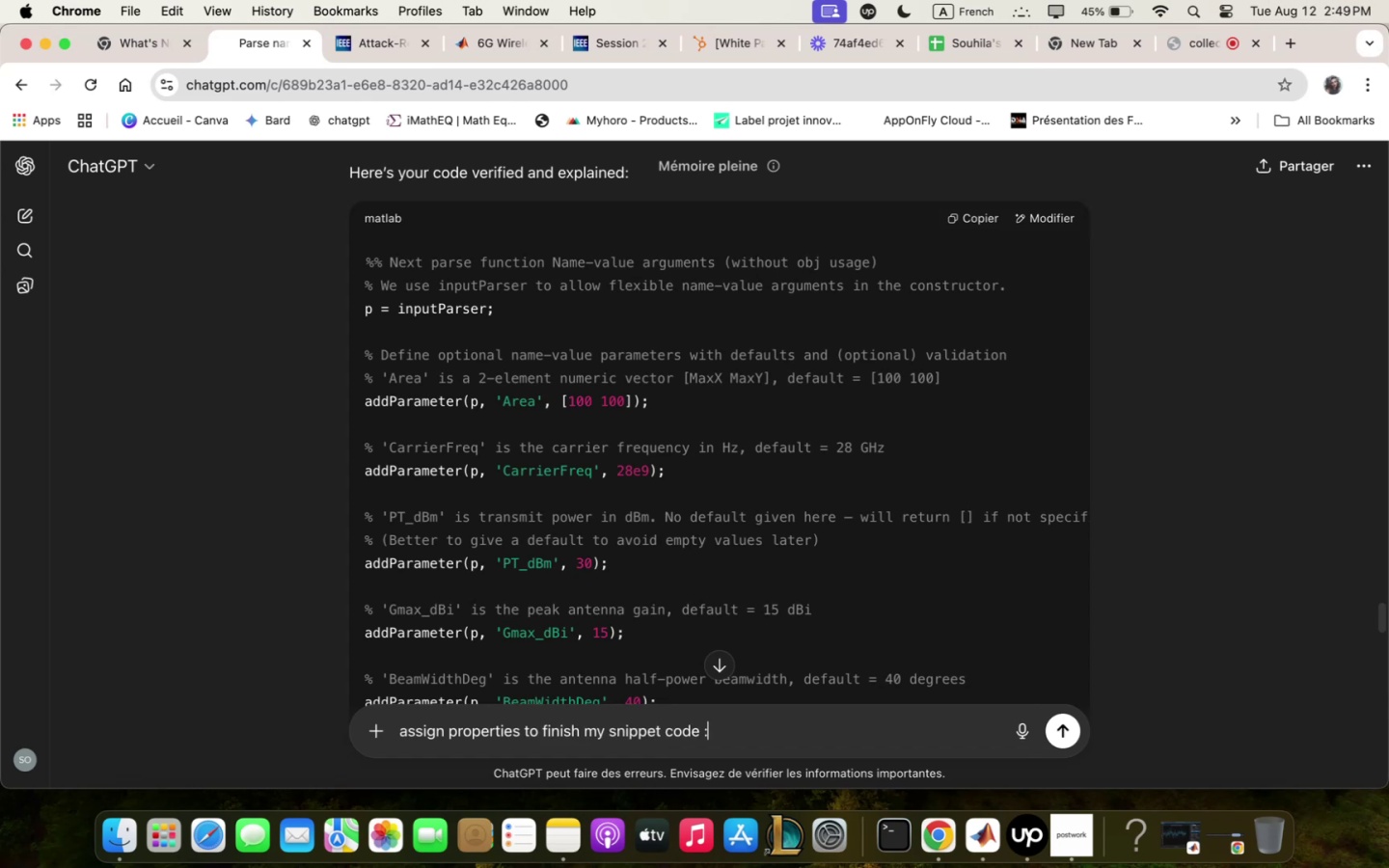 
key(Meta+V)
 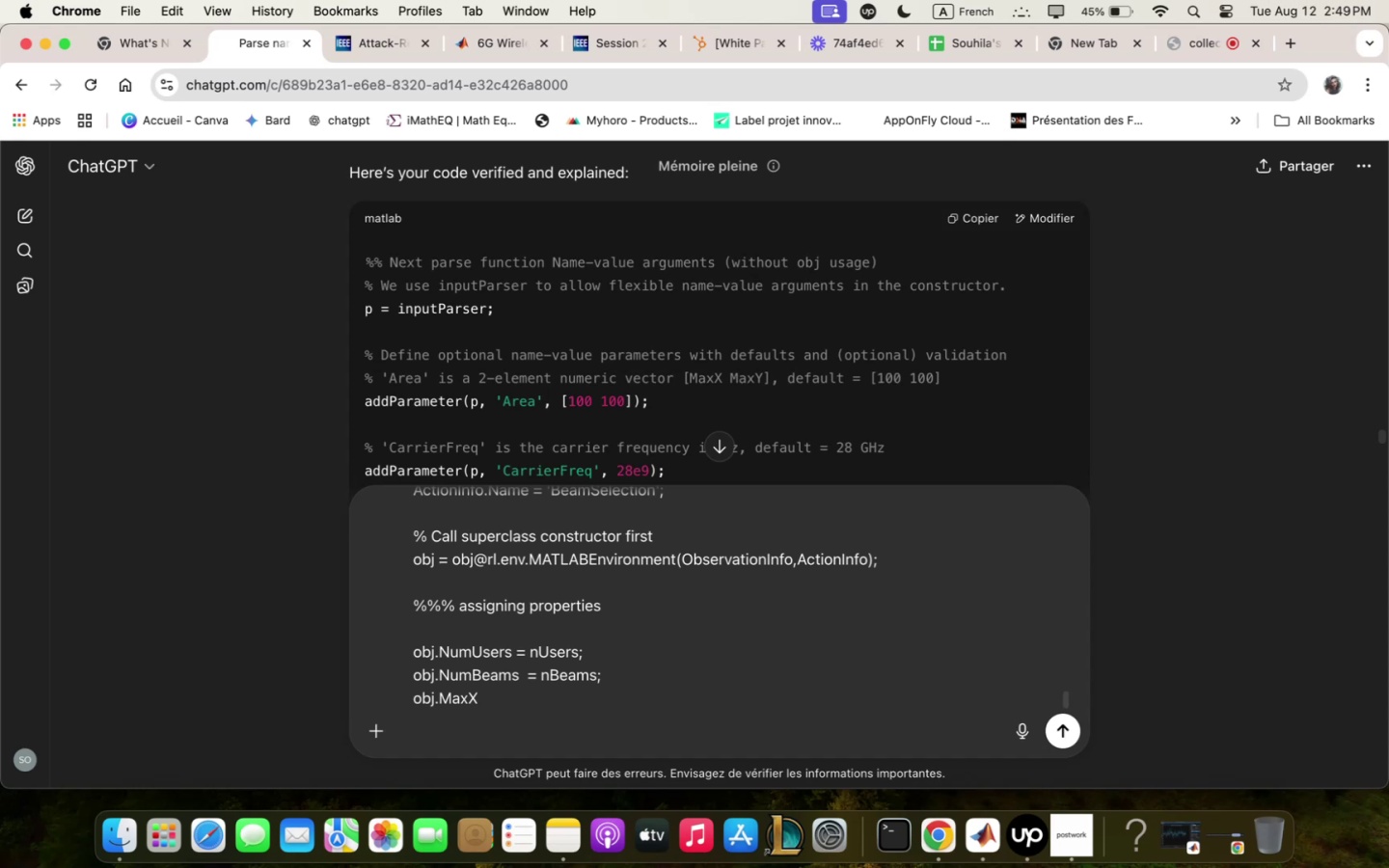 
key(Enter)
 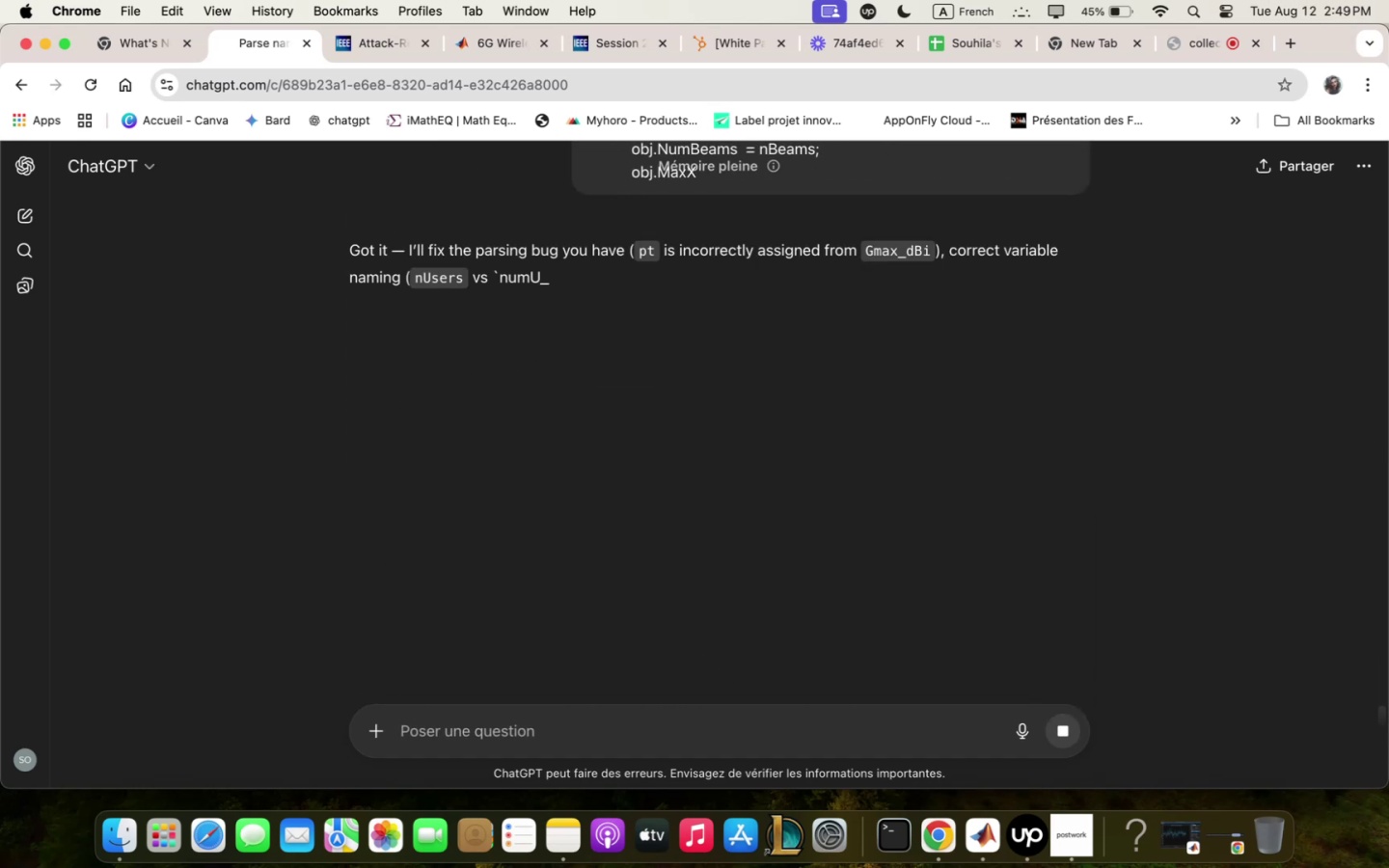 
wait(8.09)
 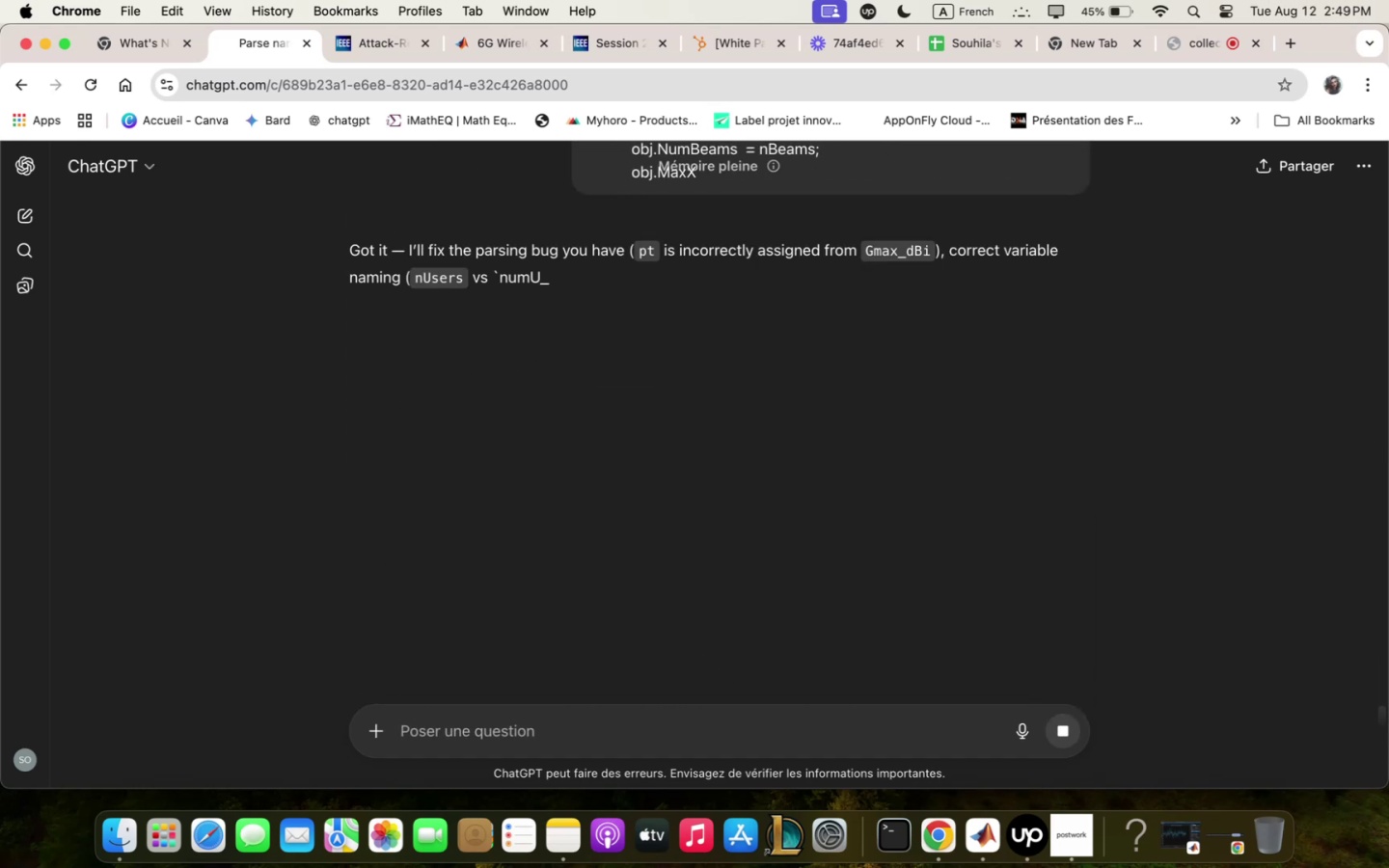 
scroll: coordinate [728, 503], scroll_direction: down, amount: 20.0
 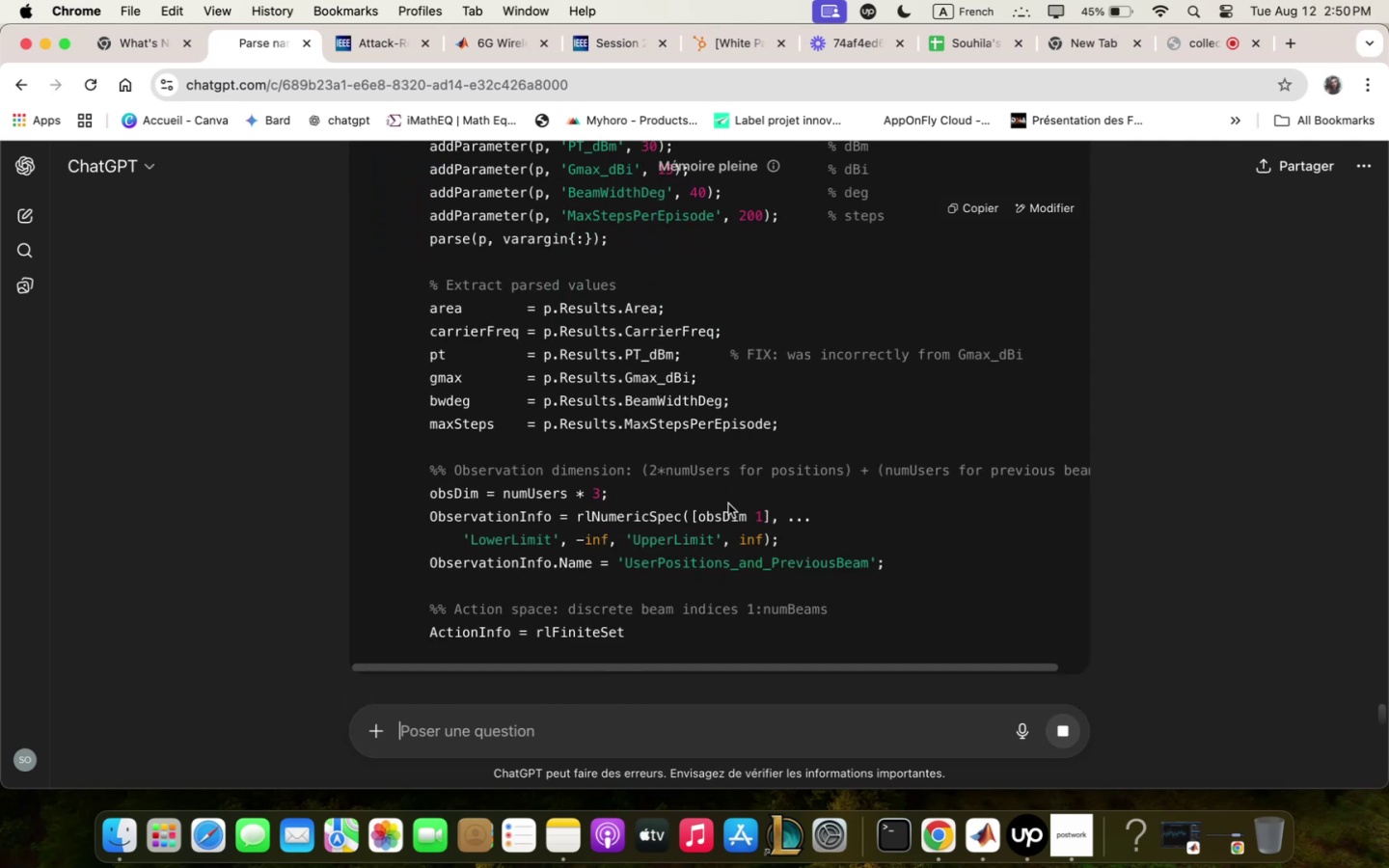 
scroll: coordinate [598, 611], scroll_direction: down, amount: 18.0
 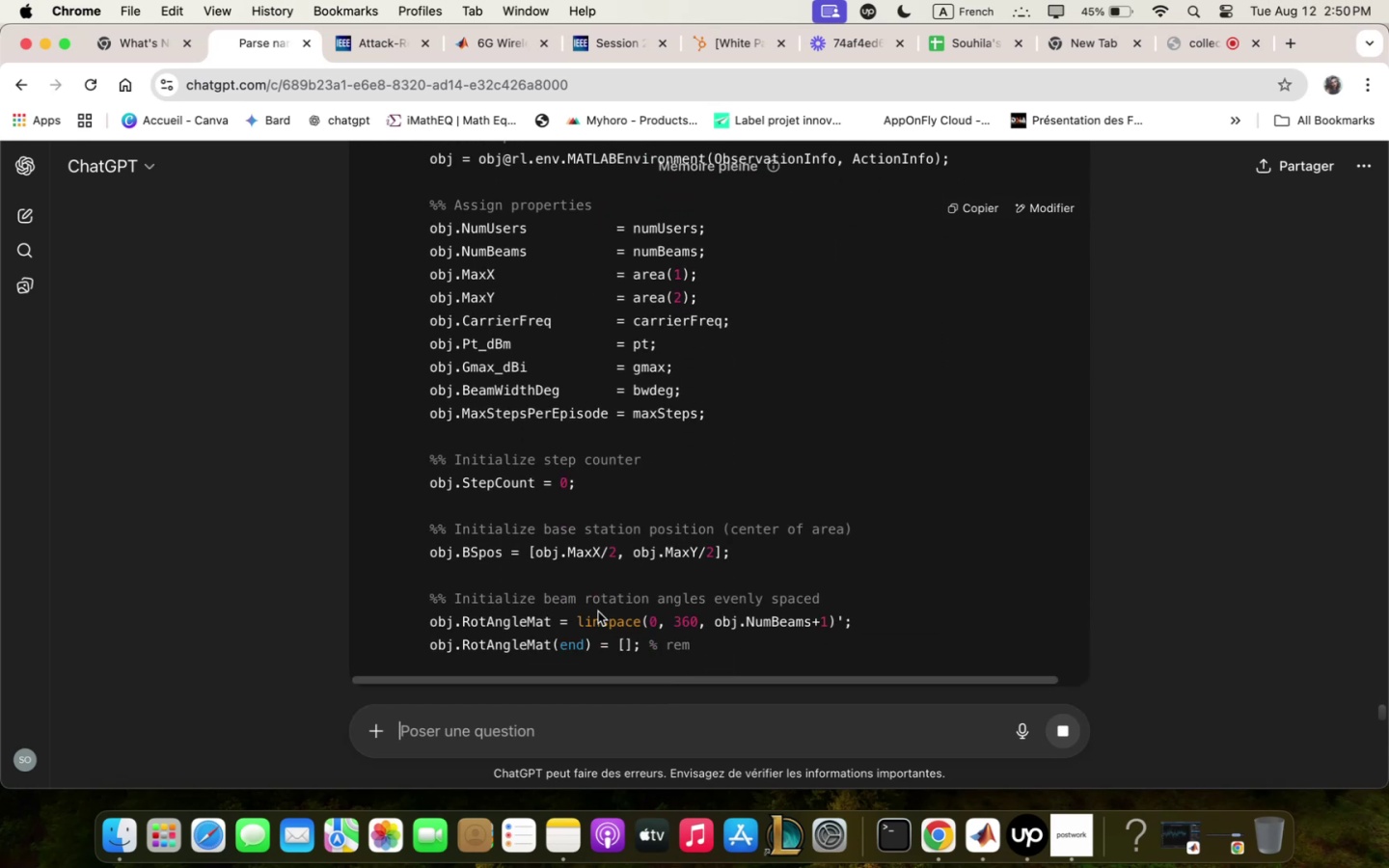 
scroll: coordinate [598, 612], scroll_direction: up, amount: 5.0
 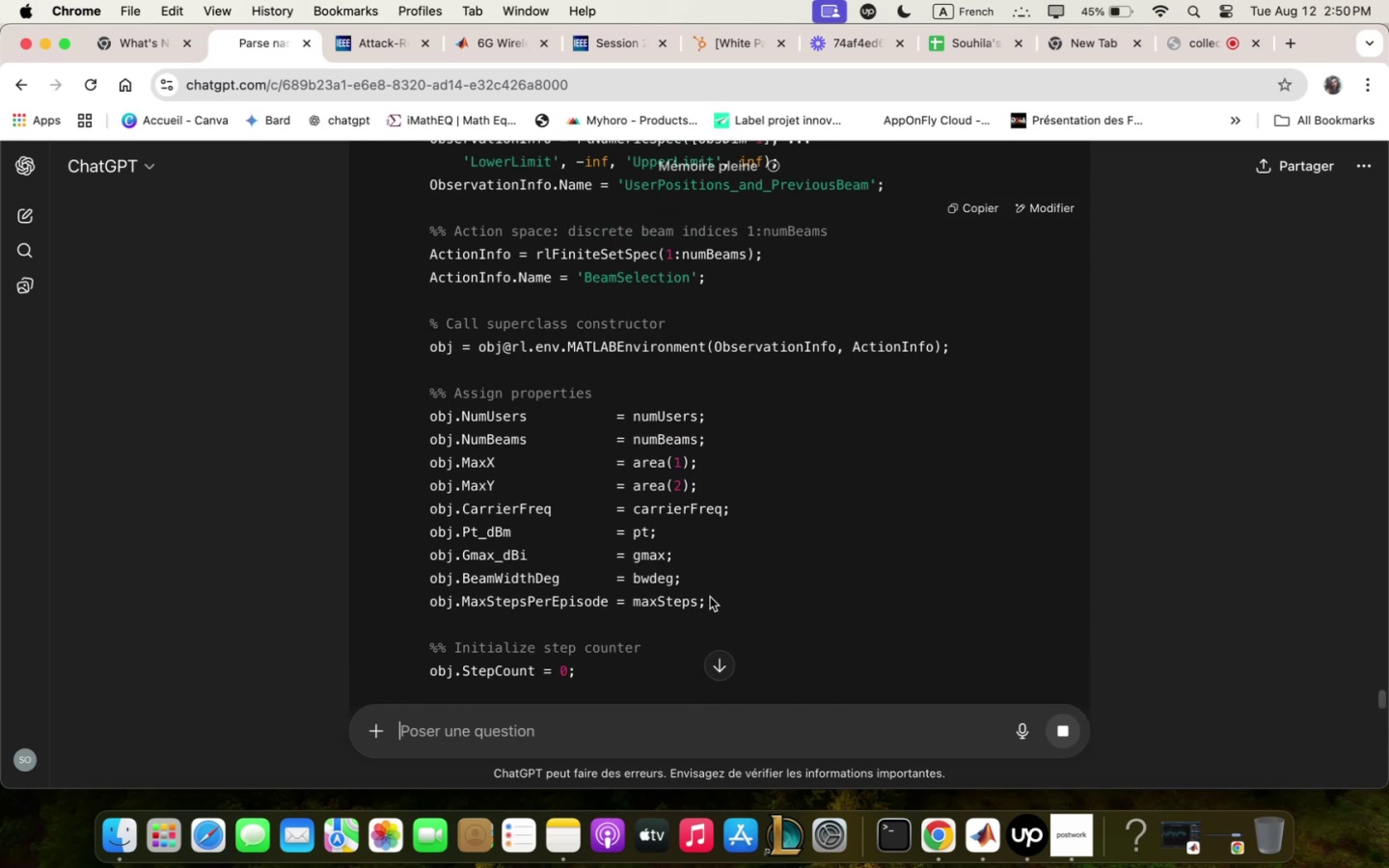 
left_click_drag(start_coordinate=[718, 610], to_coordinate=[424, 587])
 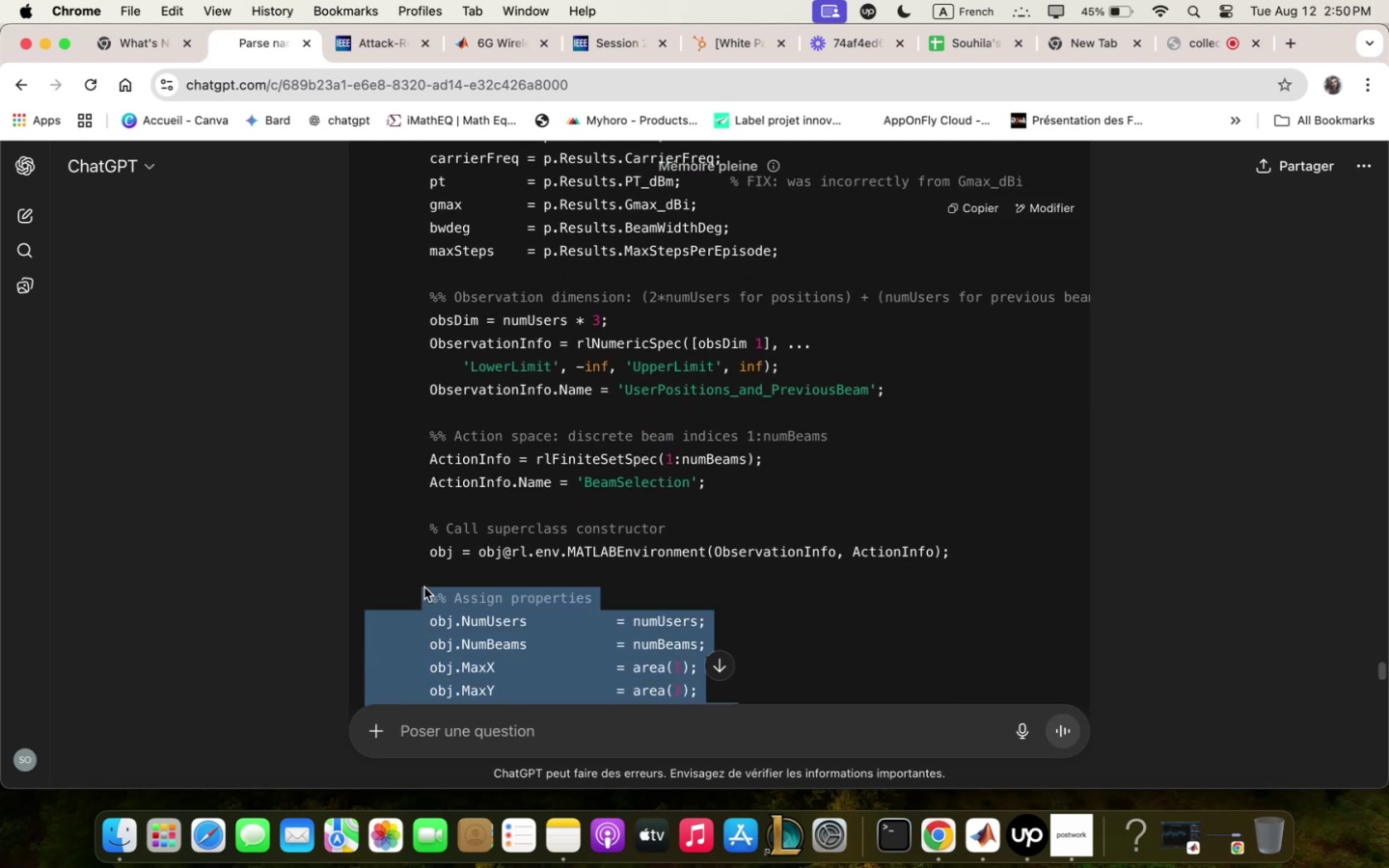 
key(Meta+C)
 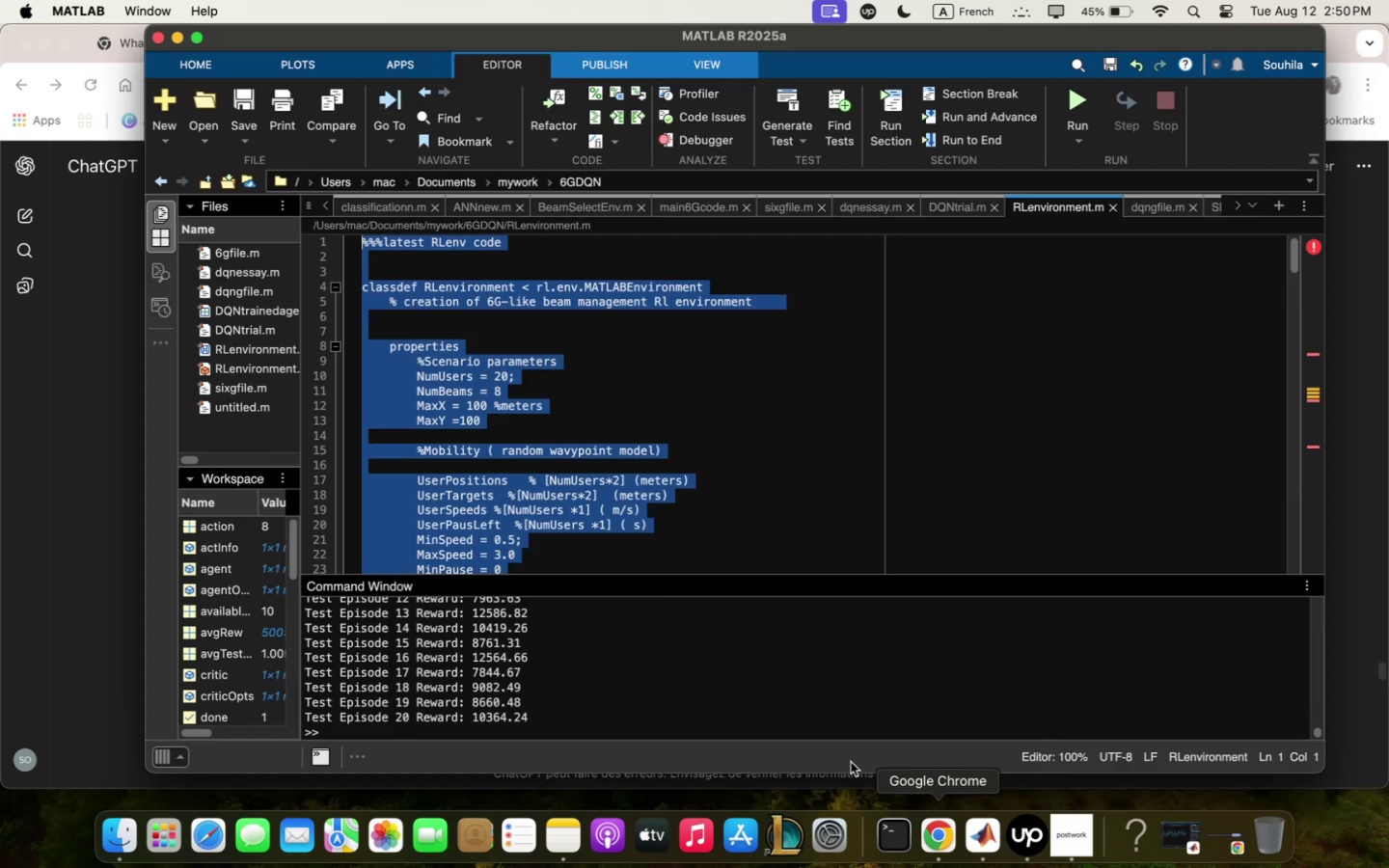 
left_click([575, 469])
 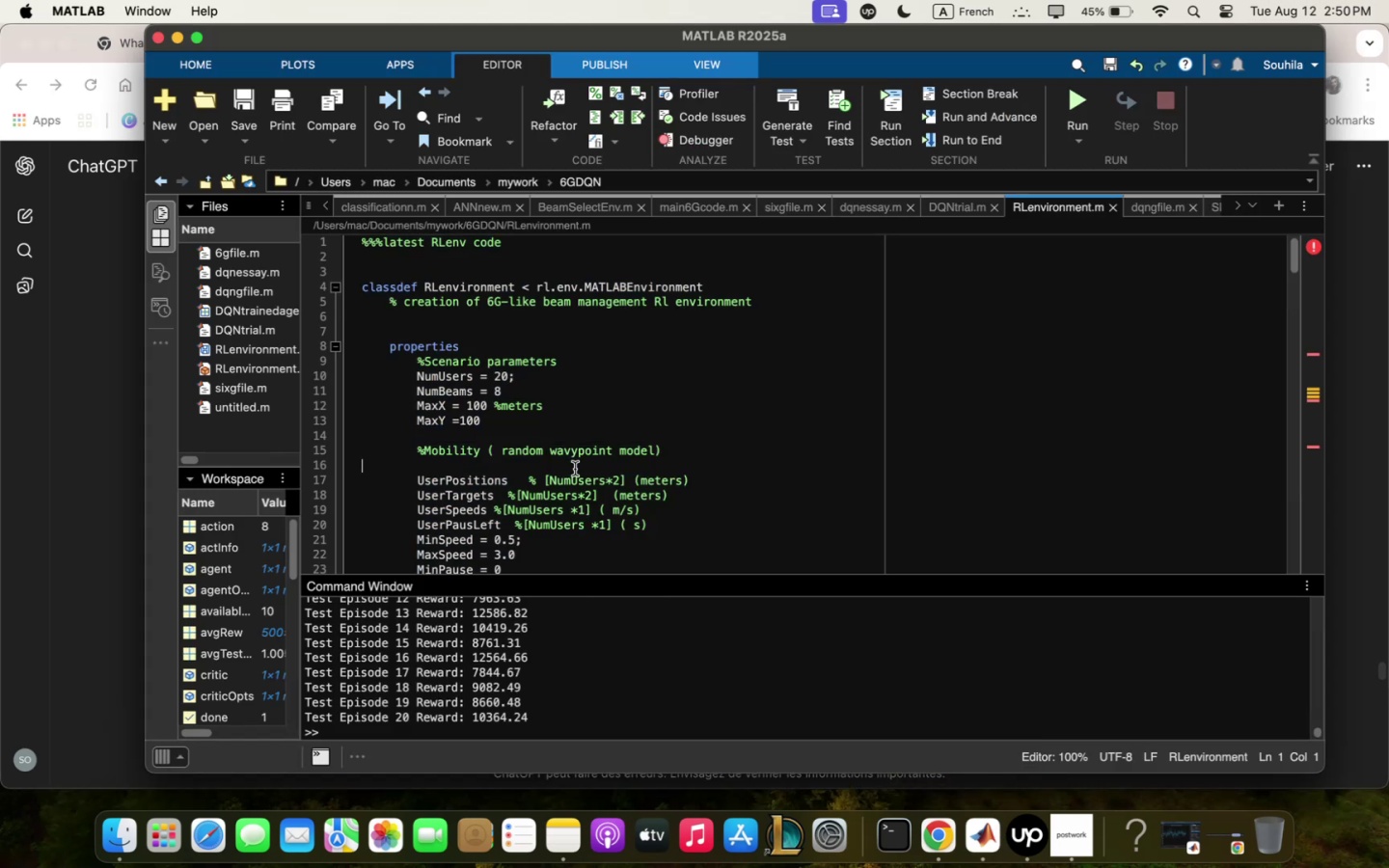 
scroll: coordinate [577, 479], scroll_direction: down, amount: 36.0
 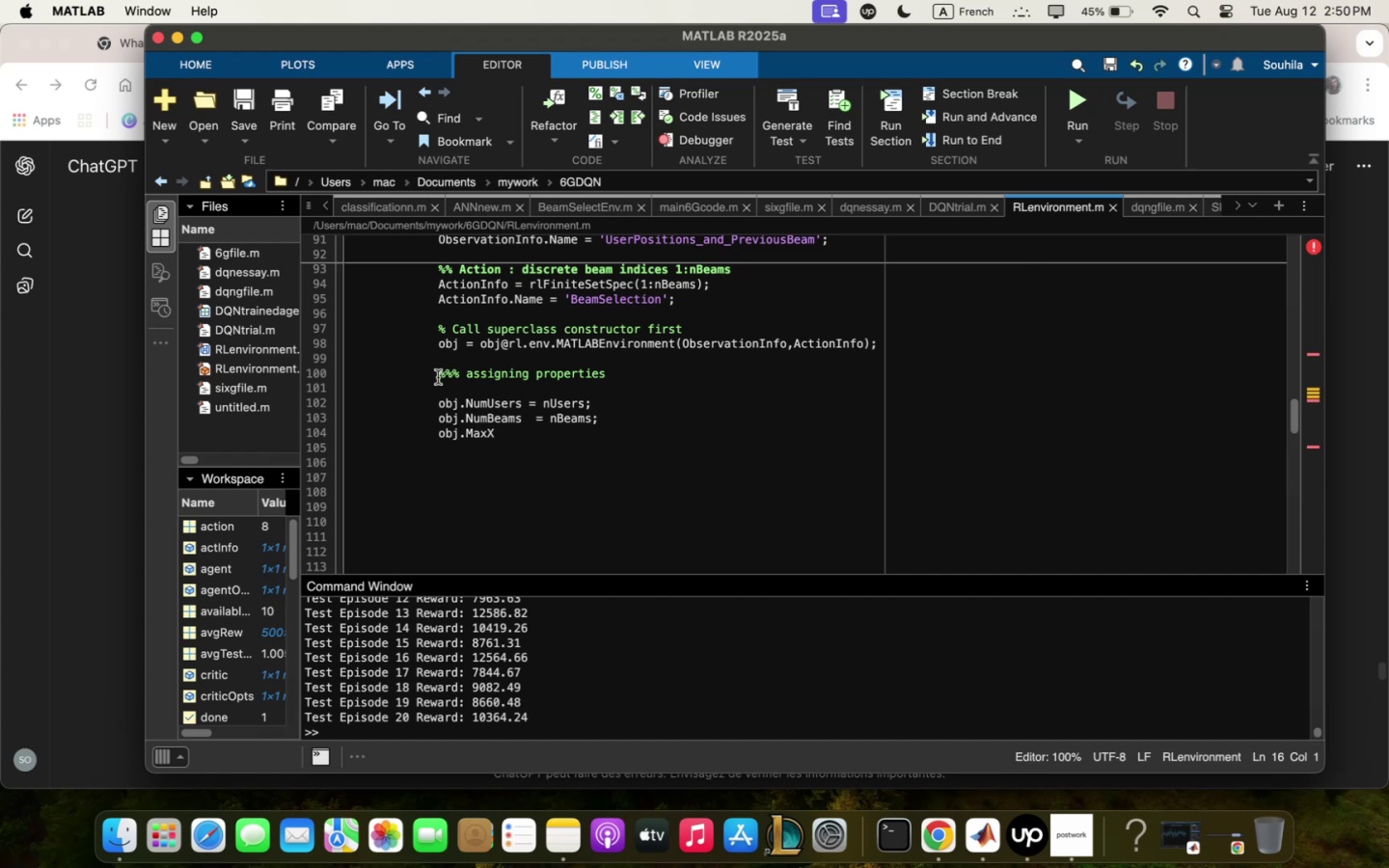 
left_click_drag(start_coordinate=[428, 401], to_coordinate=[477, 453])
 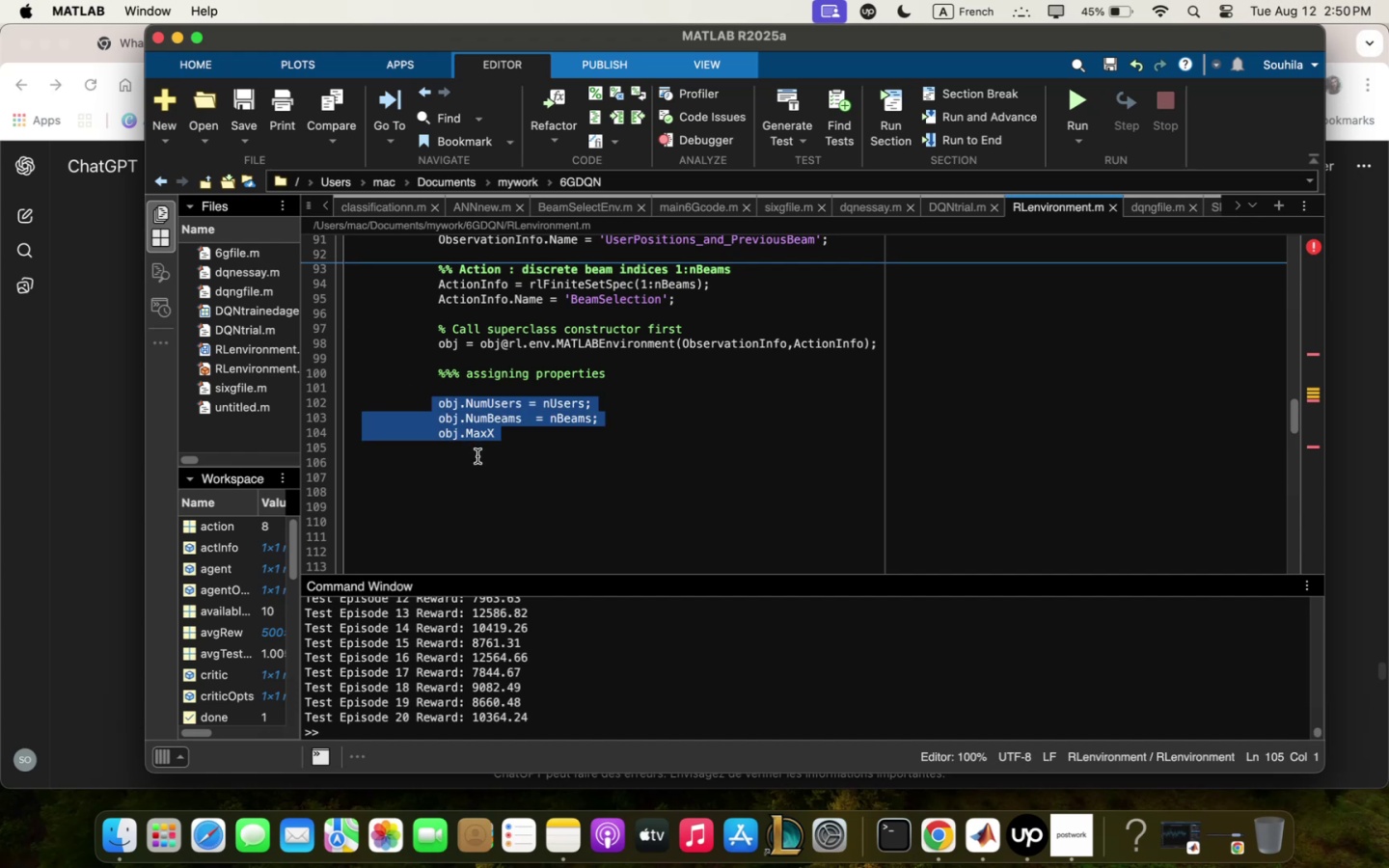 
key(Meta+CommandLeft)
 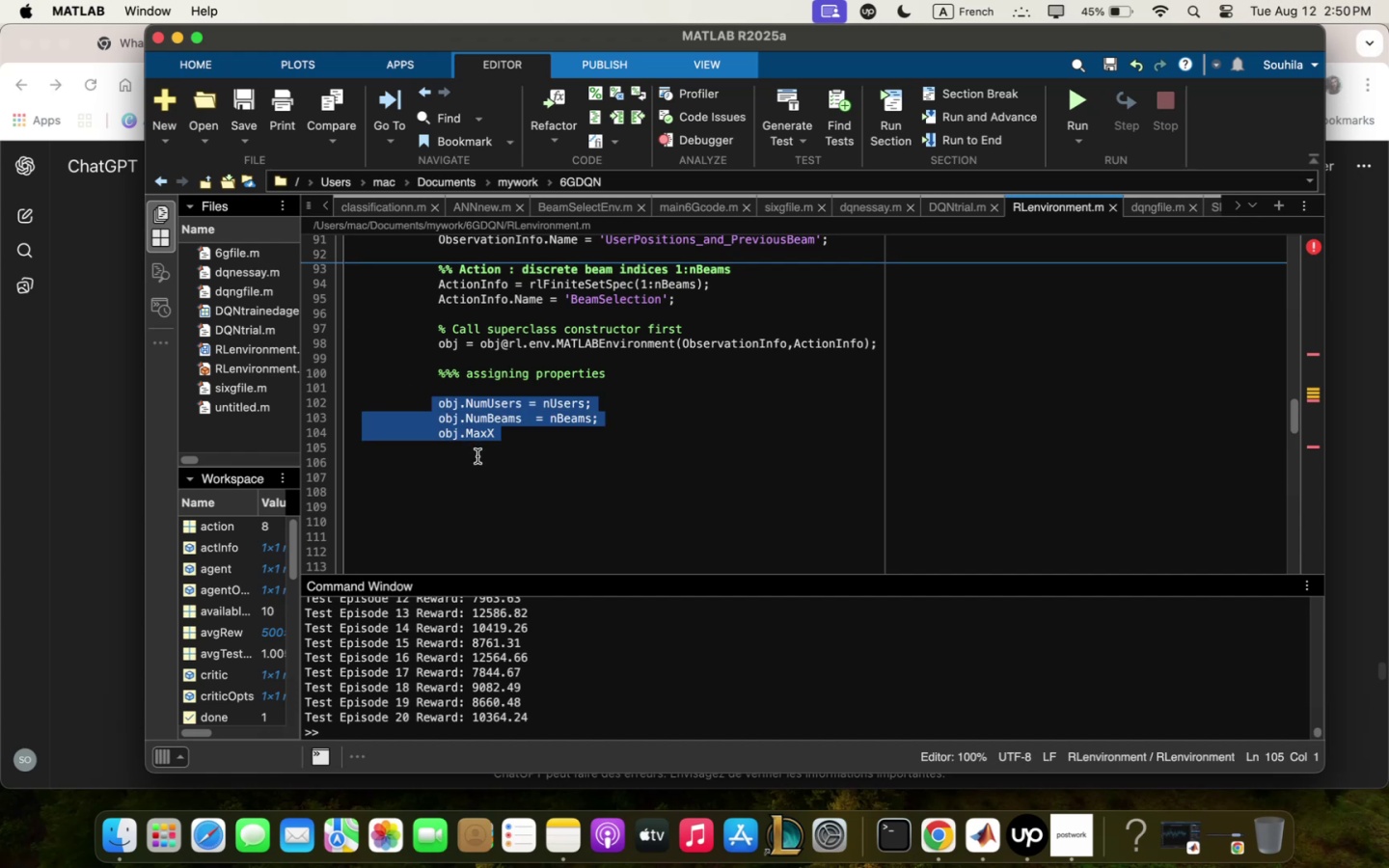 
key(Meta+V)
 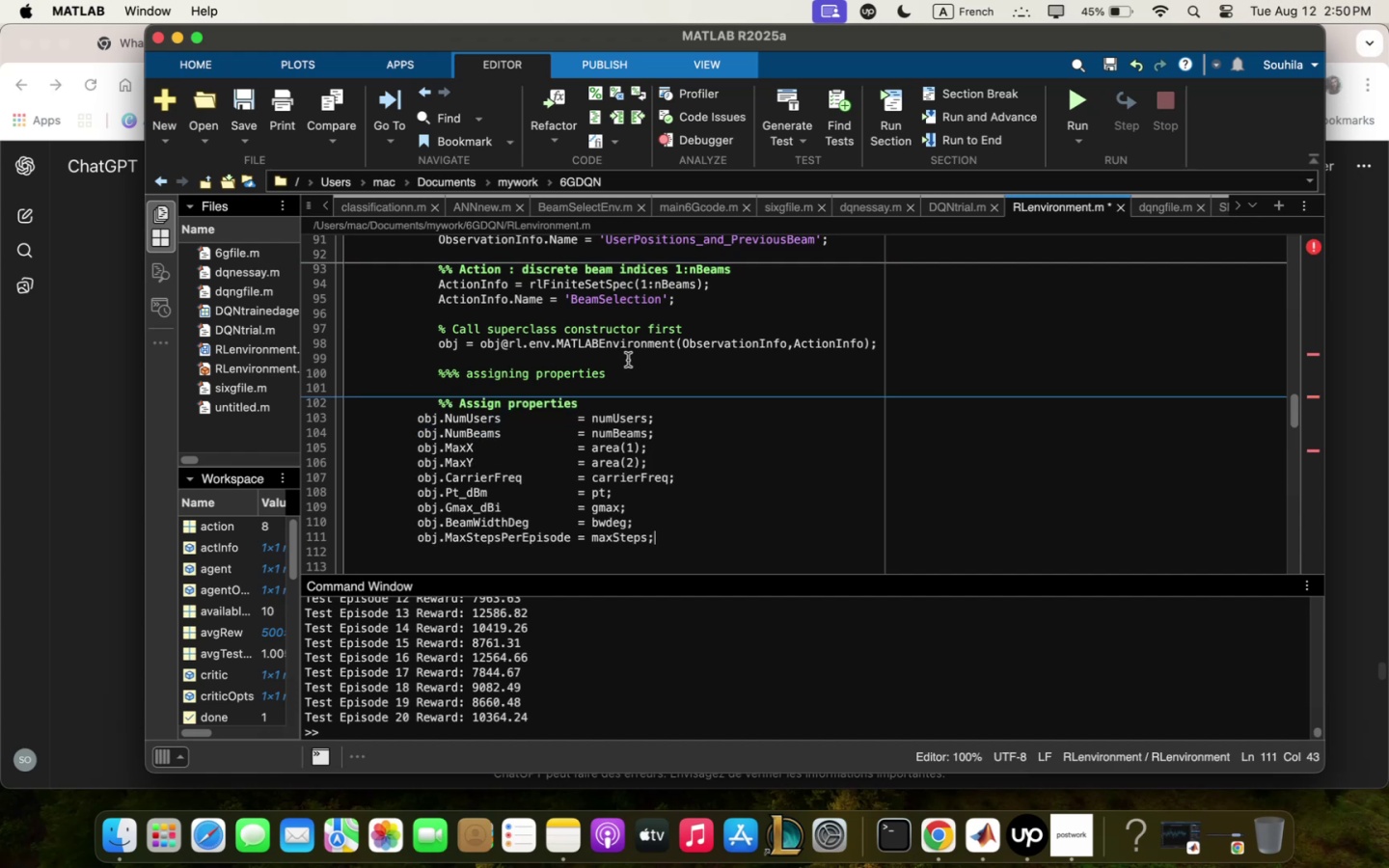 
left_click_drag(start_coordinate=[623, 374], to_coordinate=[442, 365])
 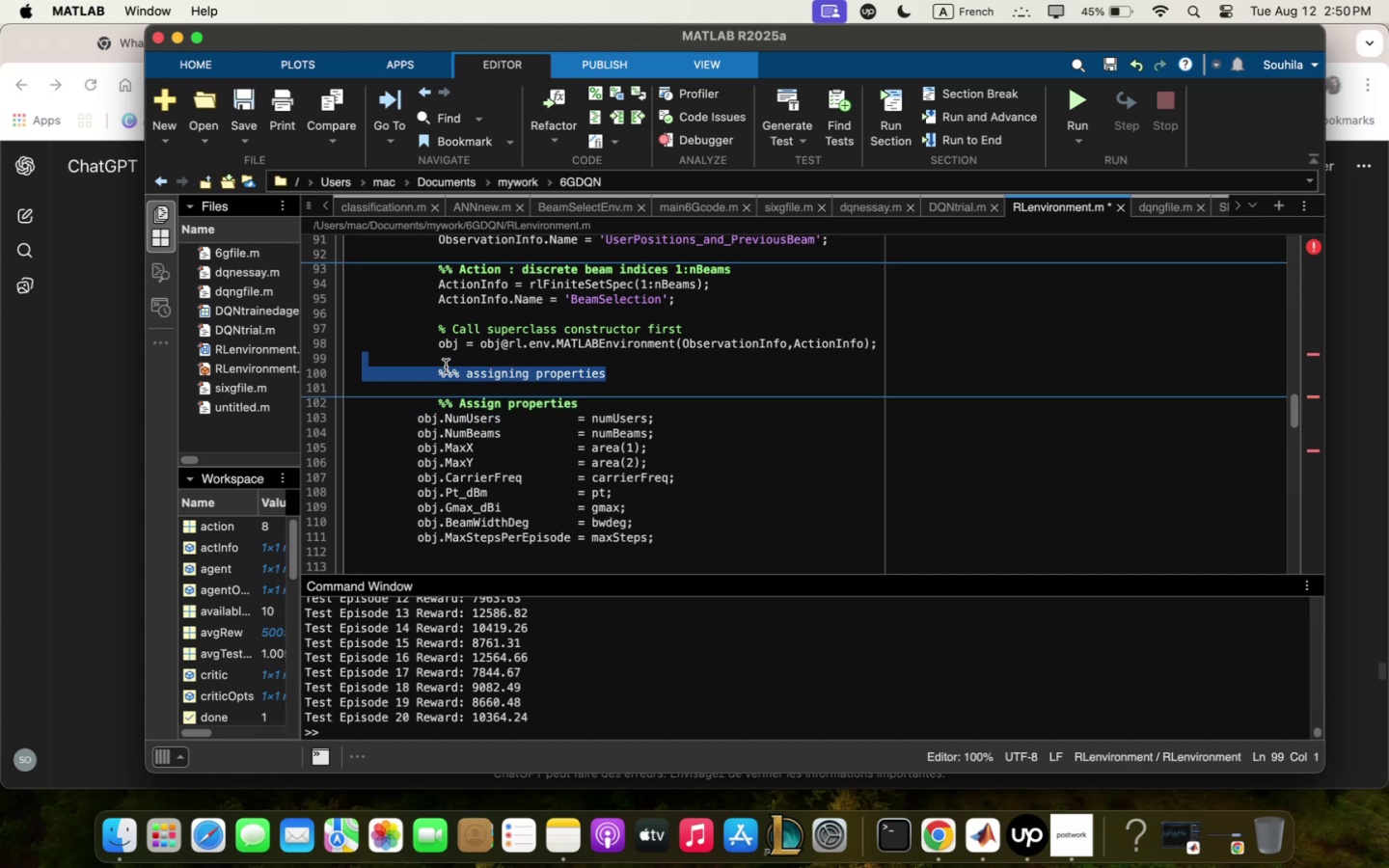 
key(Backspace)
 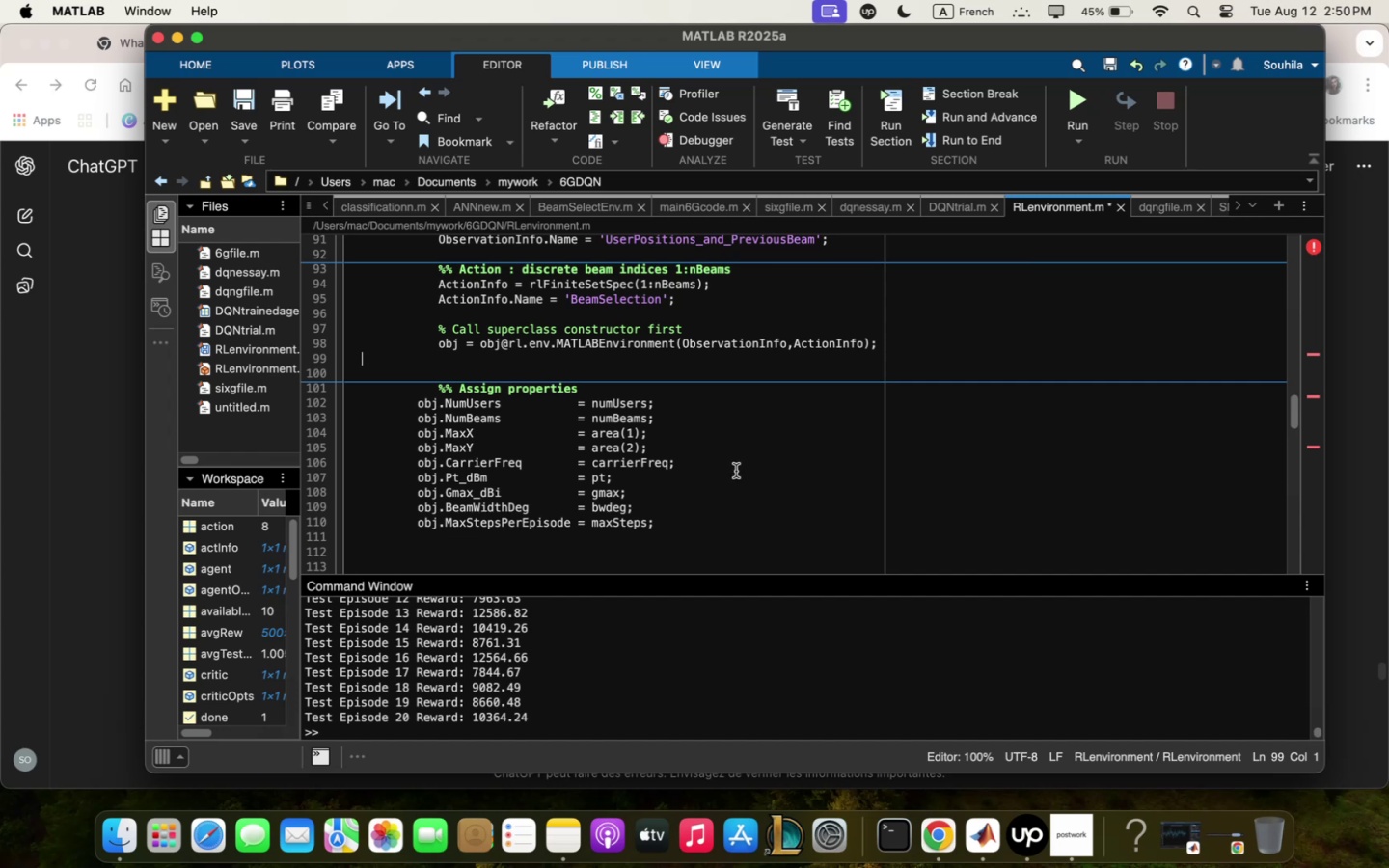 
wait(5.41)
 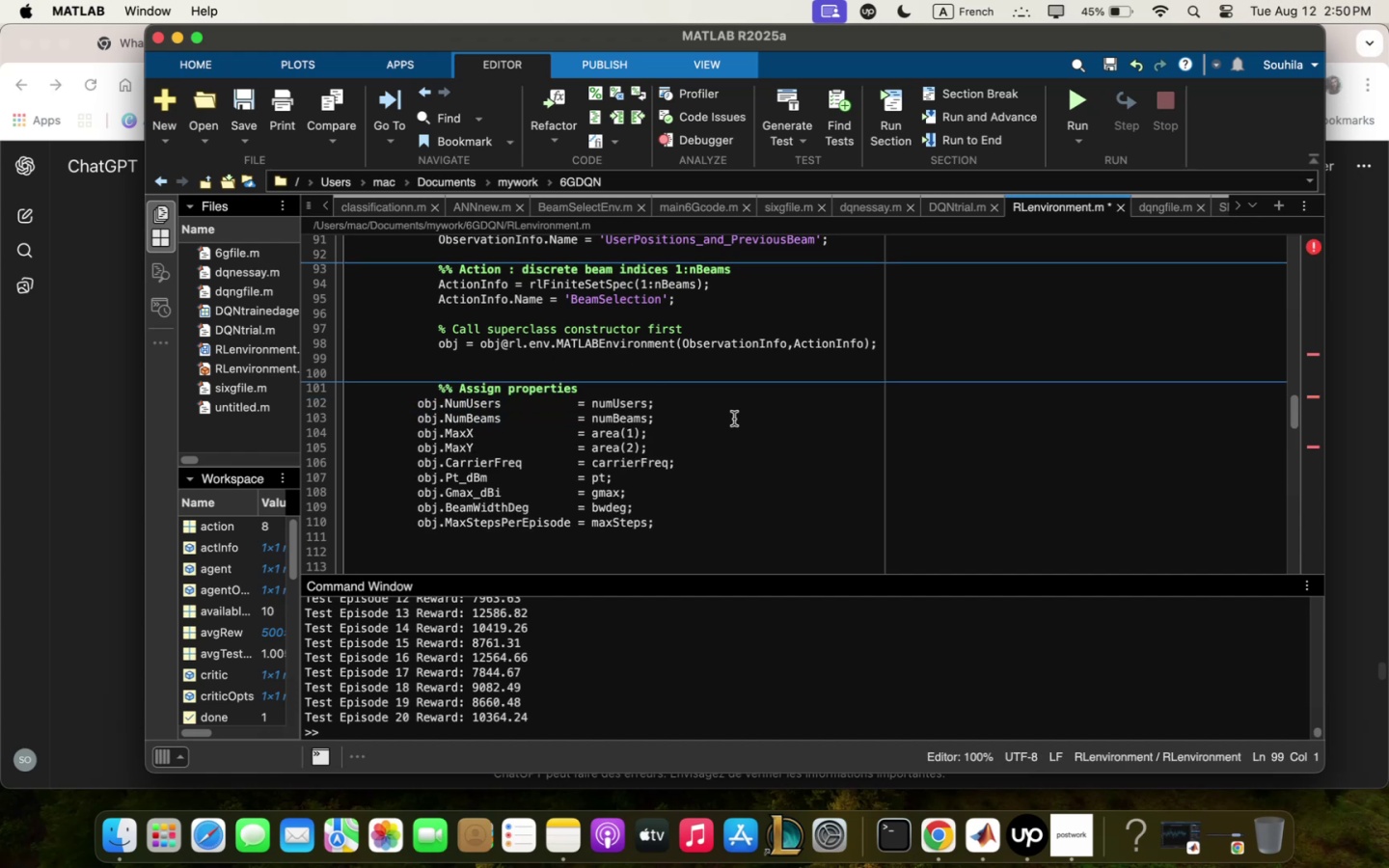 
left_click([716, 528])
 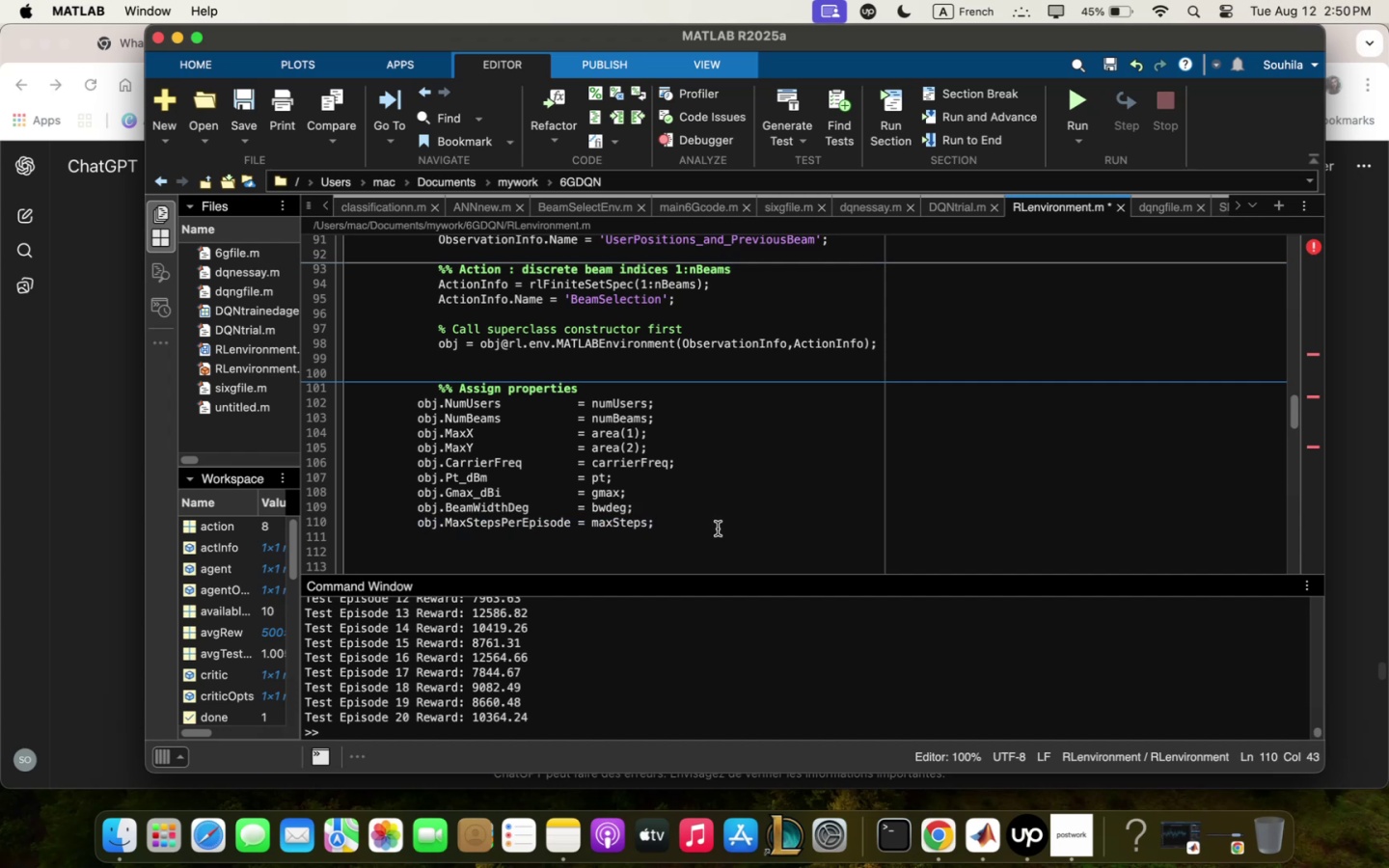 
key(Enter)
 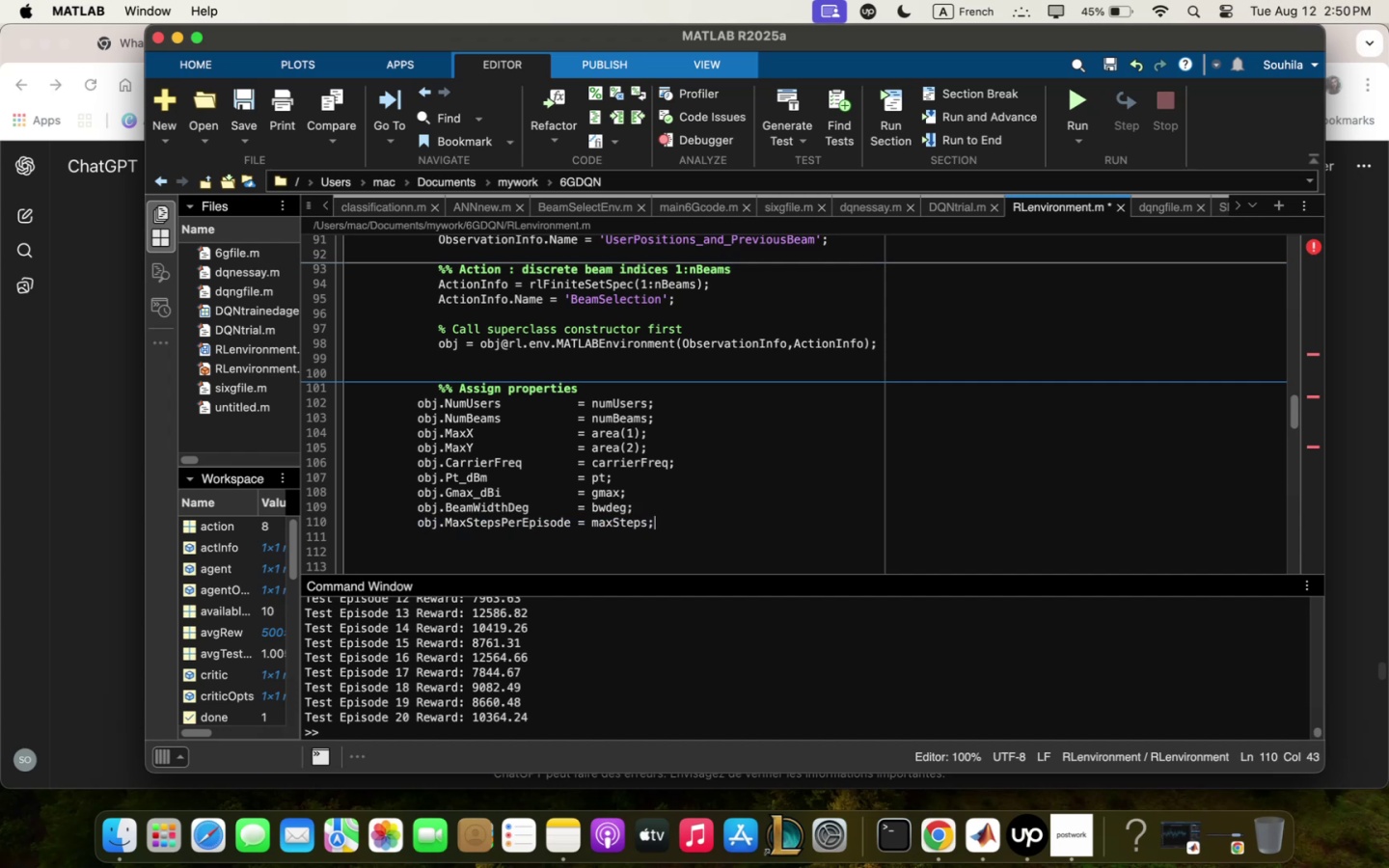 
key(Enter)
 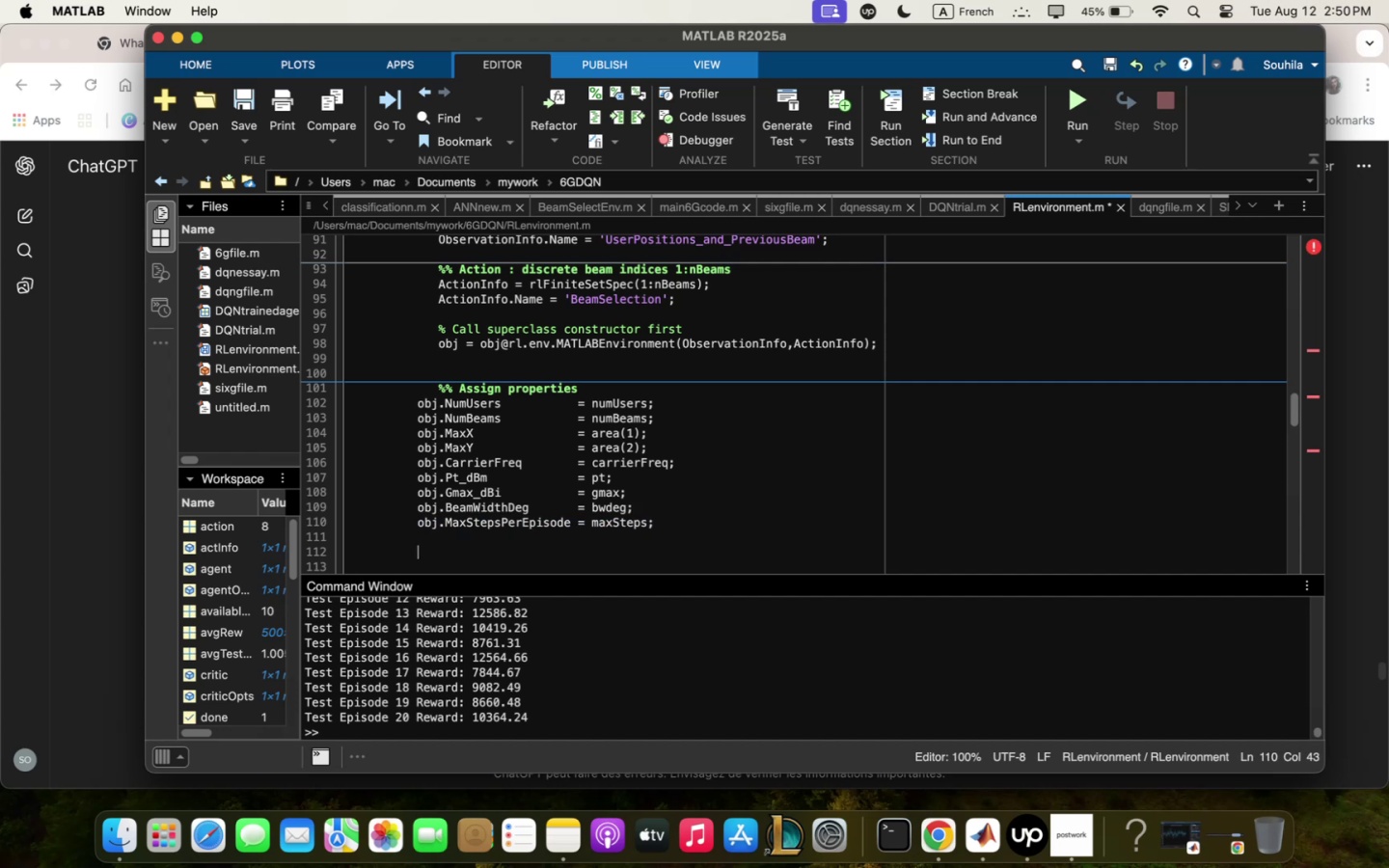 
wait(9.12)
 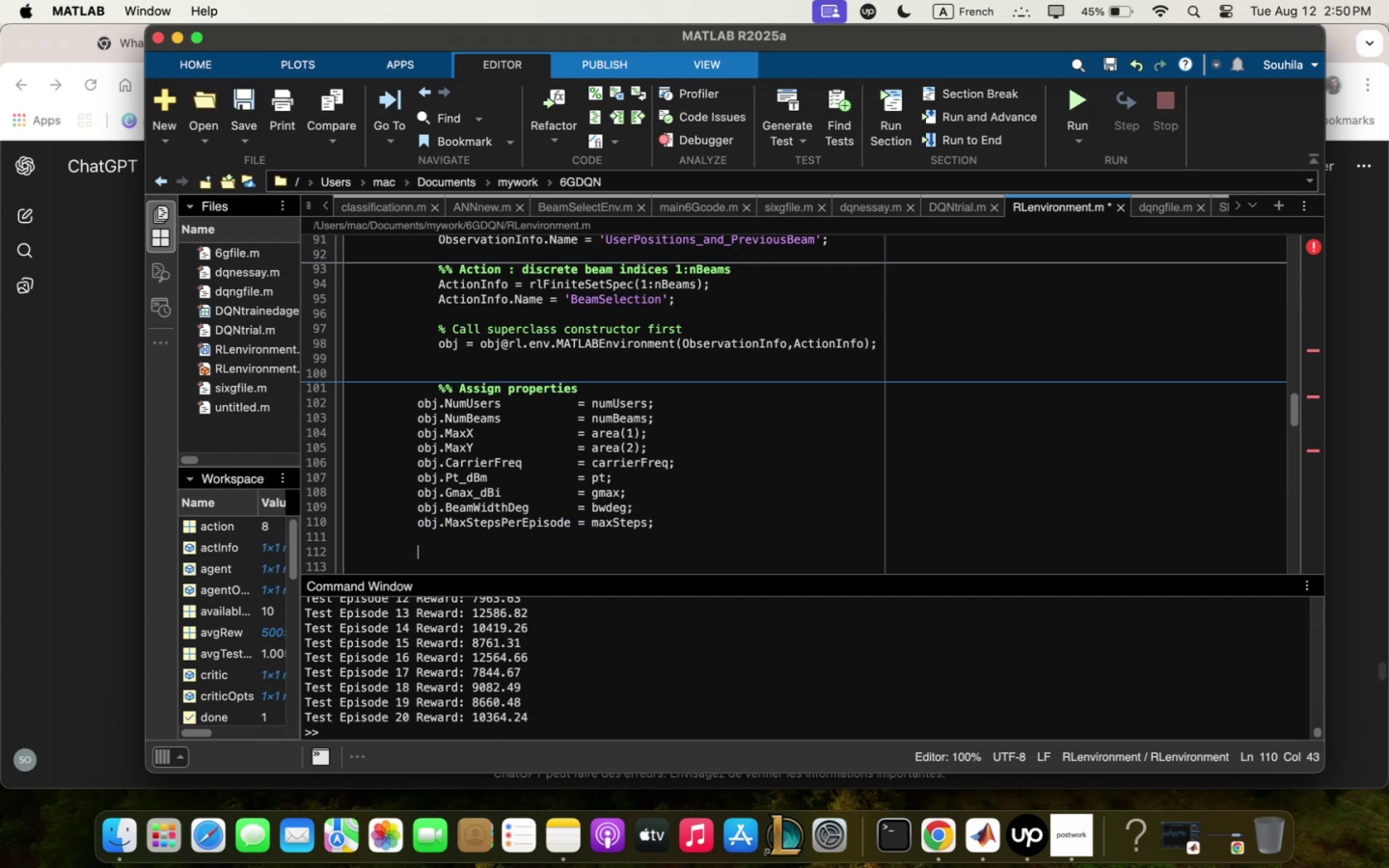 
type(obsM)
key(Backspace)
type(<BSpos / )
 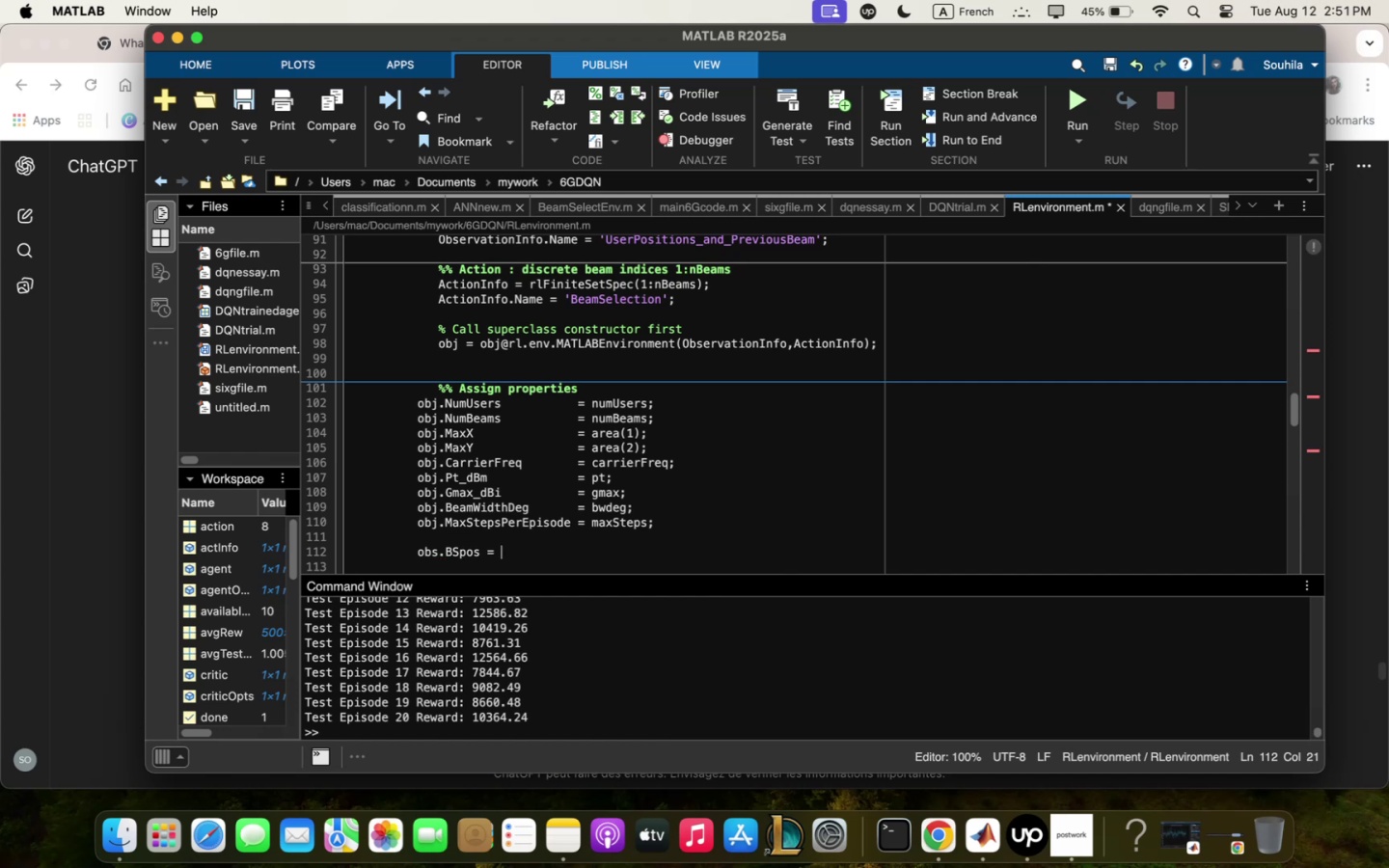 
scroll: coordinate [737, 525], scroll_direction: down, amount: 16.0
 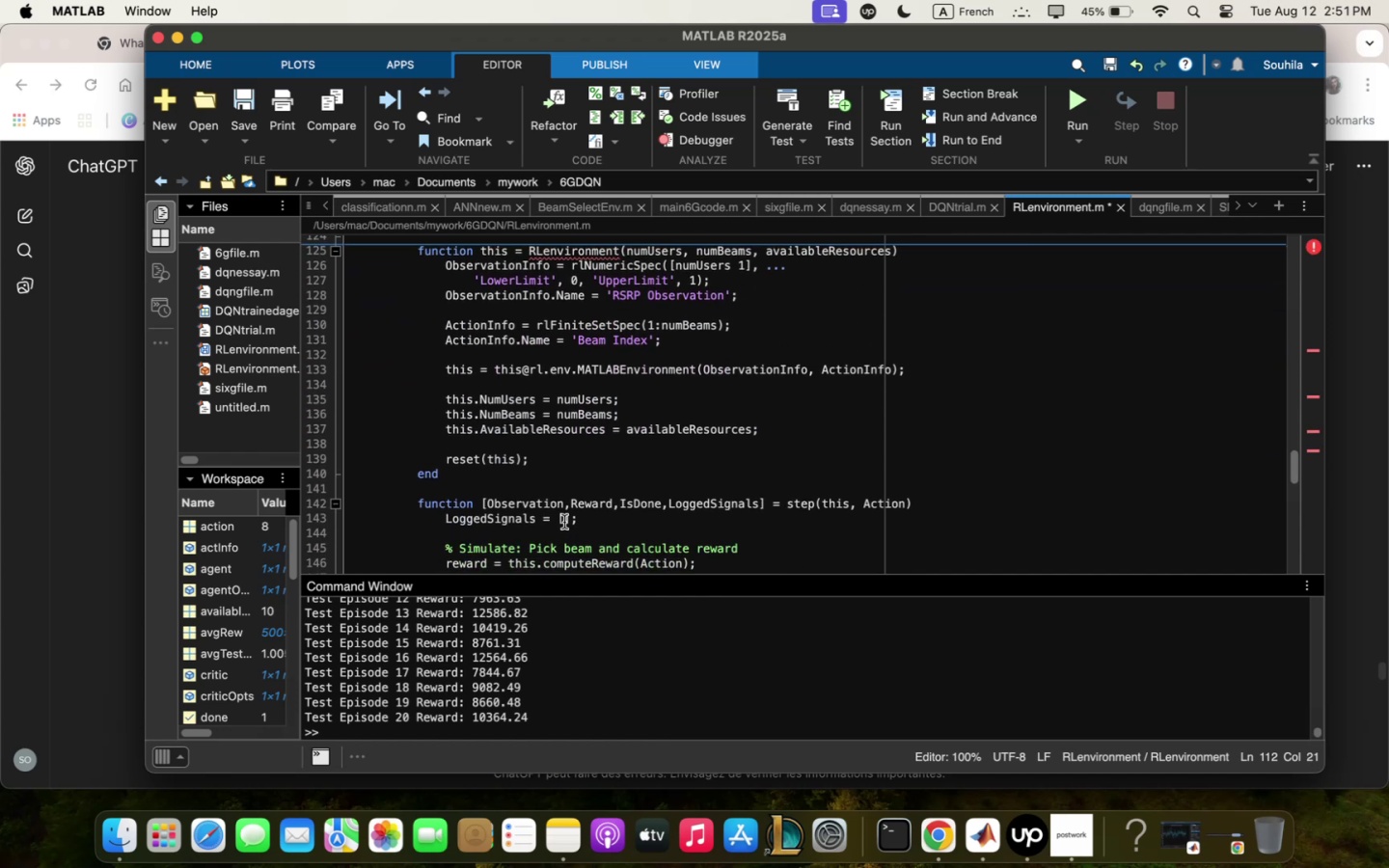 
left_click_drag(start_coordinate=[558, 518], to_coordinate=[571, 517])
 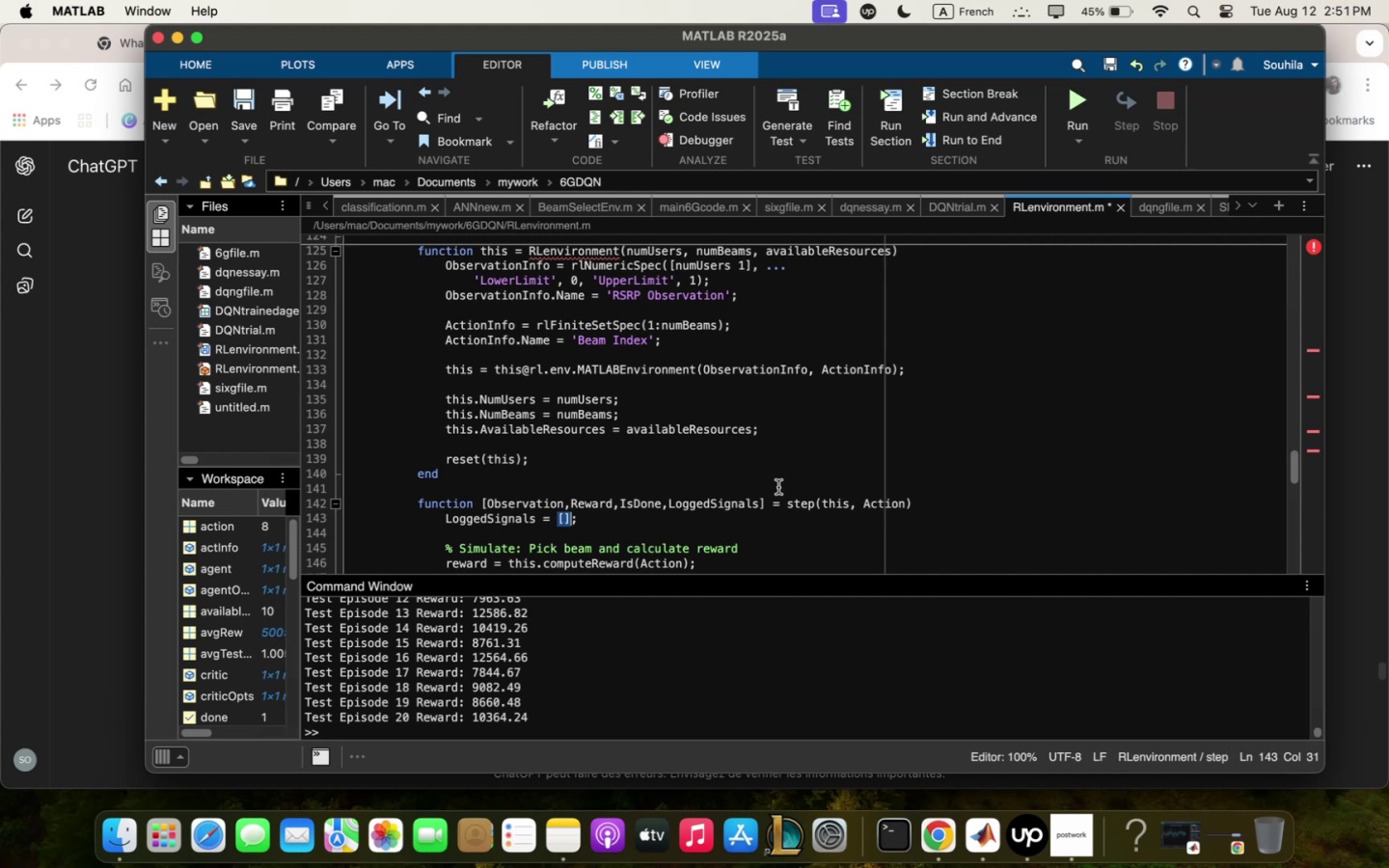 
key(Meta+CommandLeft)
 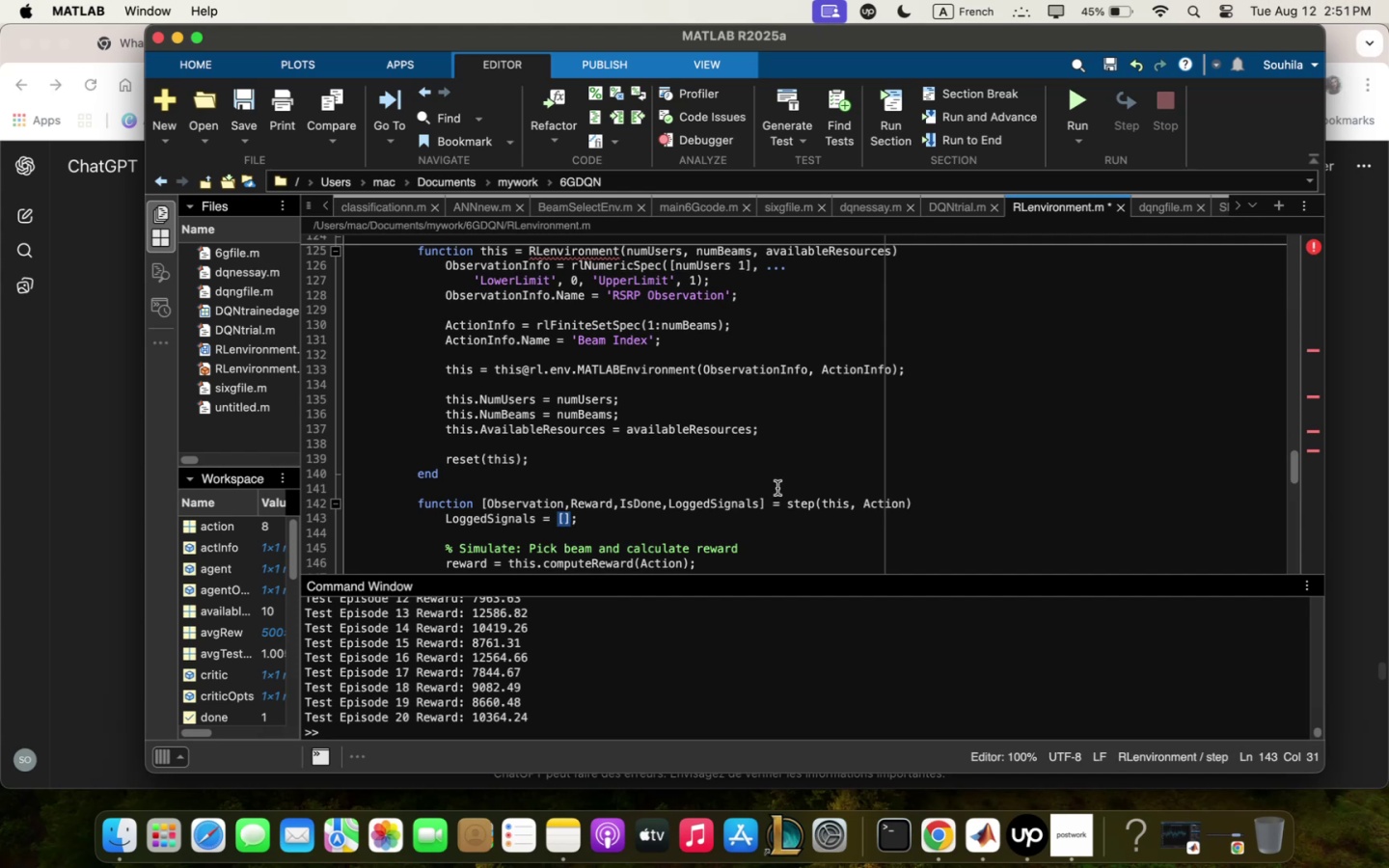 
key(Meta+C)
 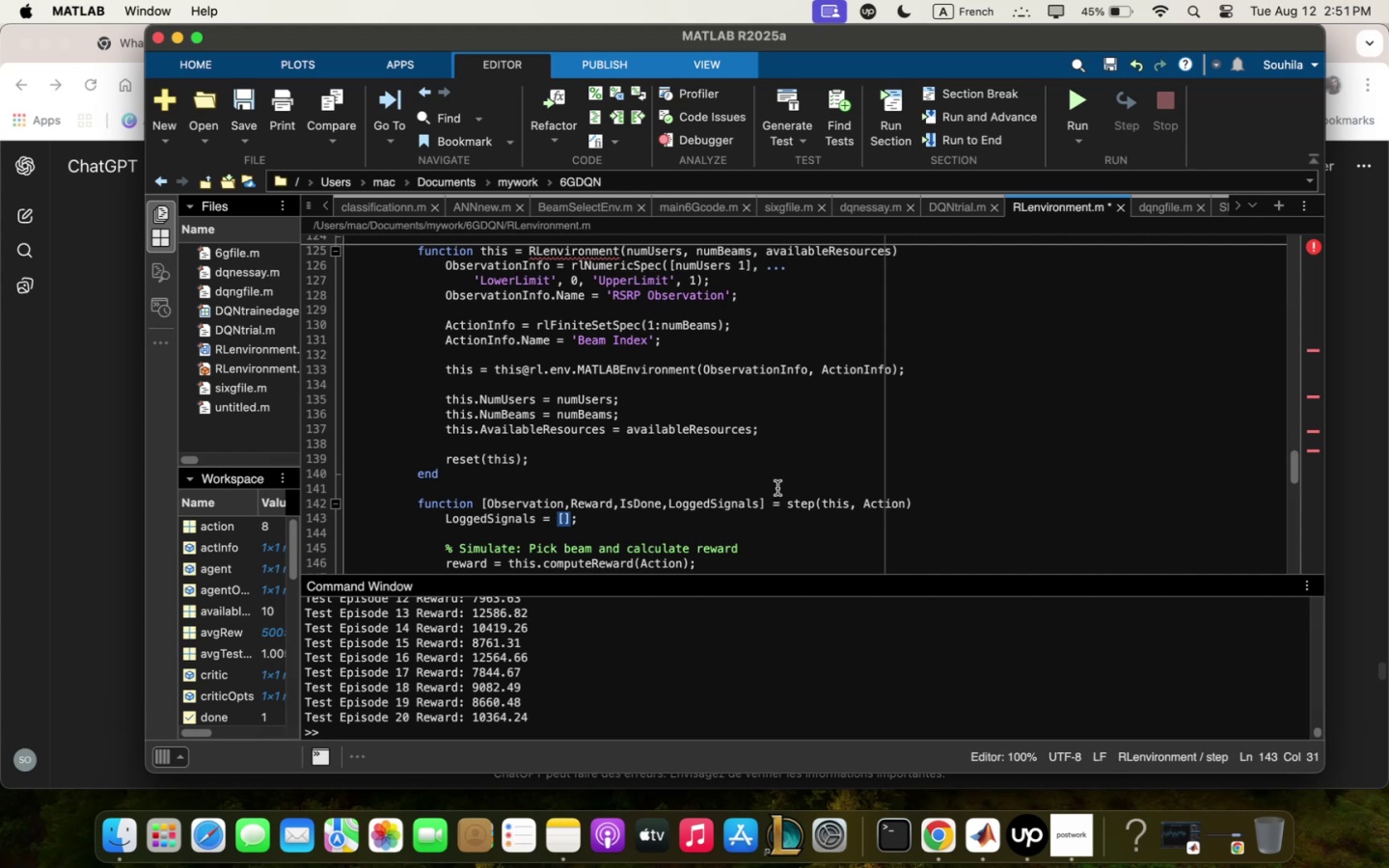 
scroll: coordinate [777, 489], scroll_direction: up, amount: 8.0
 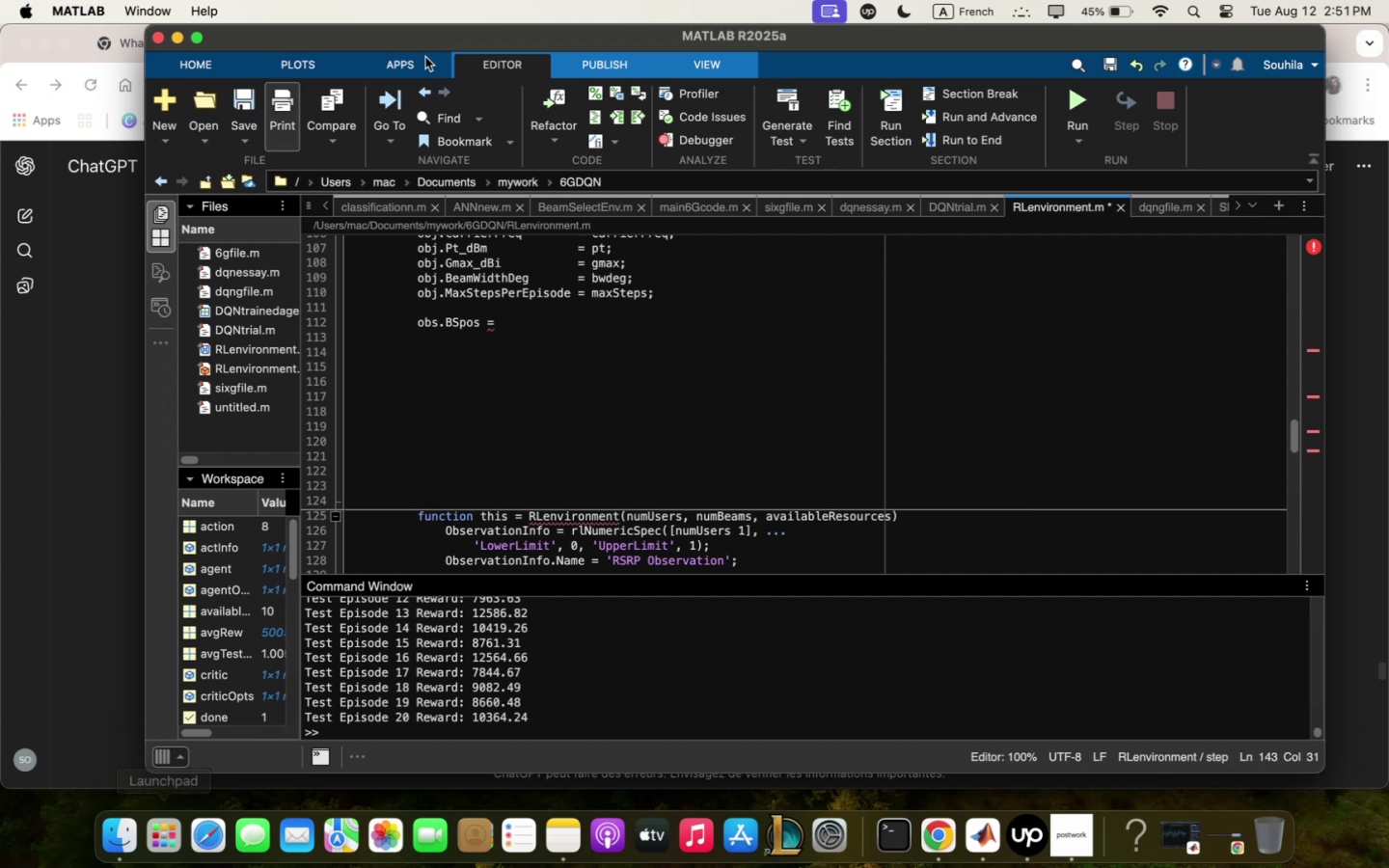 
wait(21.64)
 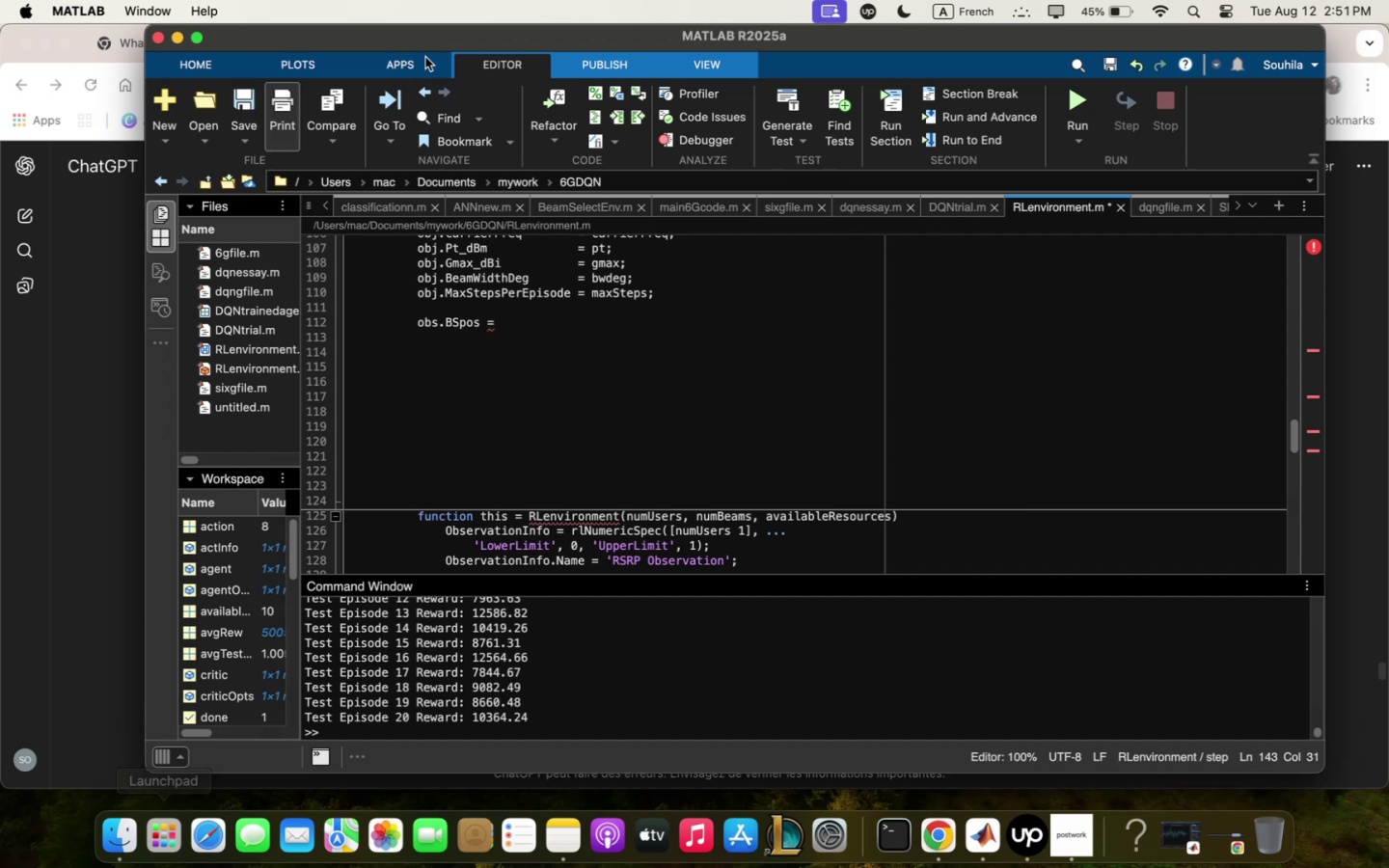 
key(Meta+CommandLeft)
 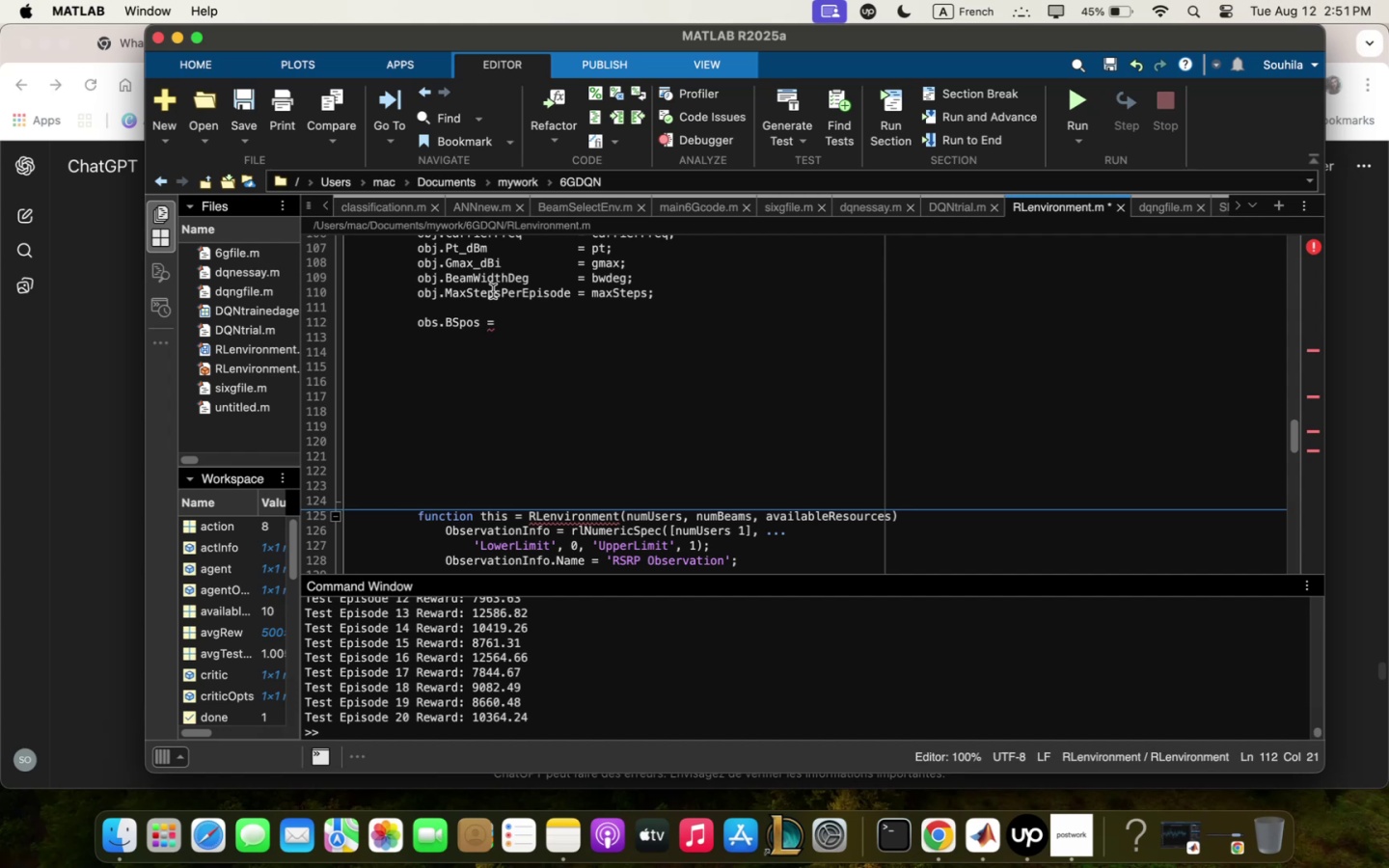 
key(Meta+V)
 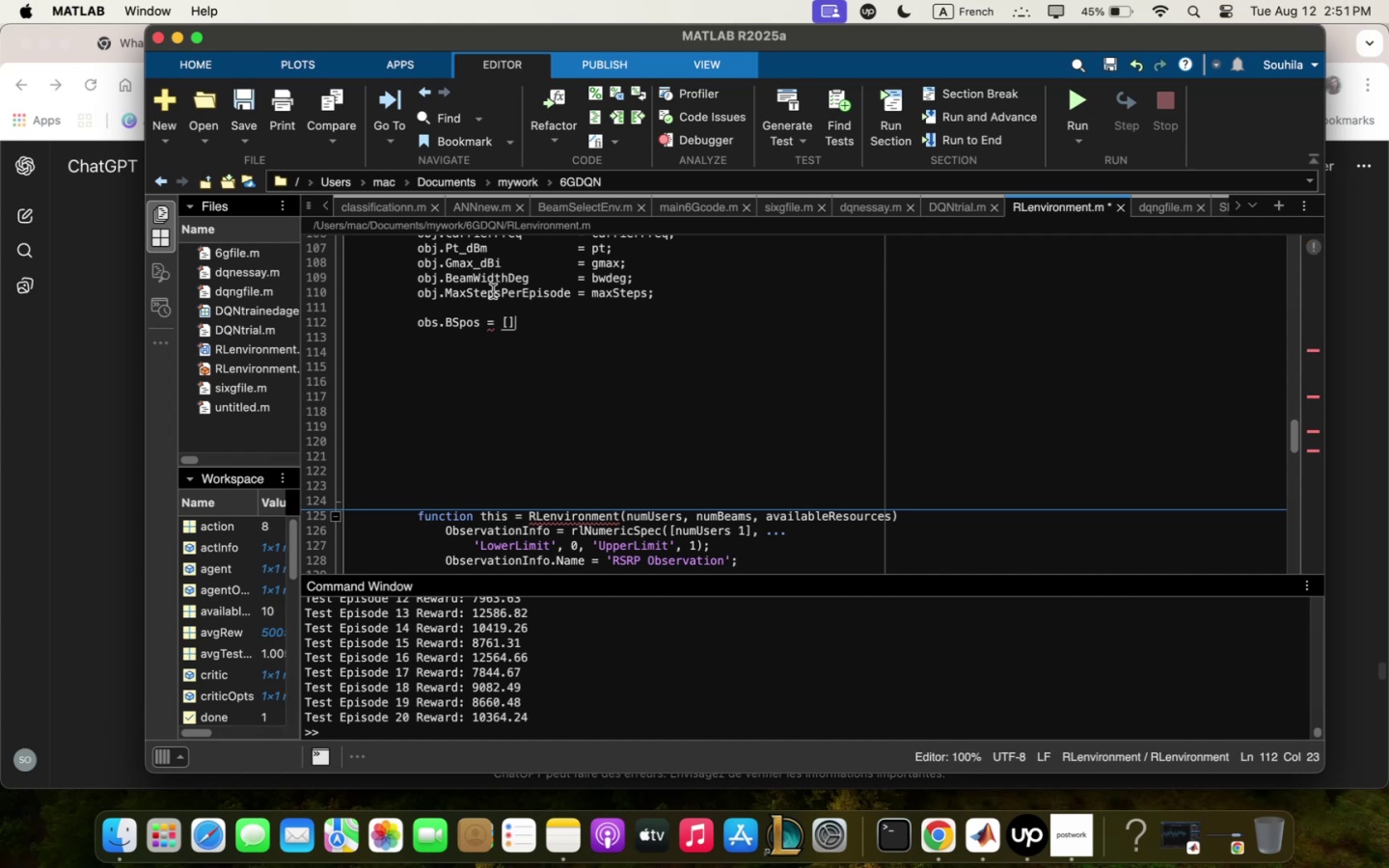 
key(ArrowLeft)
 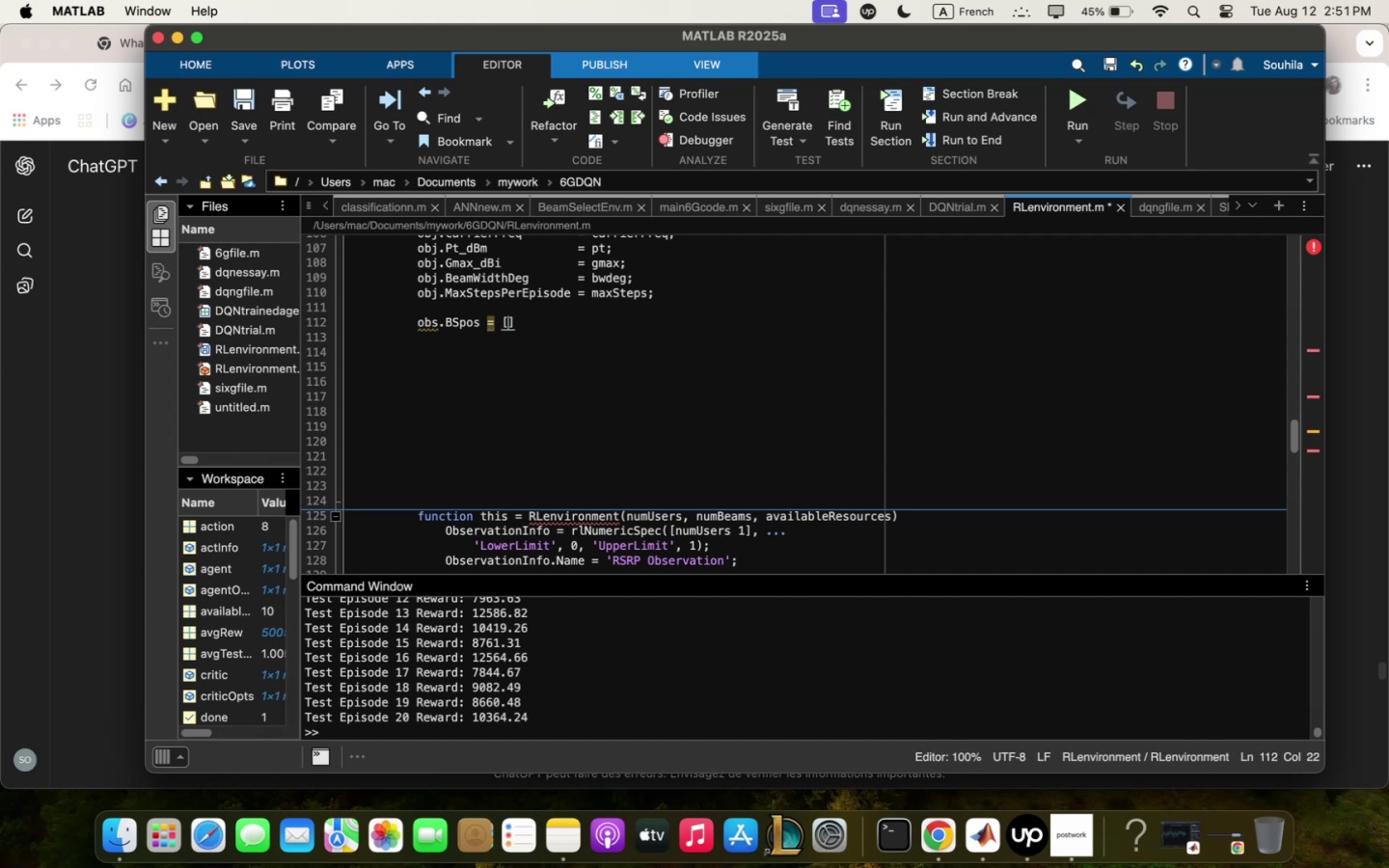 
type(obj<:qx)
 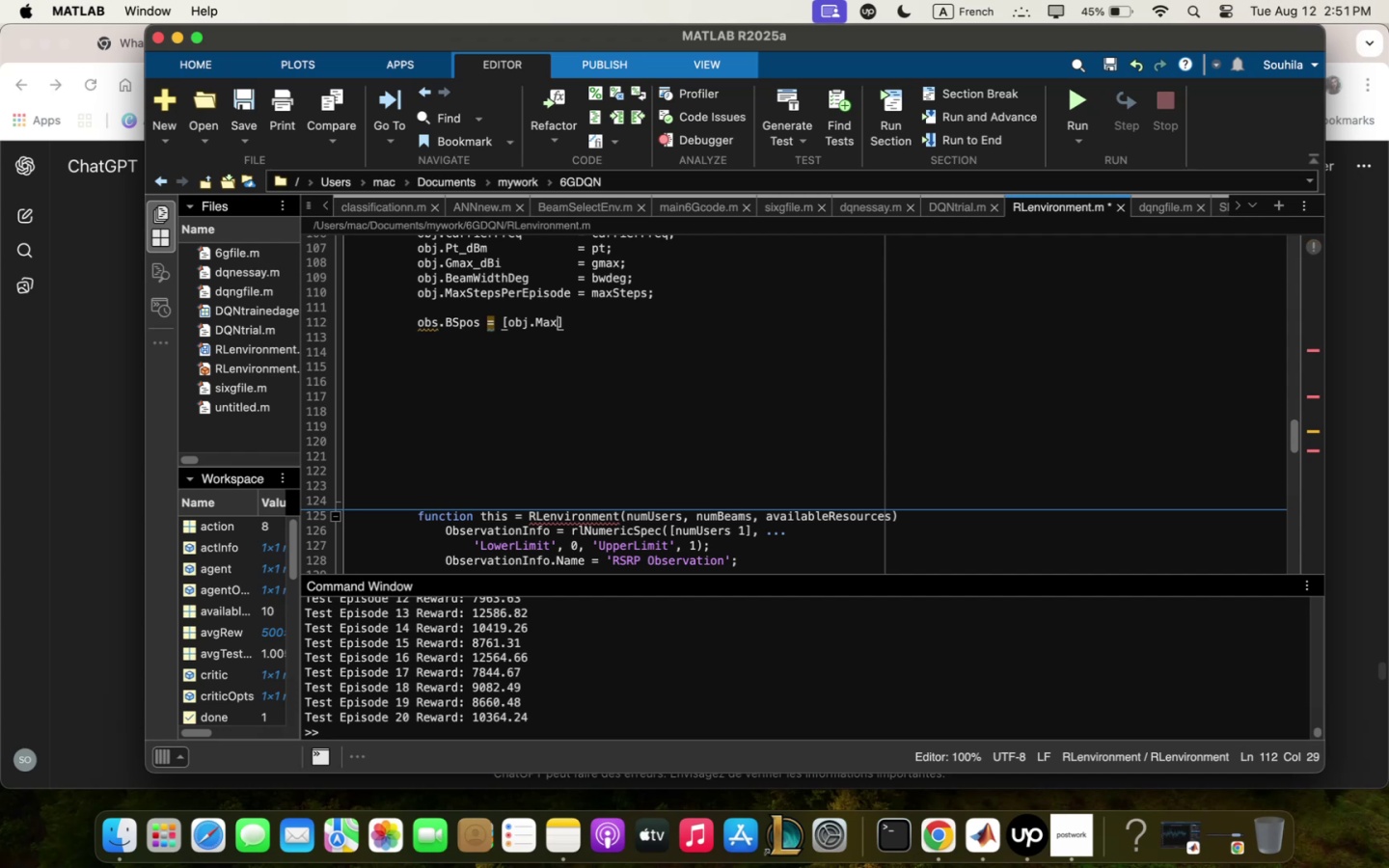 
wait(7.93)
 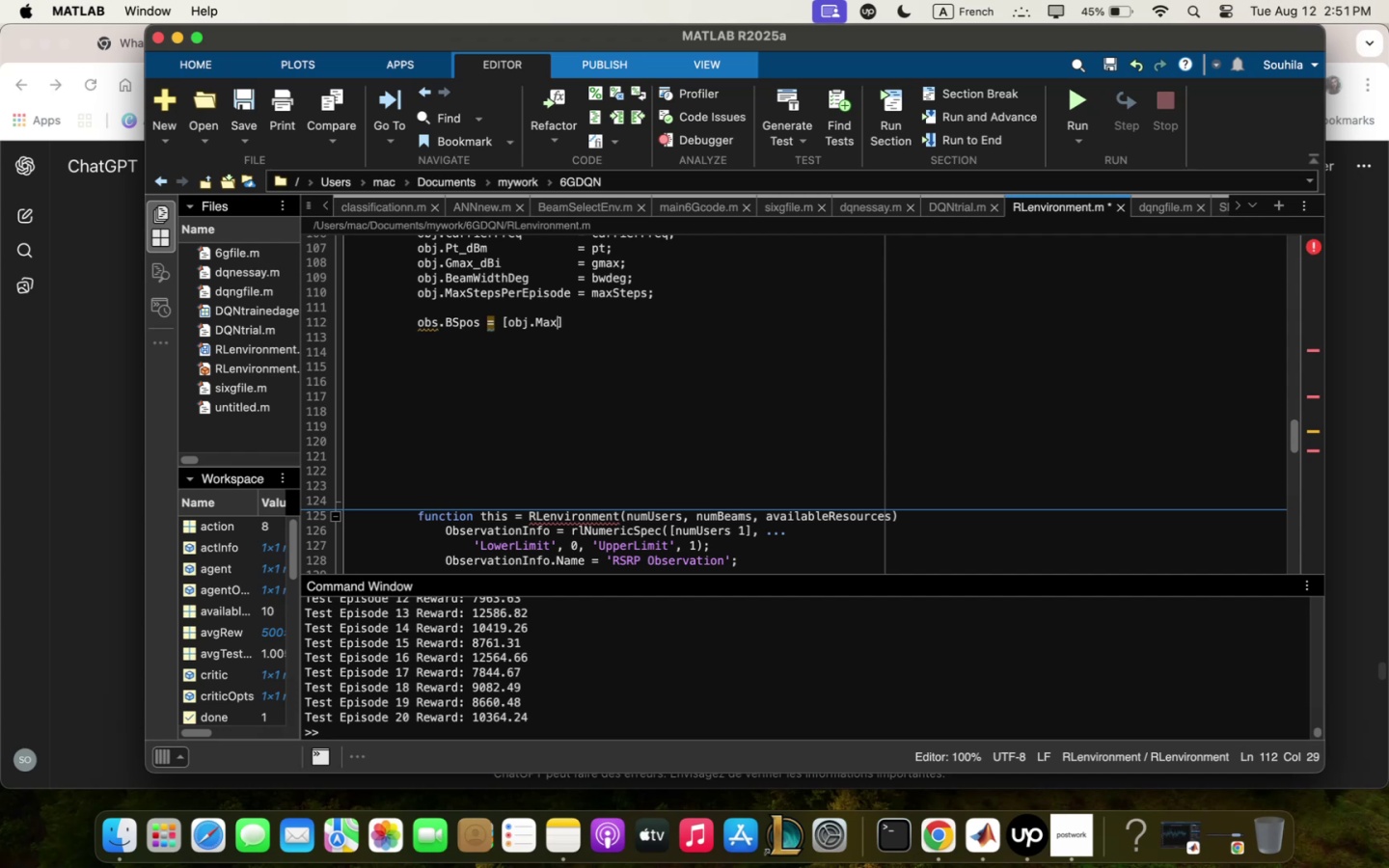 
type(X>@ m obj<:qxY>@)
 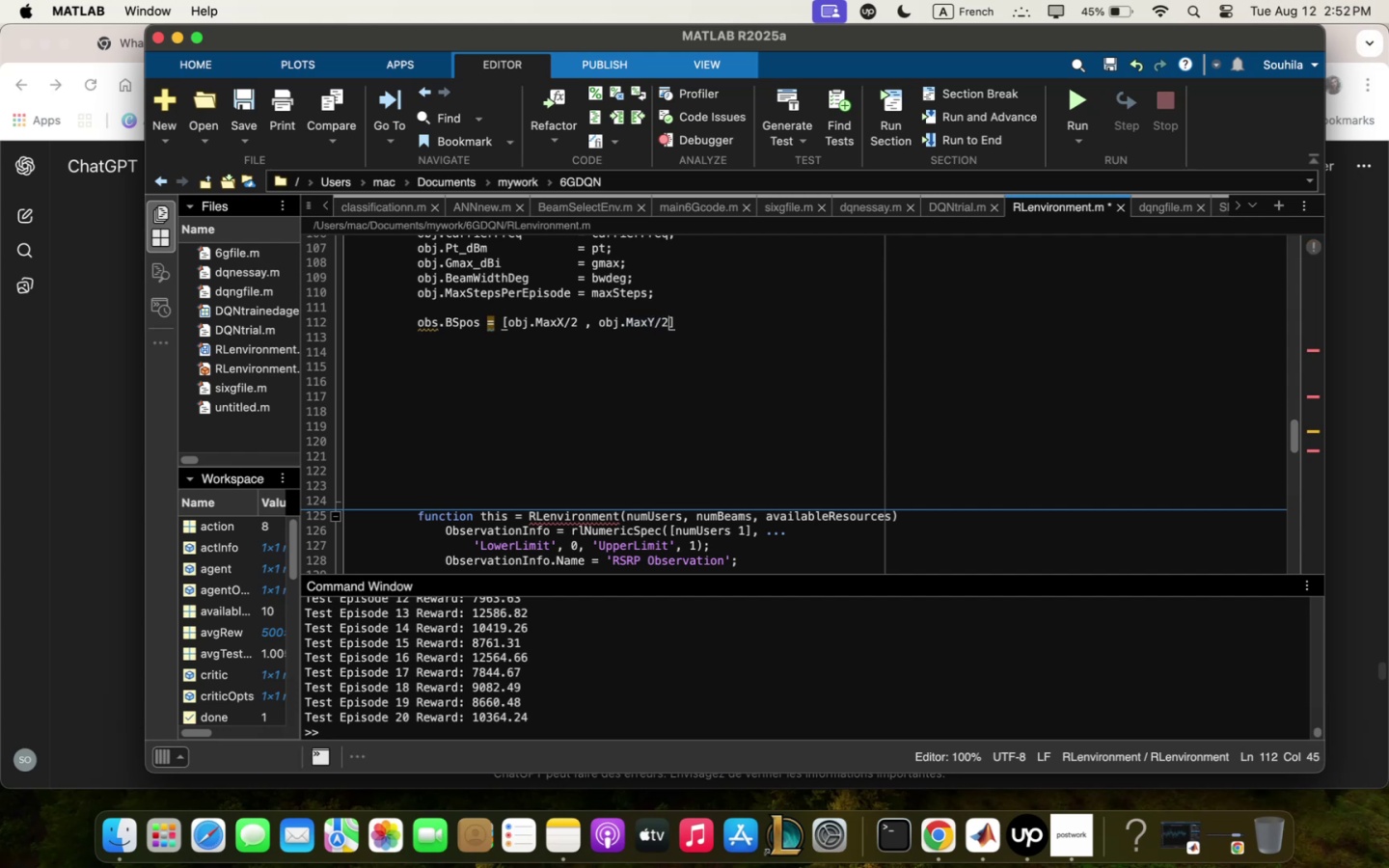 
key(ArrowRight)
 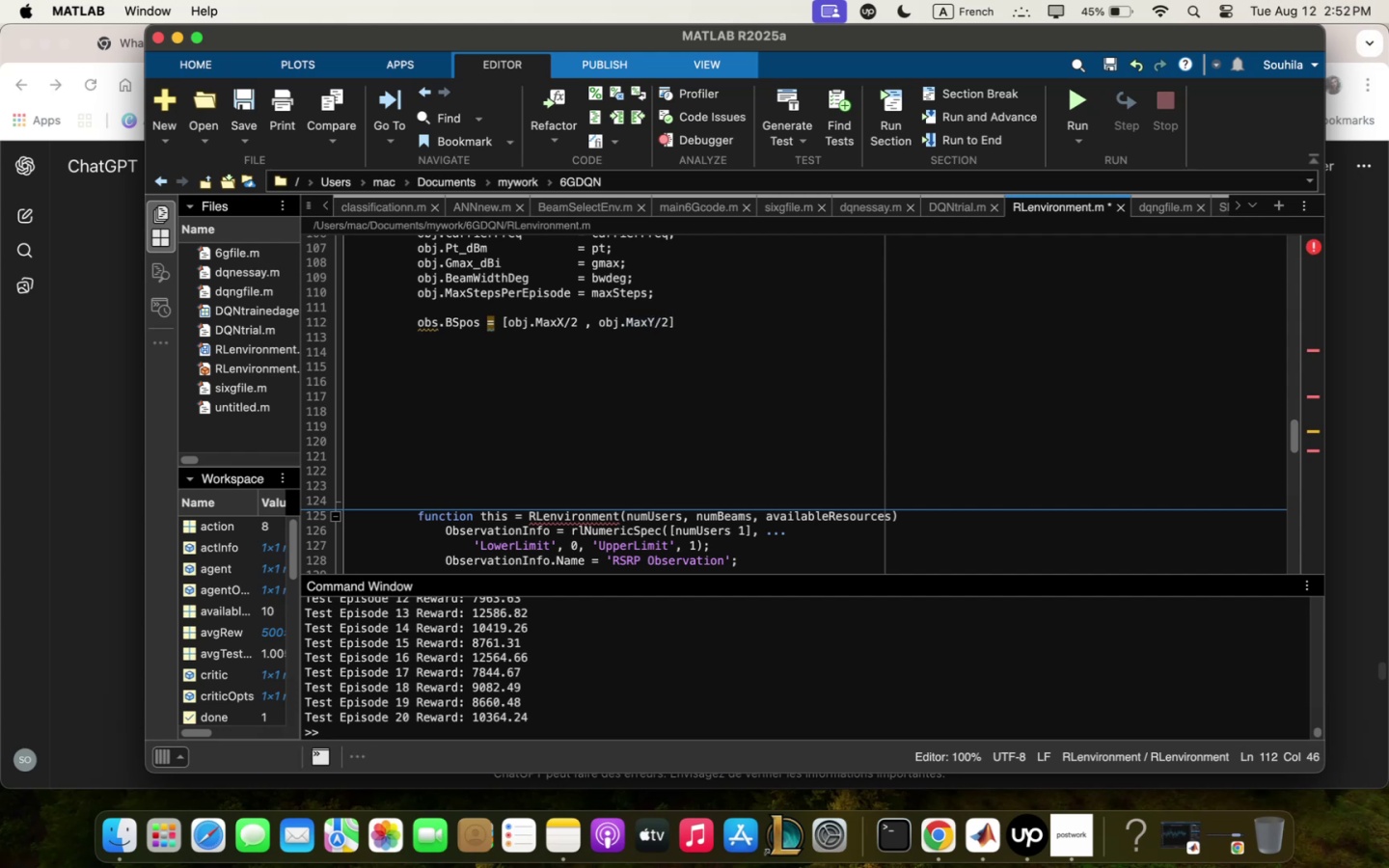 
key(Comma)
 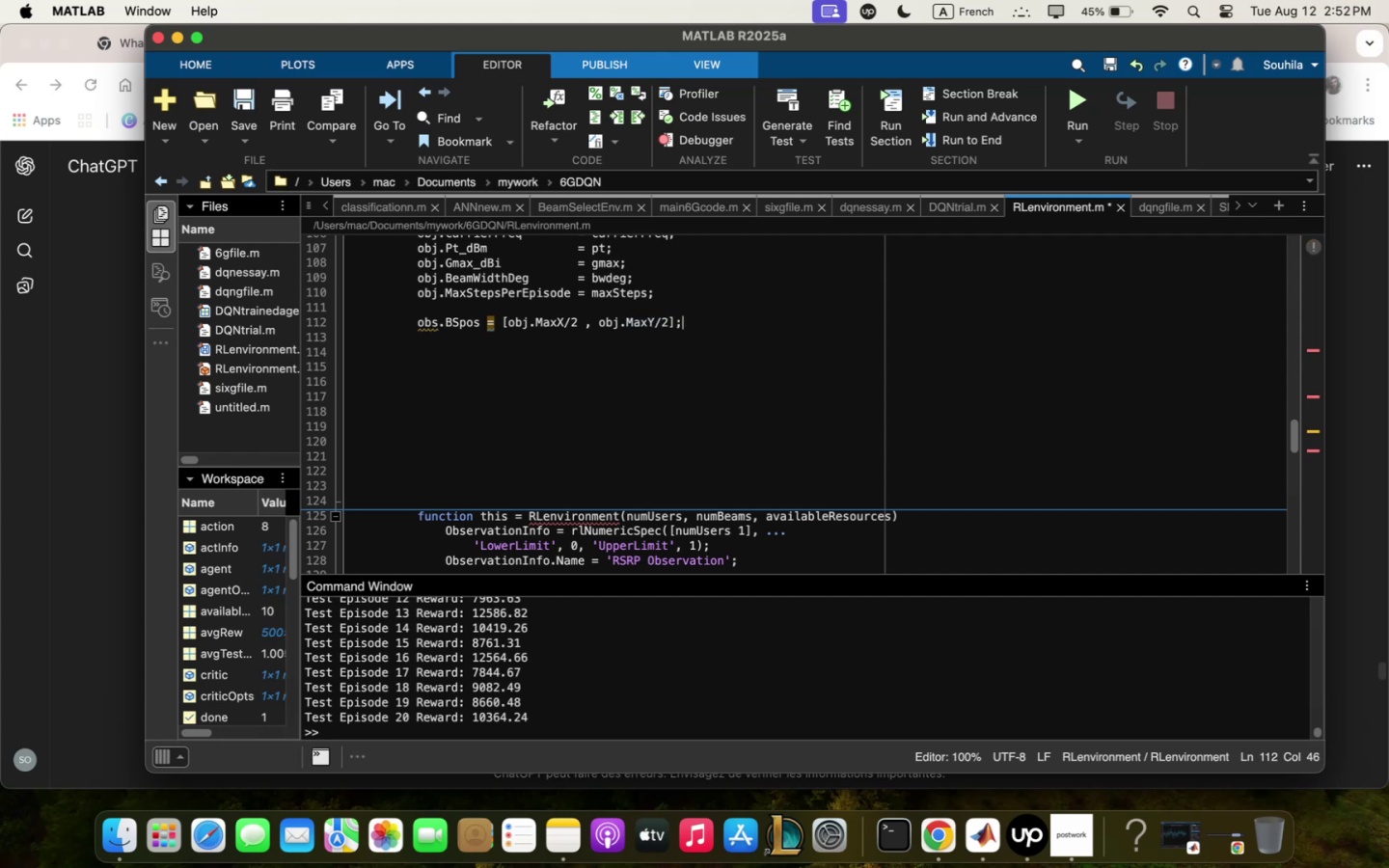 
key(Enter)
 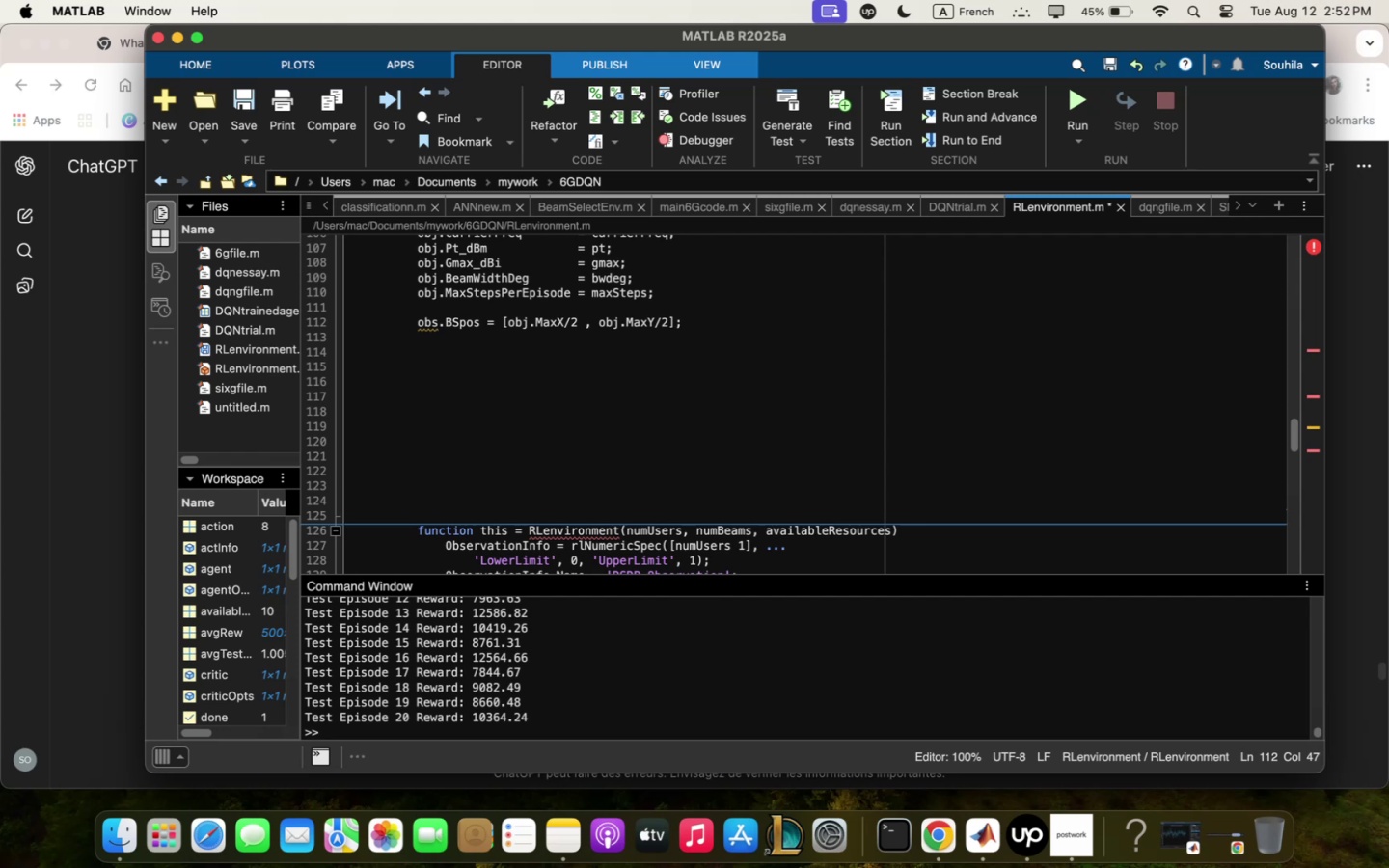 
wait(10.67)
 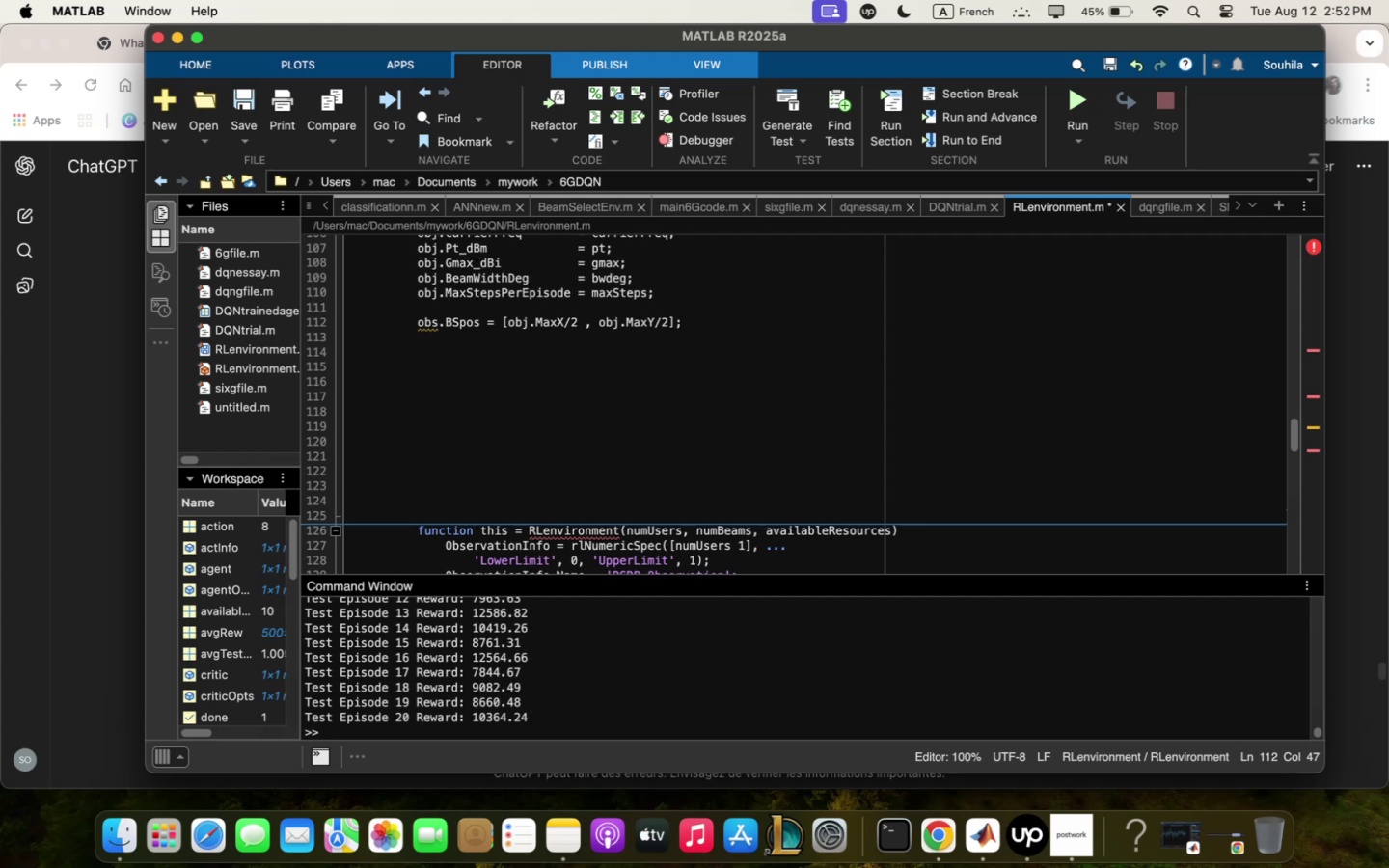 
type(obj<RotQngle:qt / linspq e)
key(Backspace)
key(Backspace)
type(ce)
 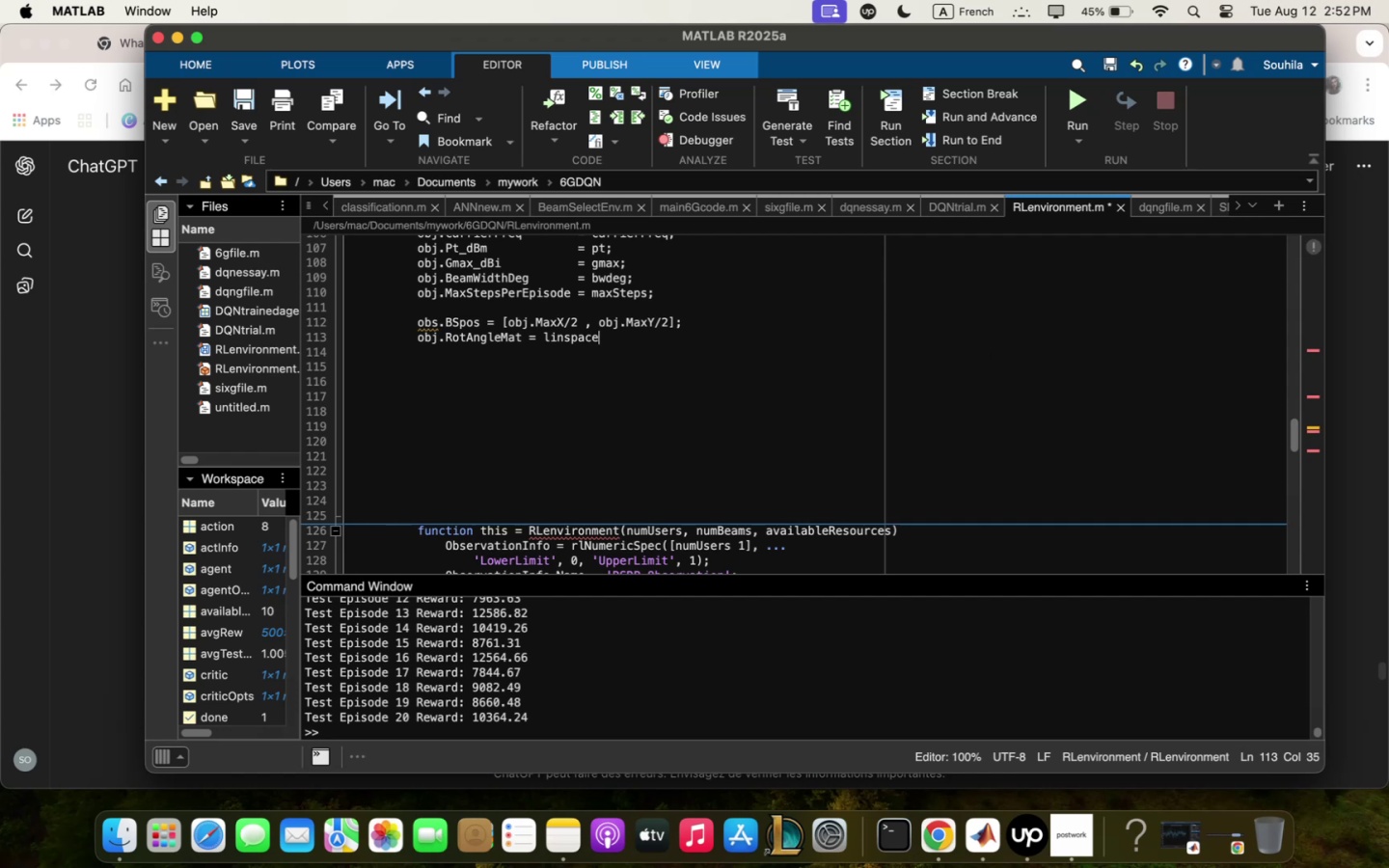 
type(5)m #^)=#^)>obj)
 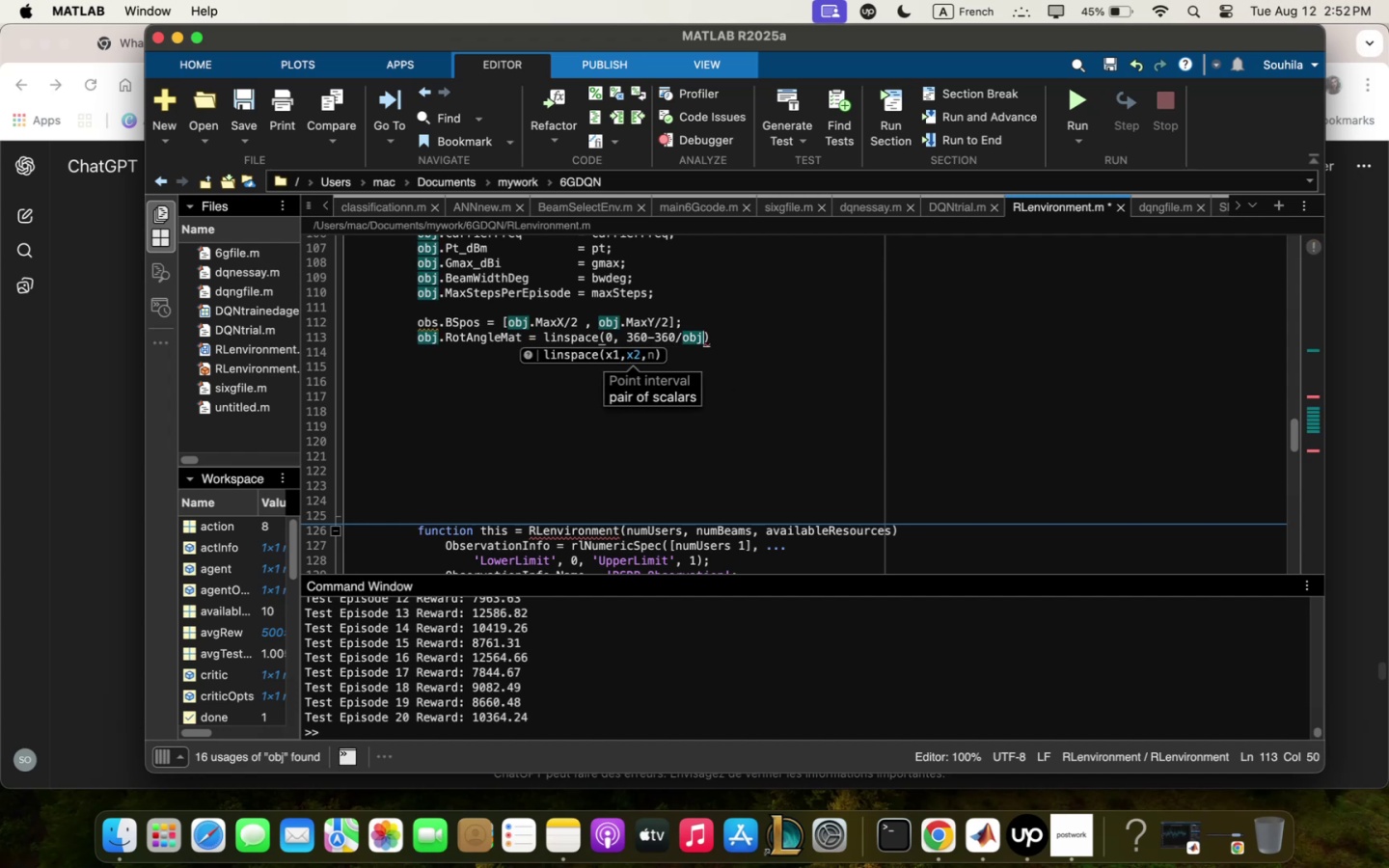 
wait(7.96)
 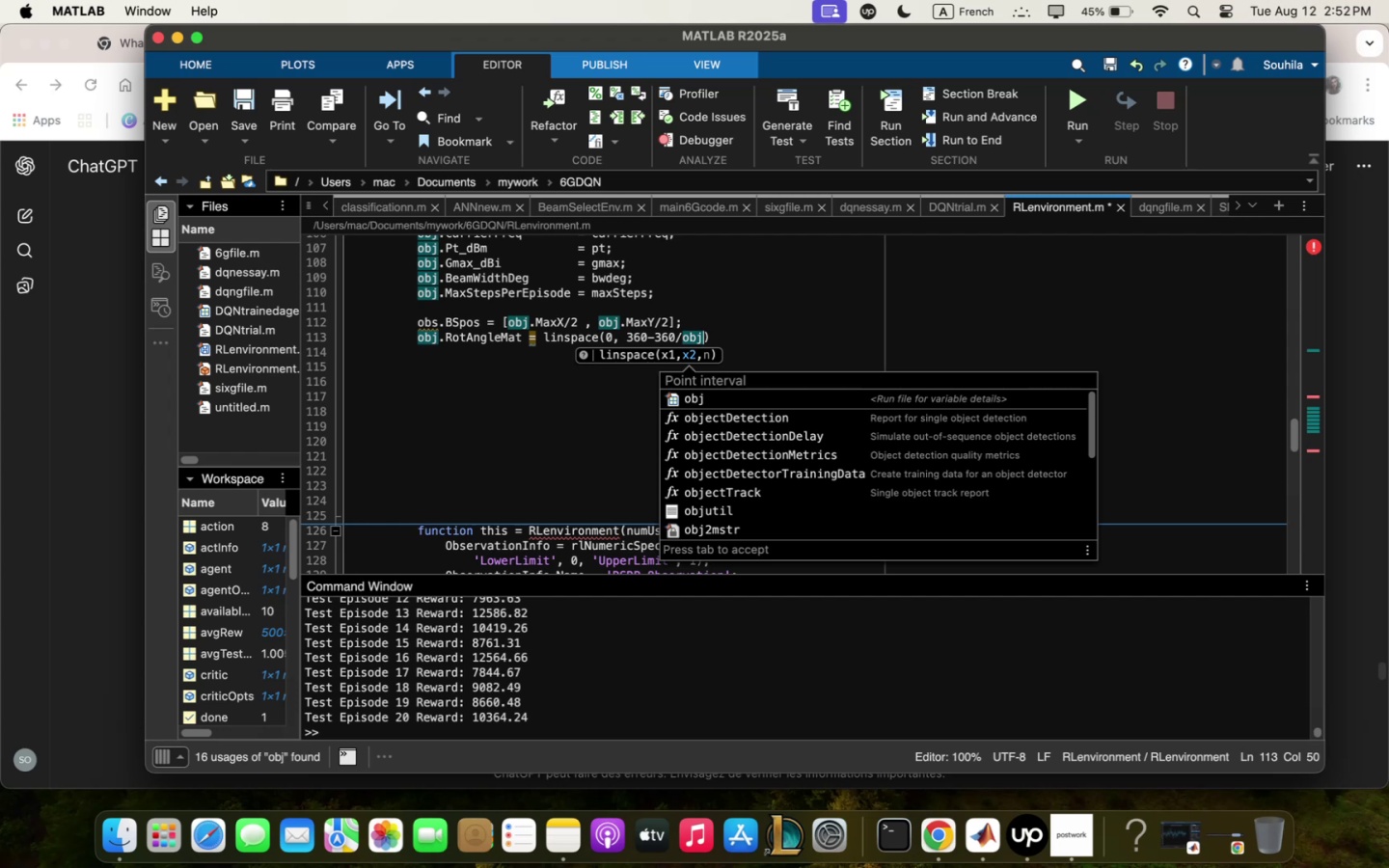 
hold_key(key=ShiftLeft, duration=1.03)
 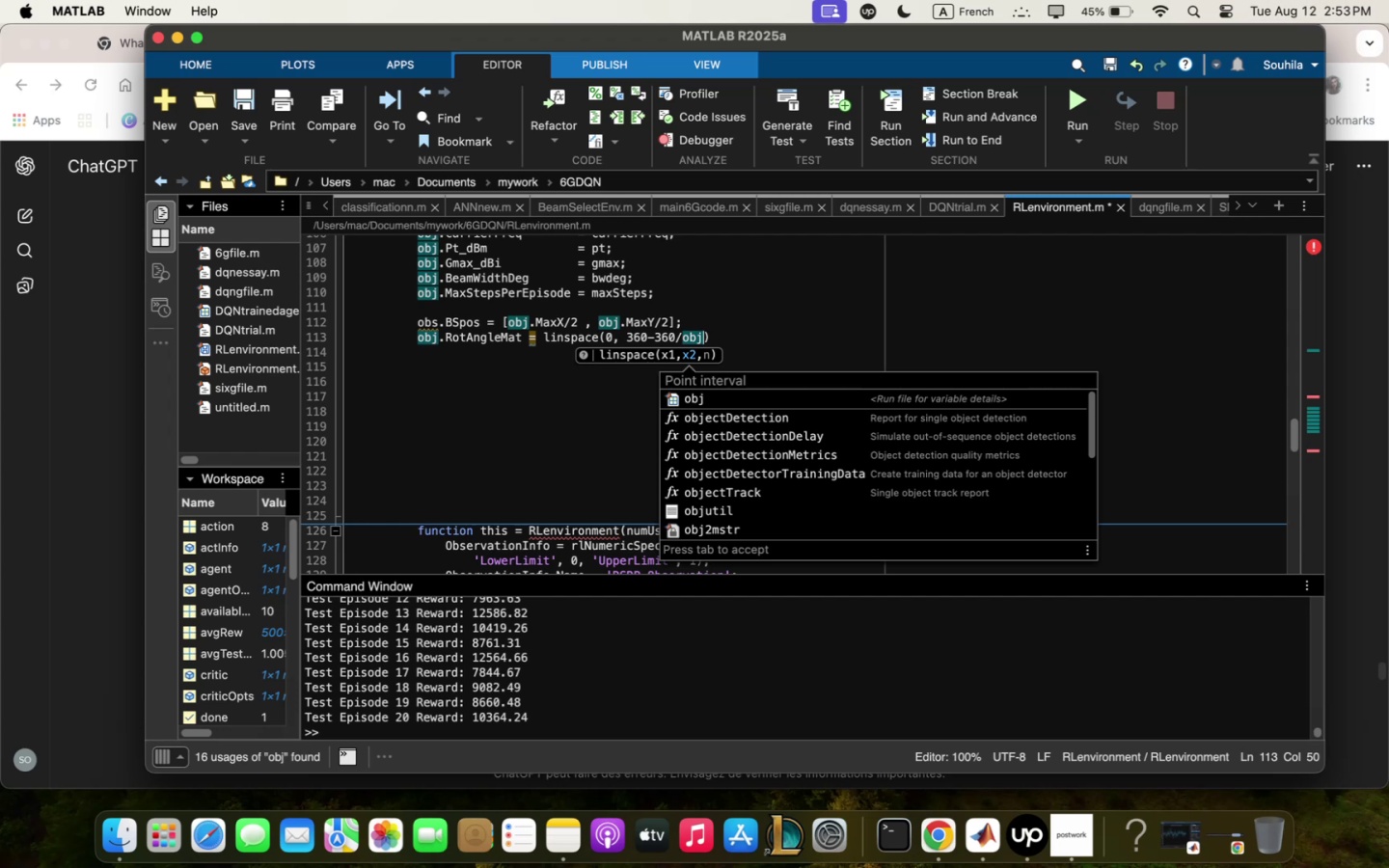 
key(Comma)
 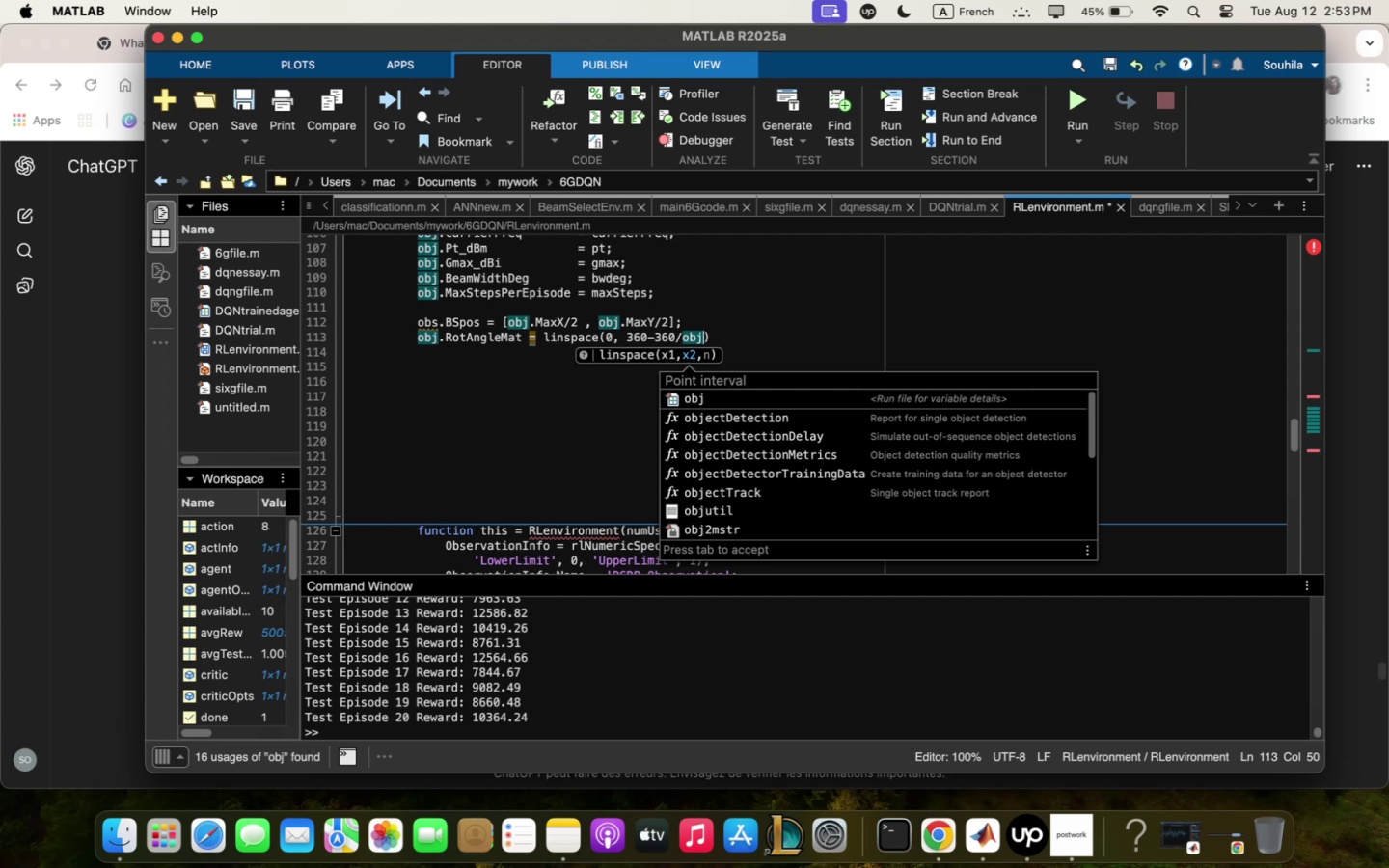 
hold_key(key=ShiftLeft, duration=0.49)
 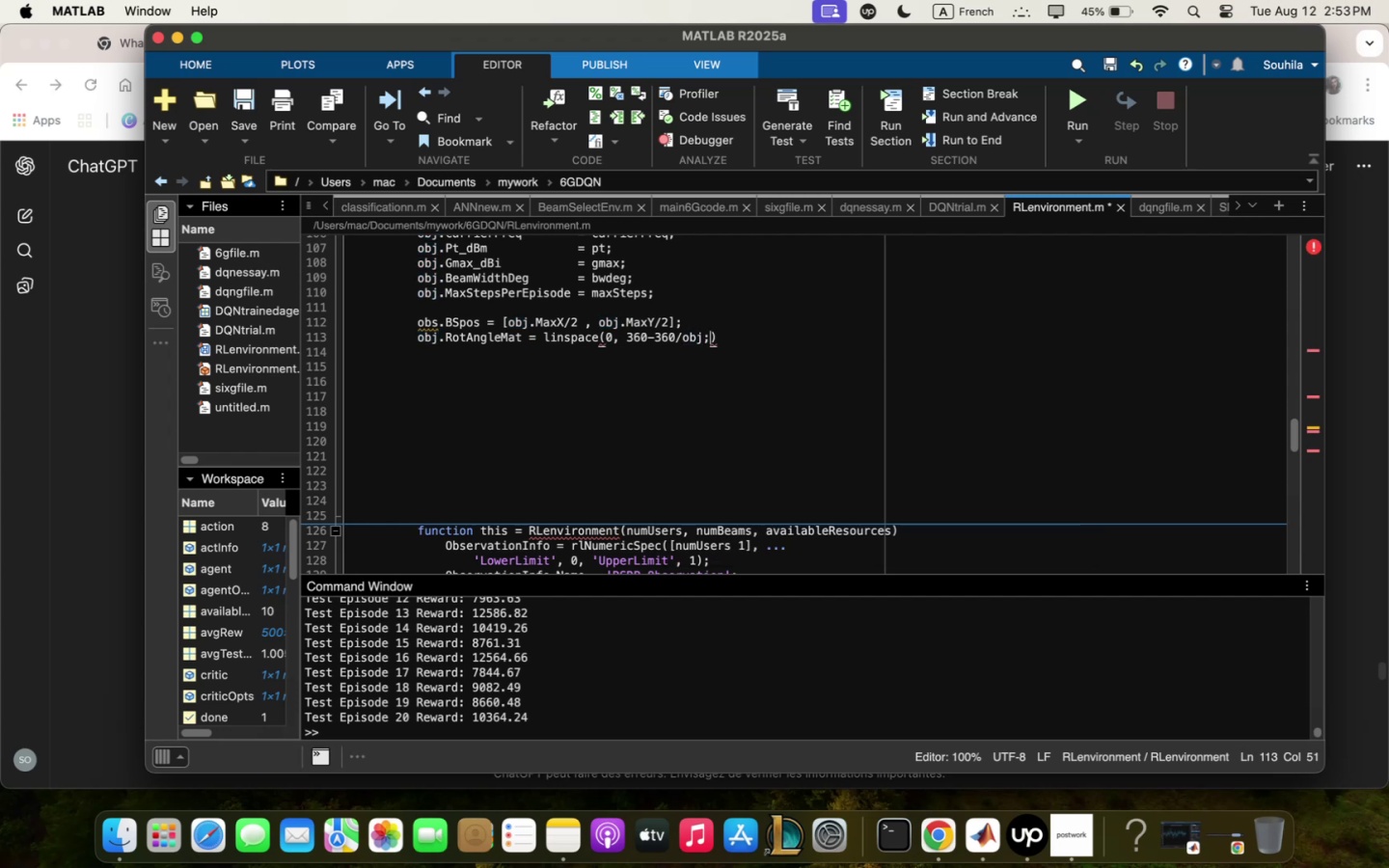 
key(Backspace)
 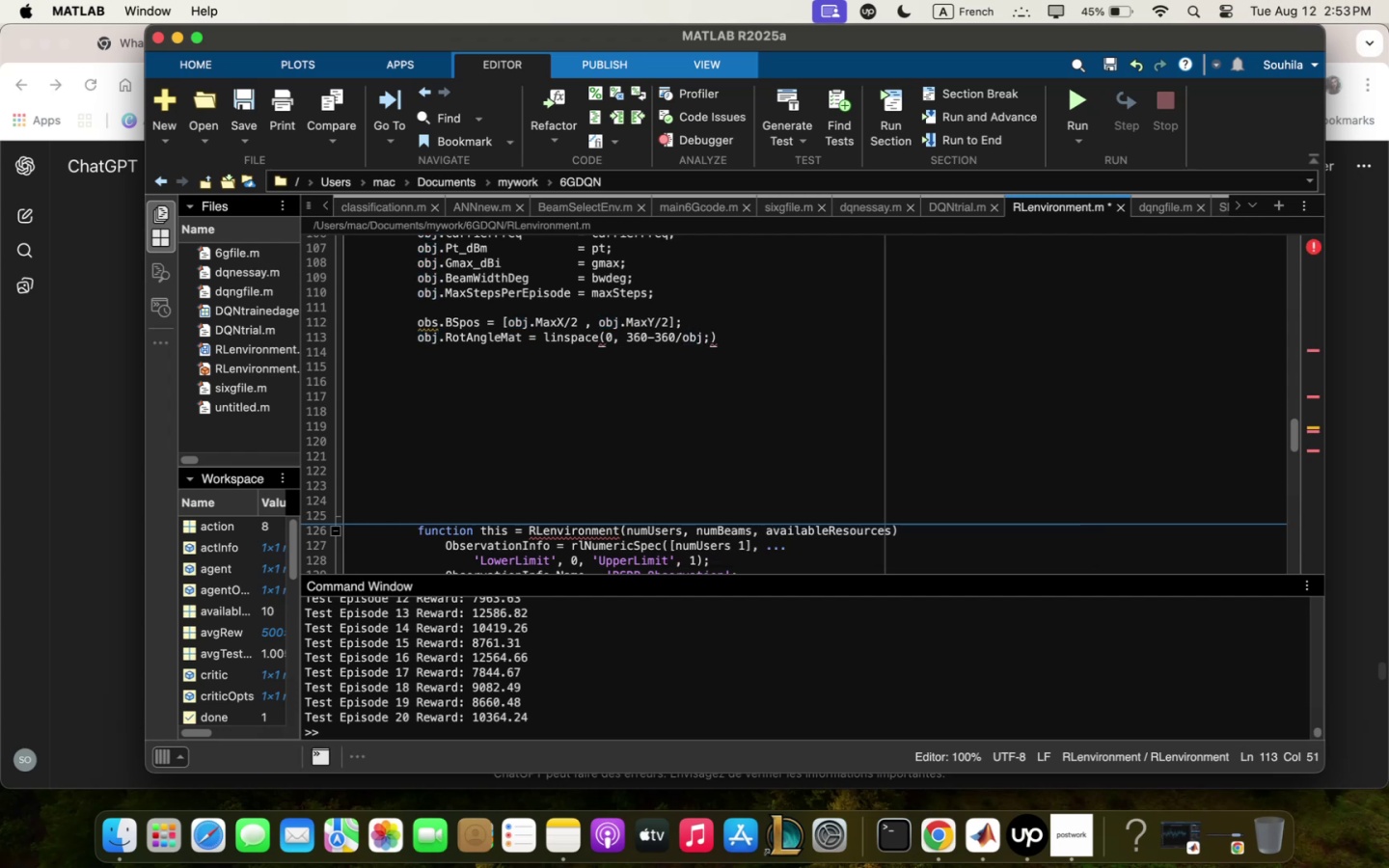 
key(Shift+Comma)
 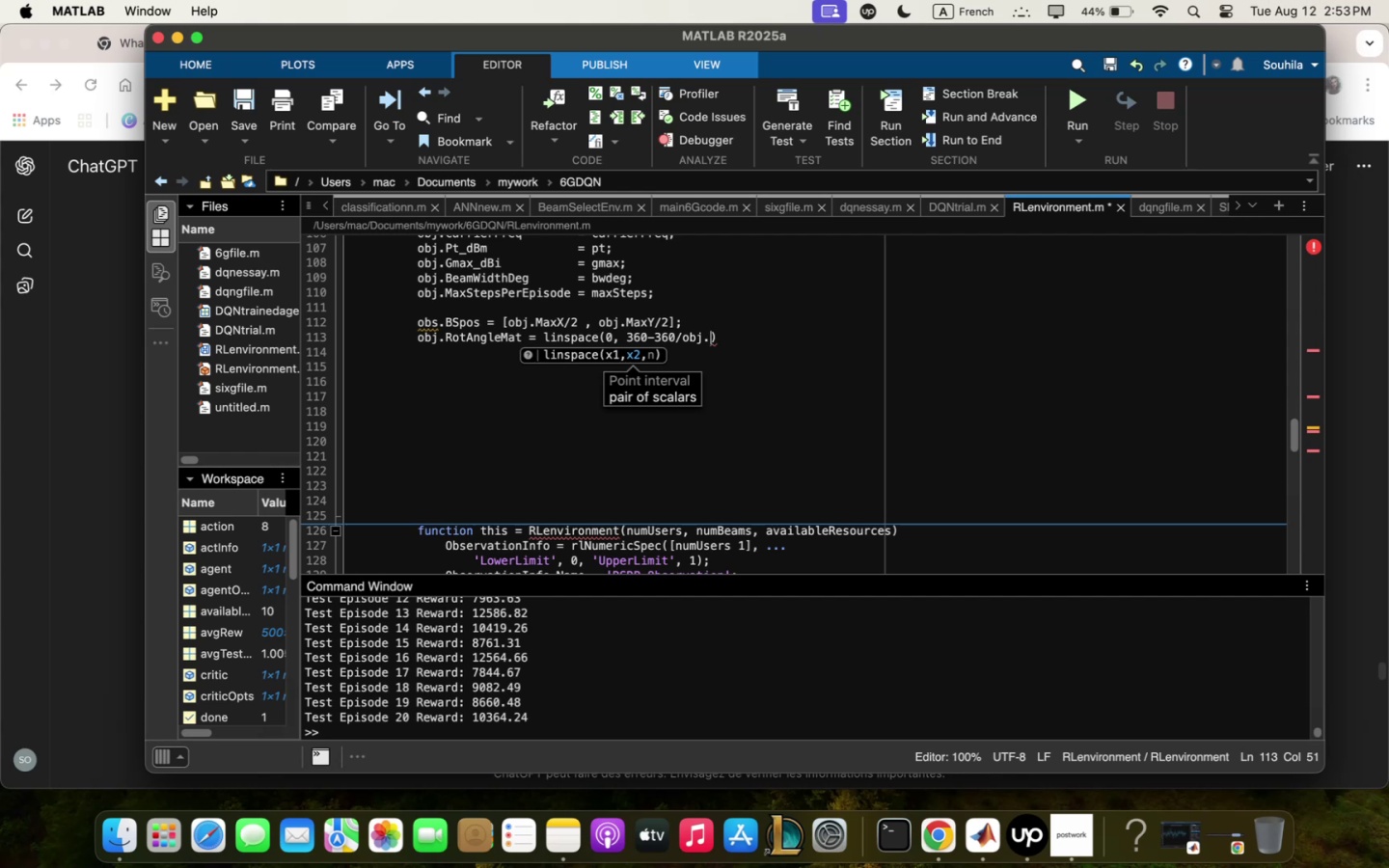 
wait(11.38)
 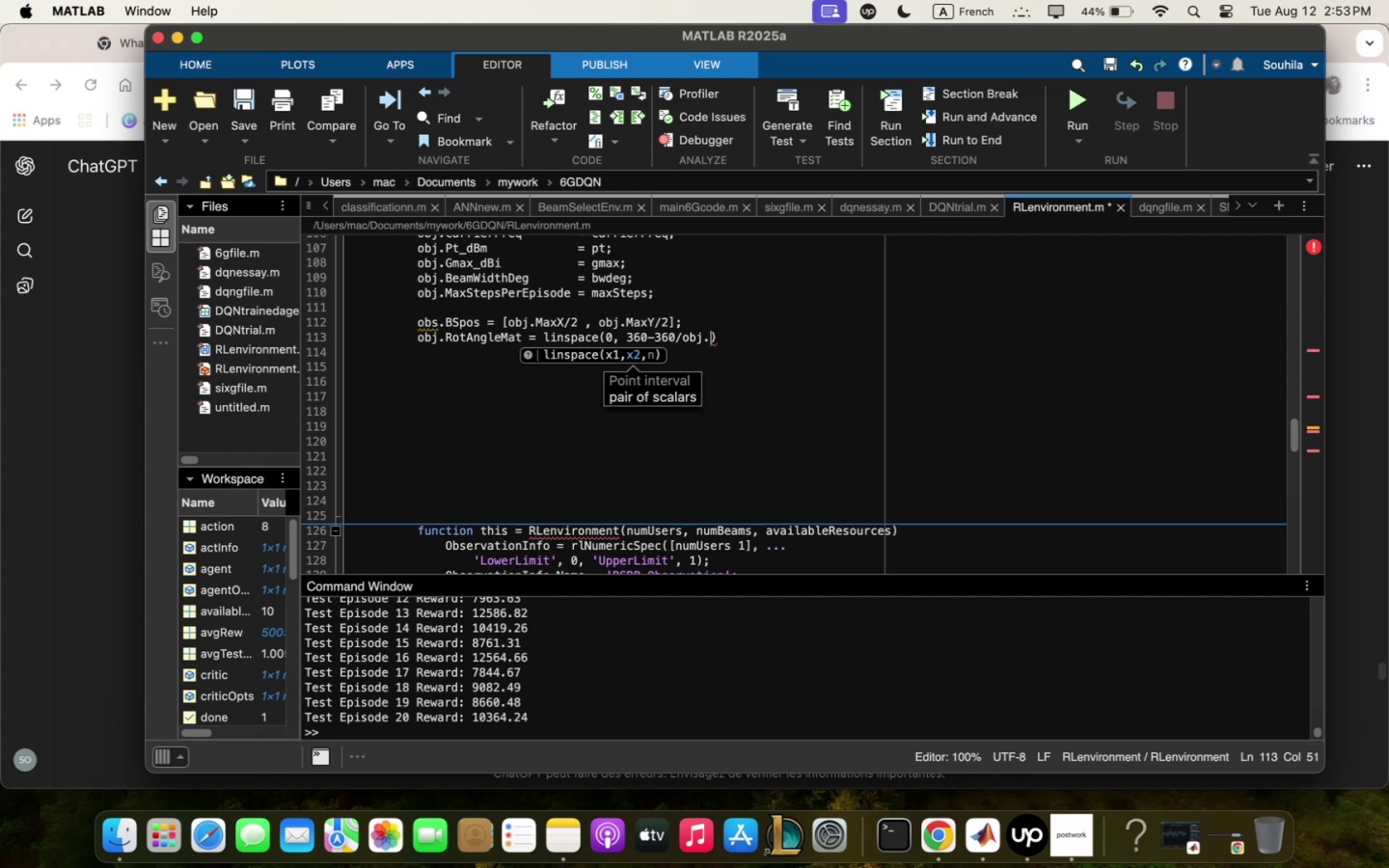 
type(Nu;Beqls)
key(Backspace)
key(Backspace)
type(s)
key(Backspace)
type(;s)
 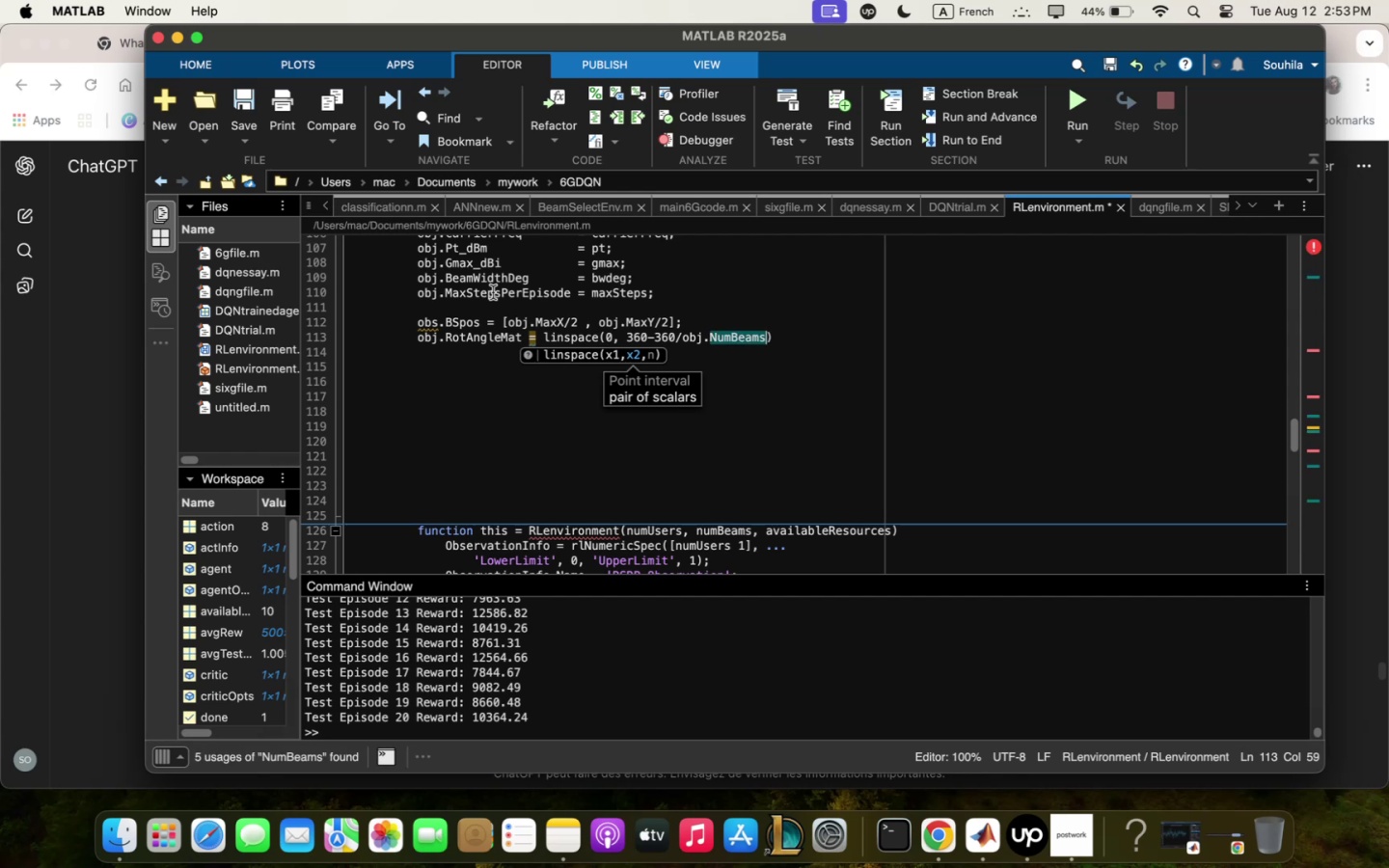 
type(mobj)
 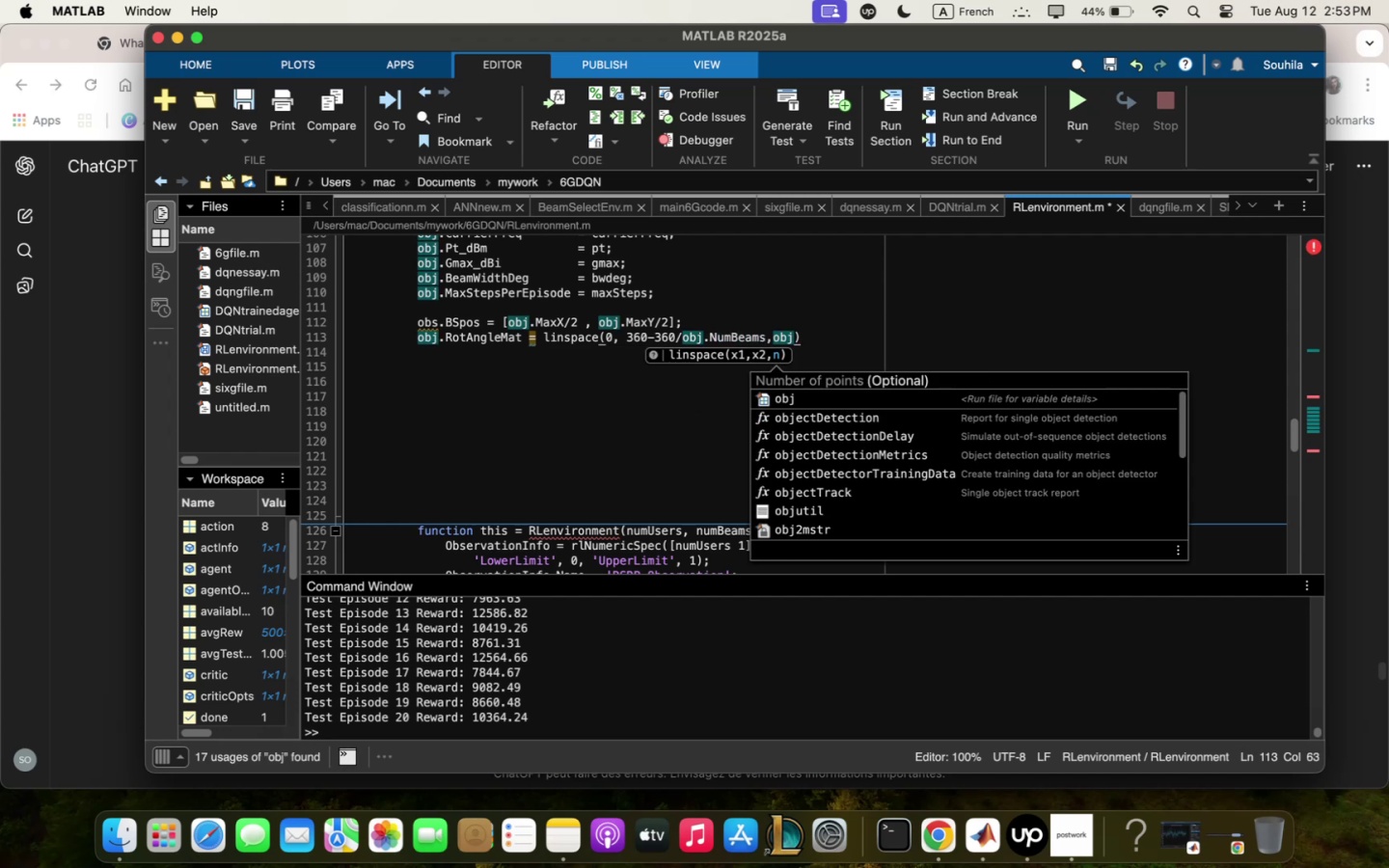 
key(ArrowDown)
 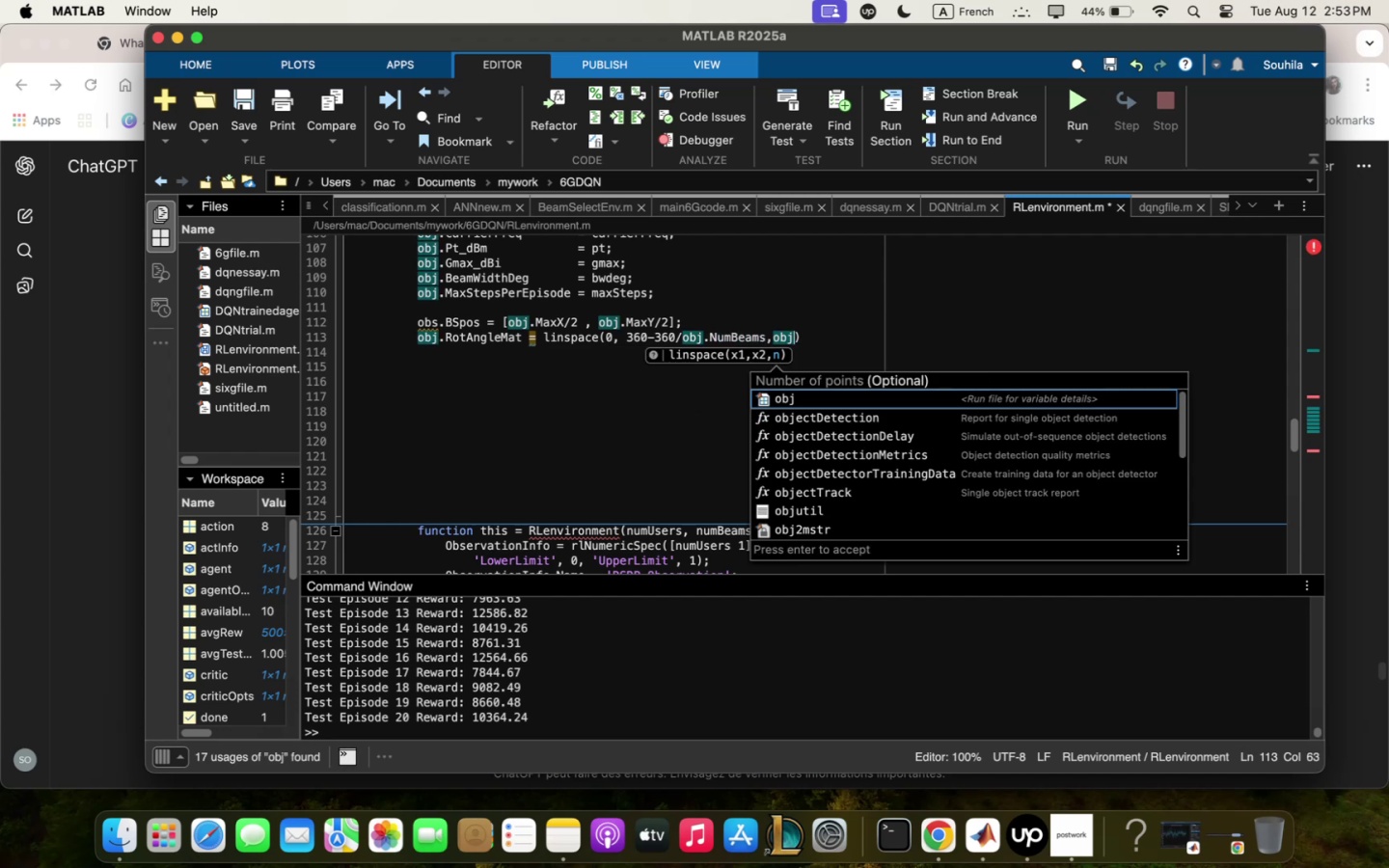 
key(Enter)
 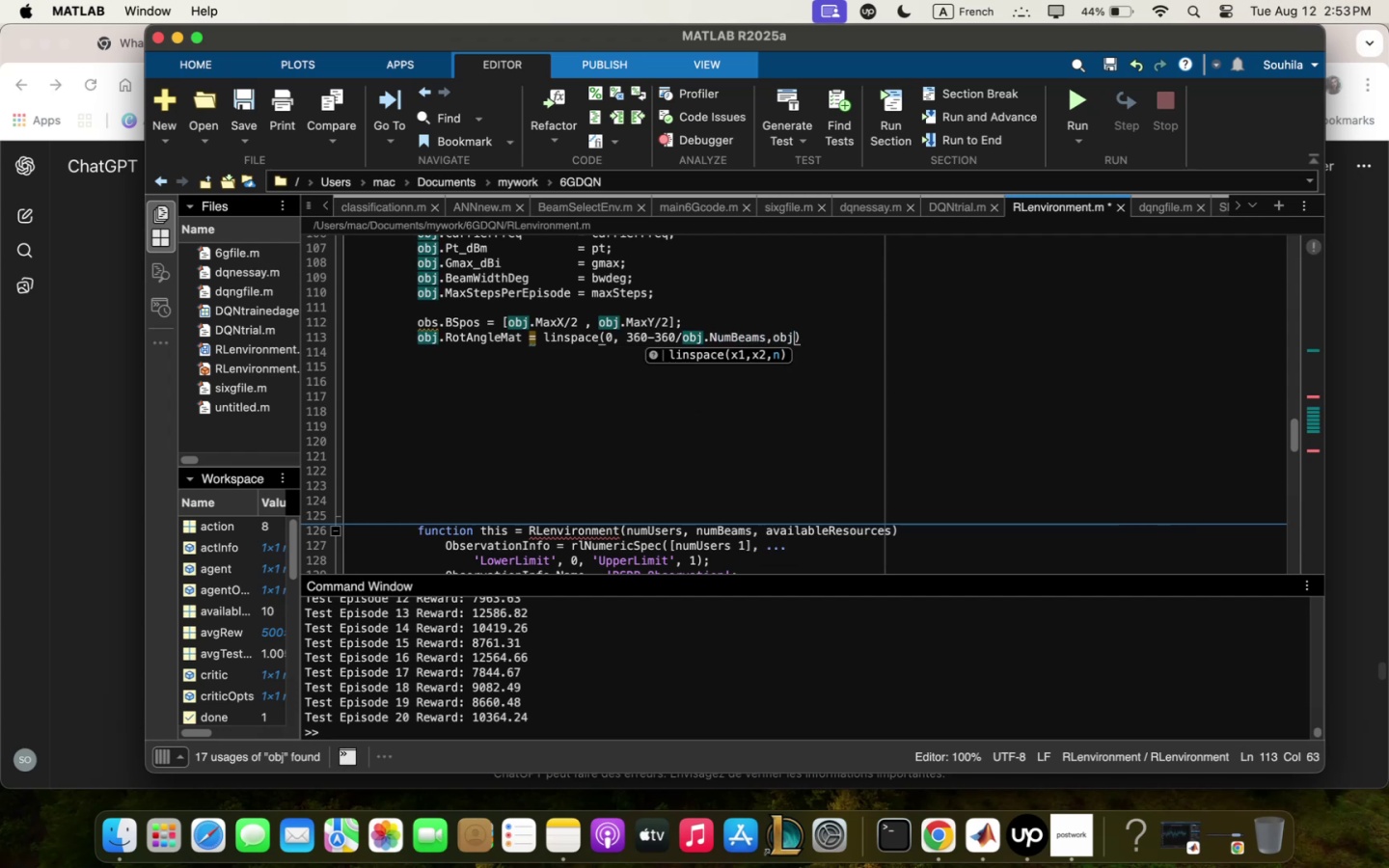 
type(<B)
key(Backspace)
type(Nu;Beq;s)
 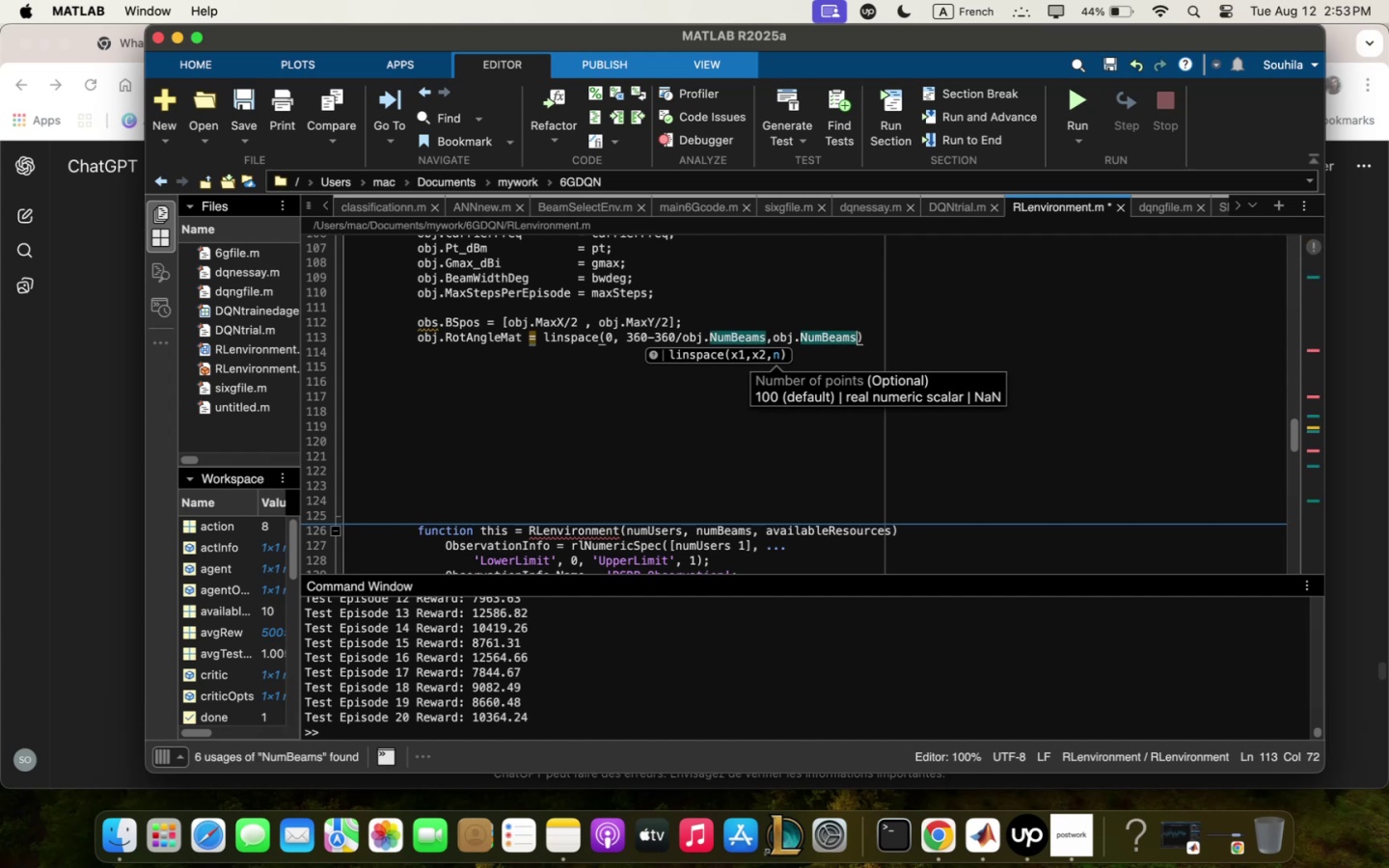 
key(ArrowRight)
 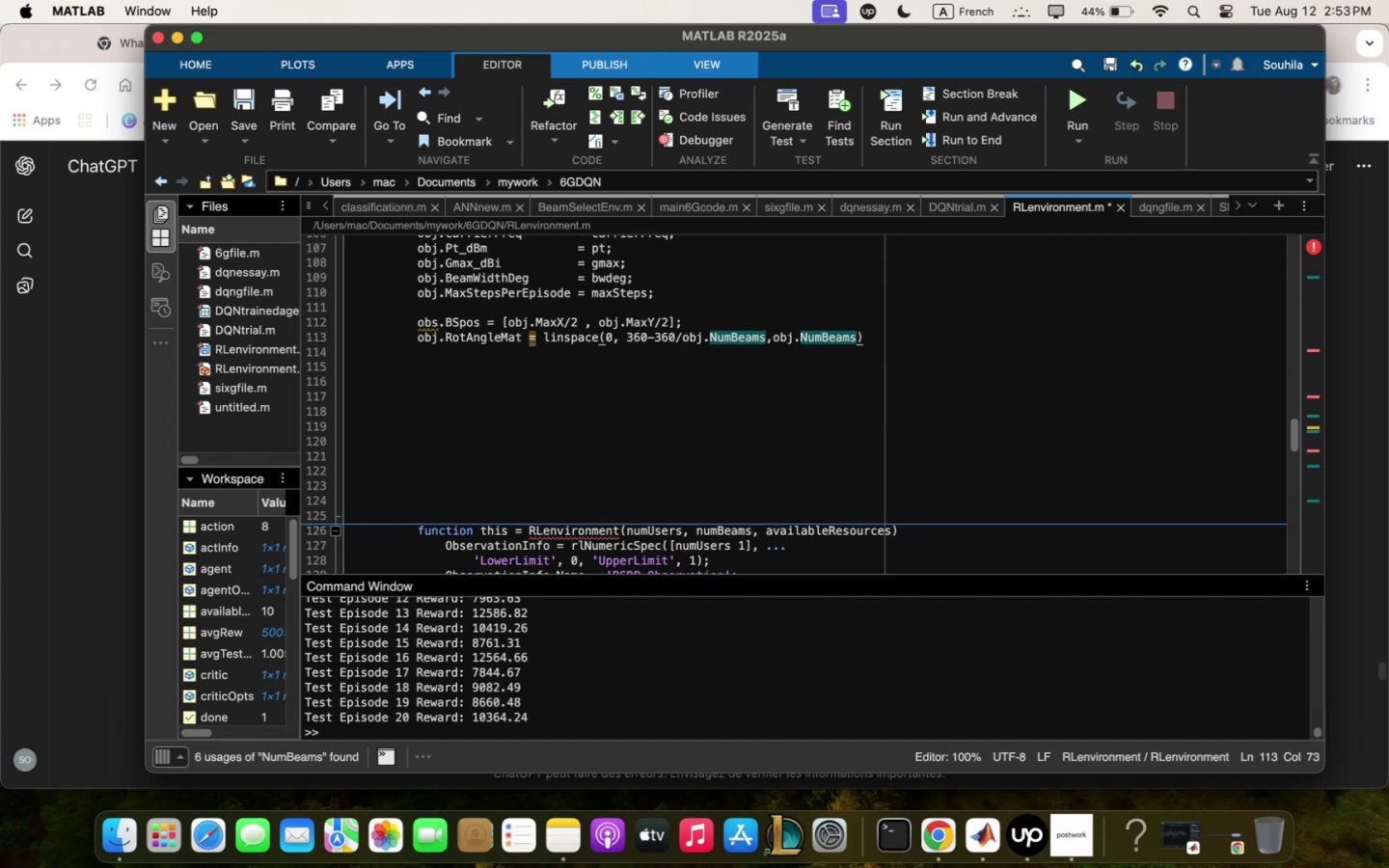 
key(4)
 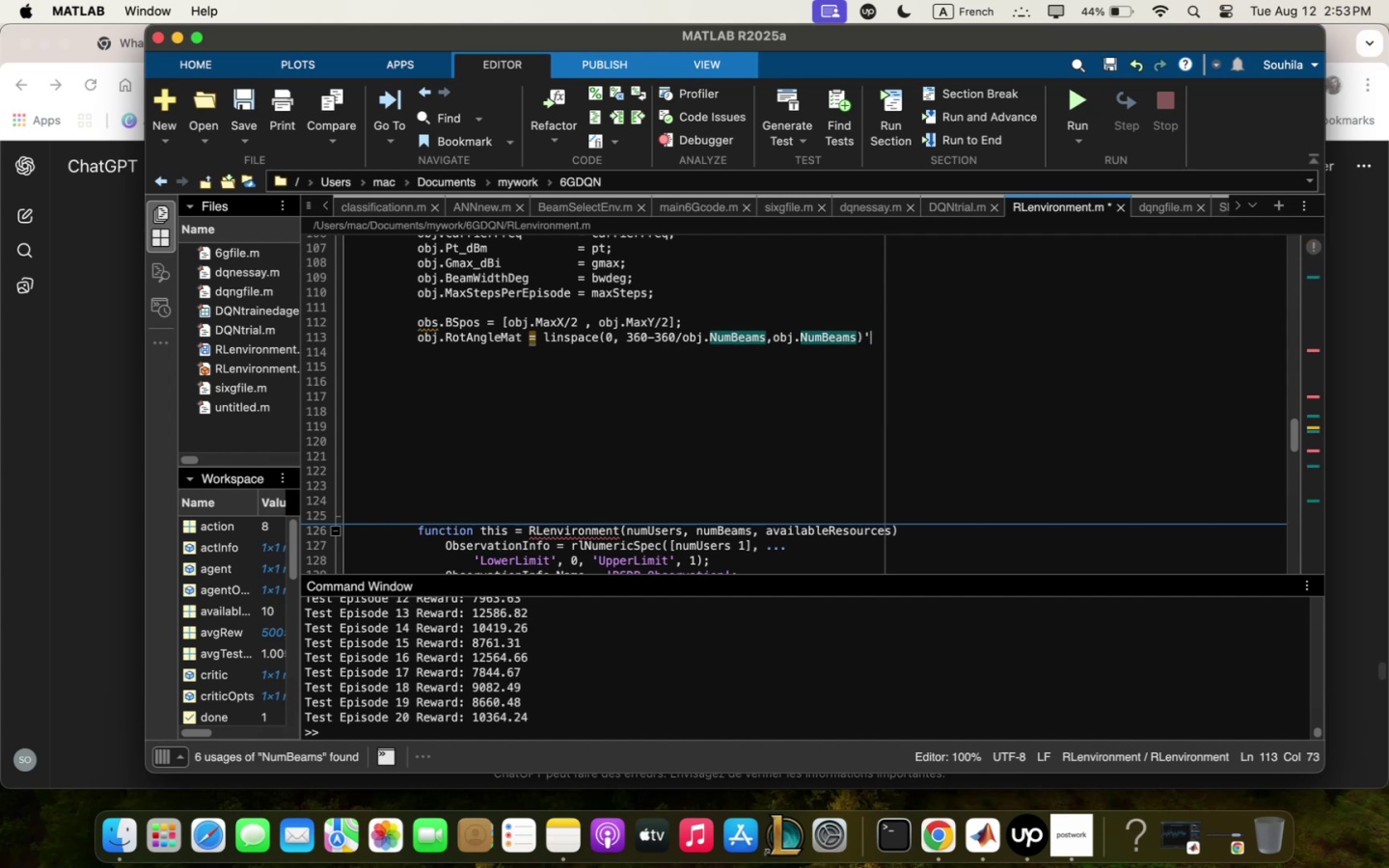 
key(Comma)
 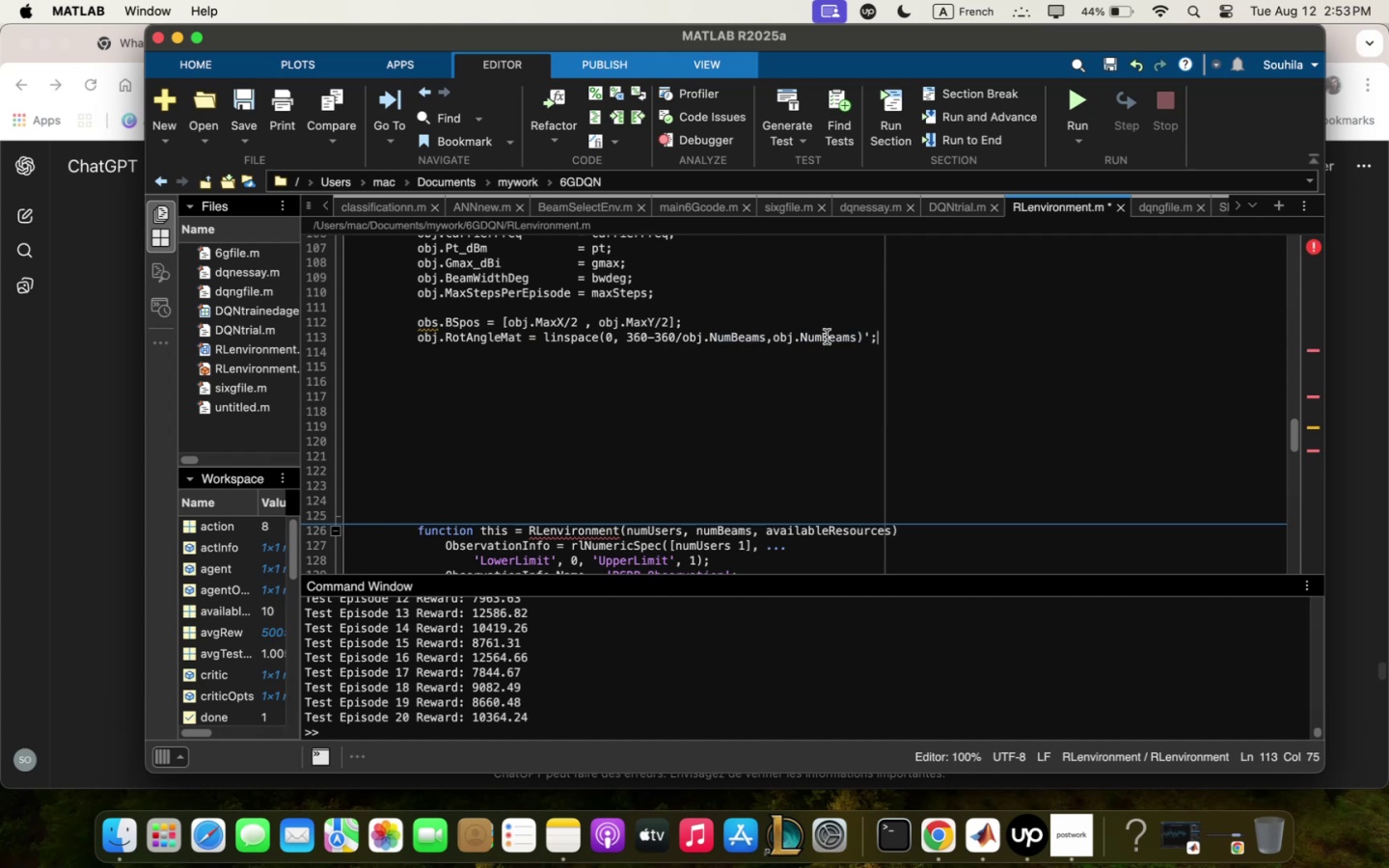 
wait(7.26)
 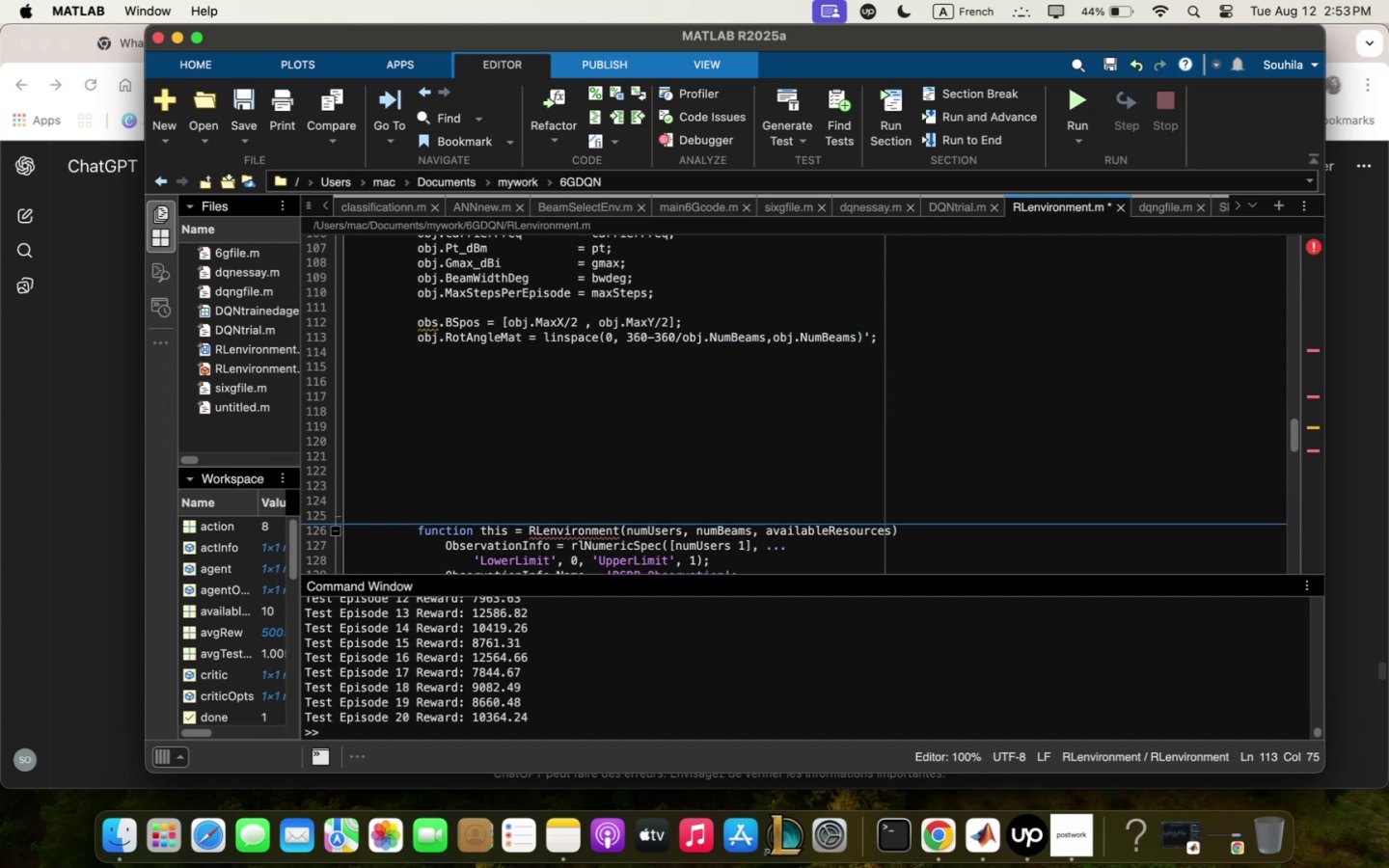 
key(Enter)
 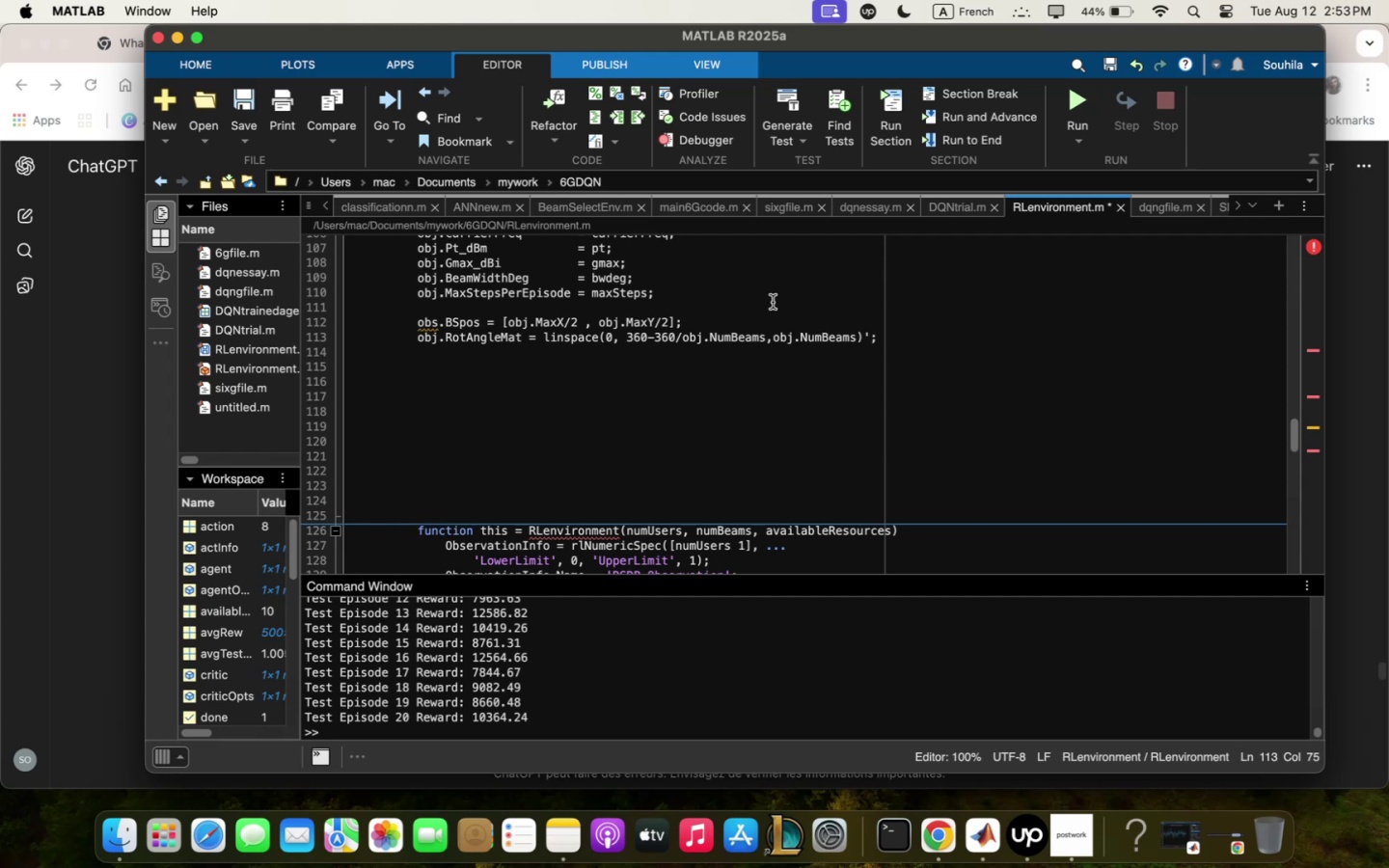 
key(Enter)
 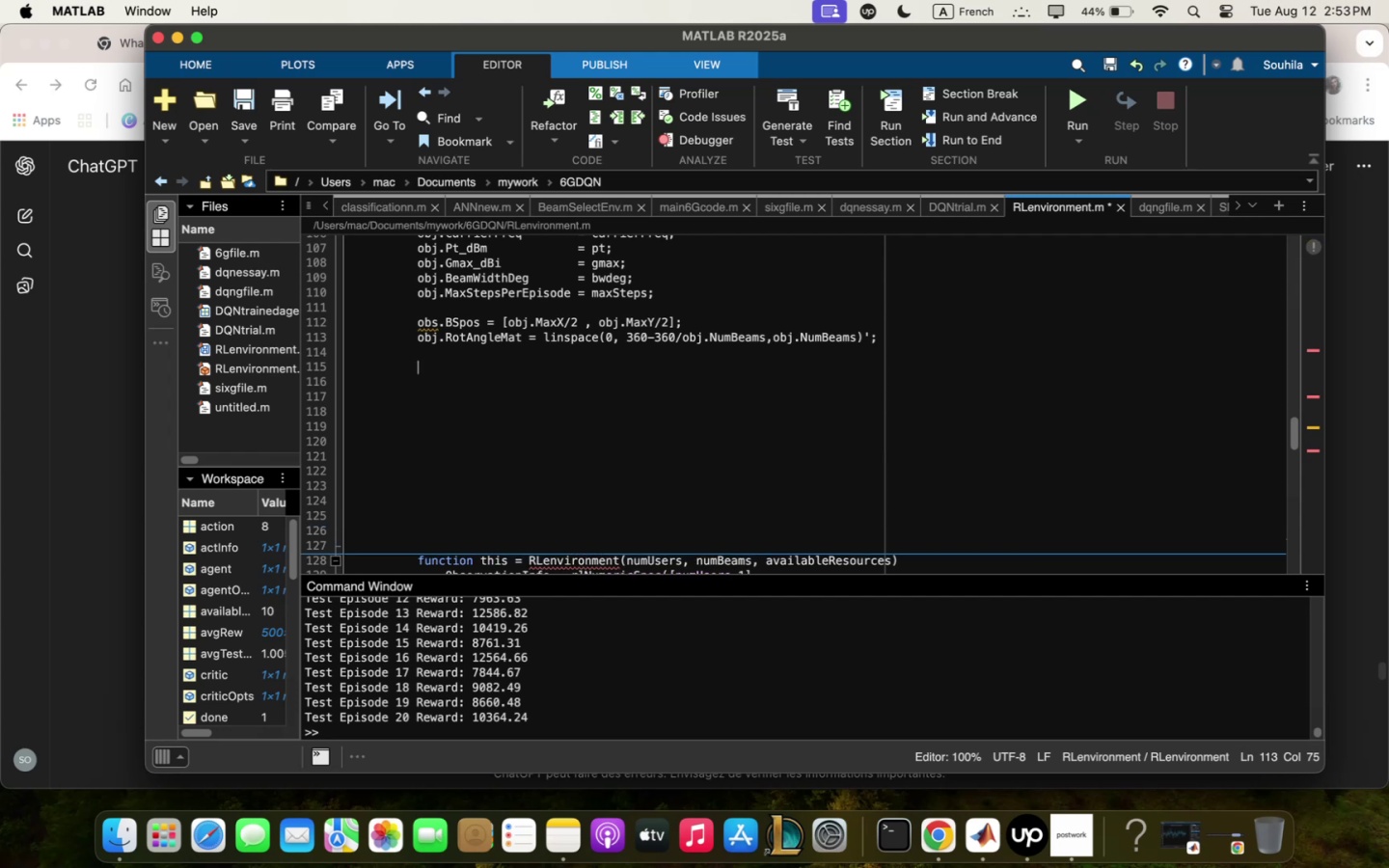 
type(""I)
key(Backspace)
type( initiqliwe internql stqte)
 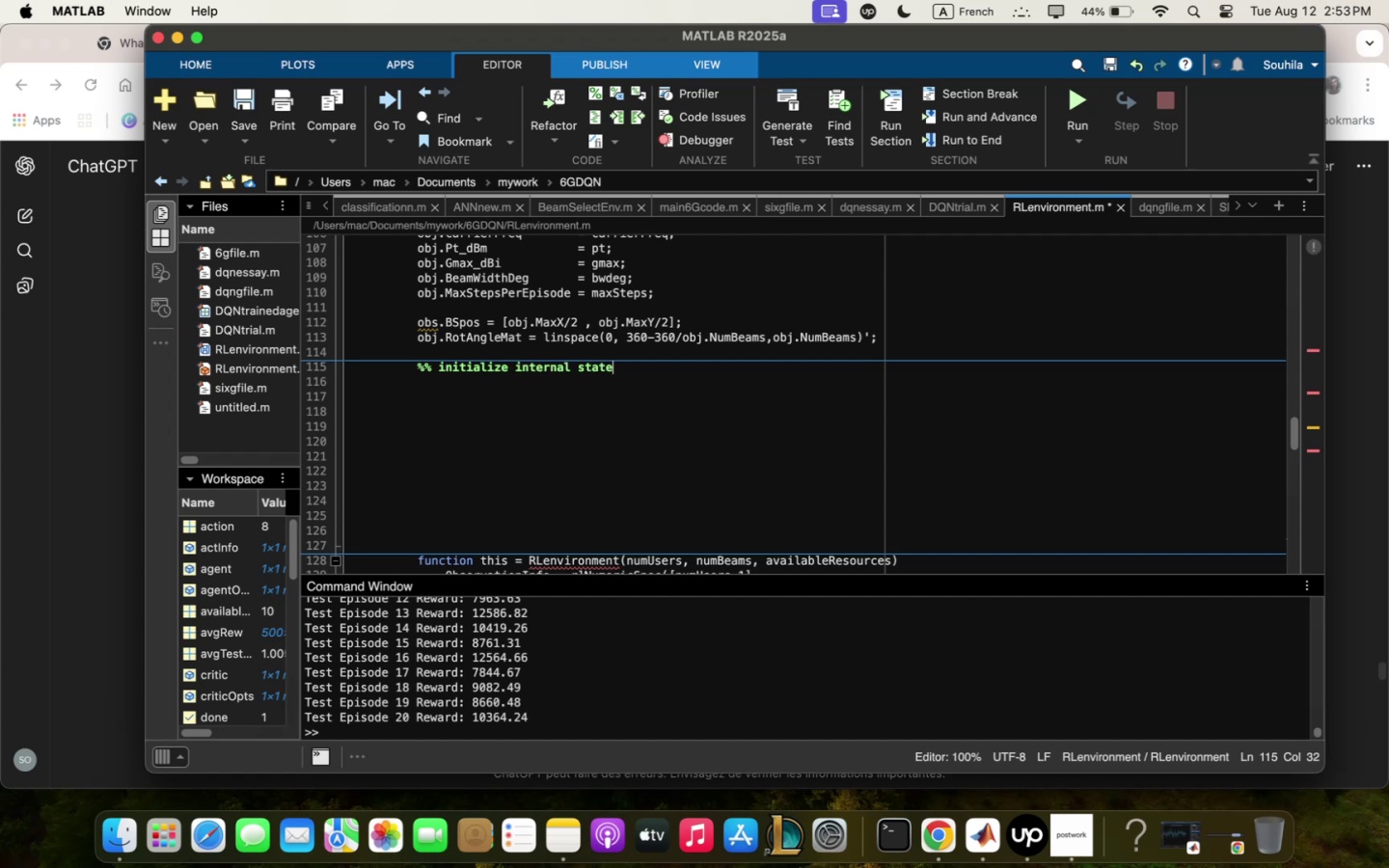 
key(Enter)
 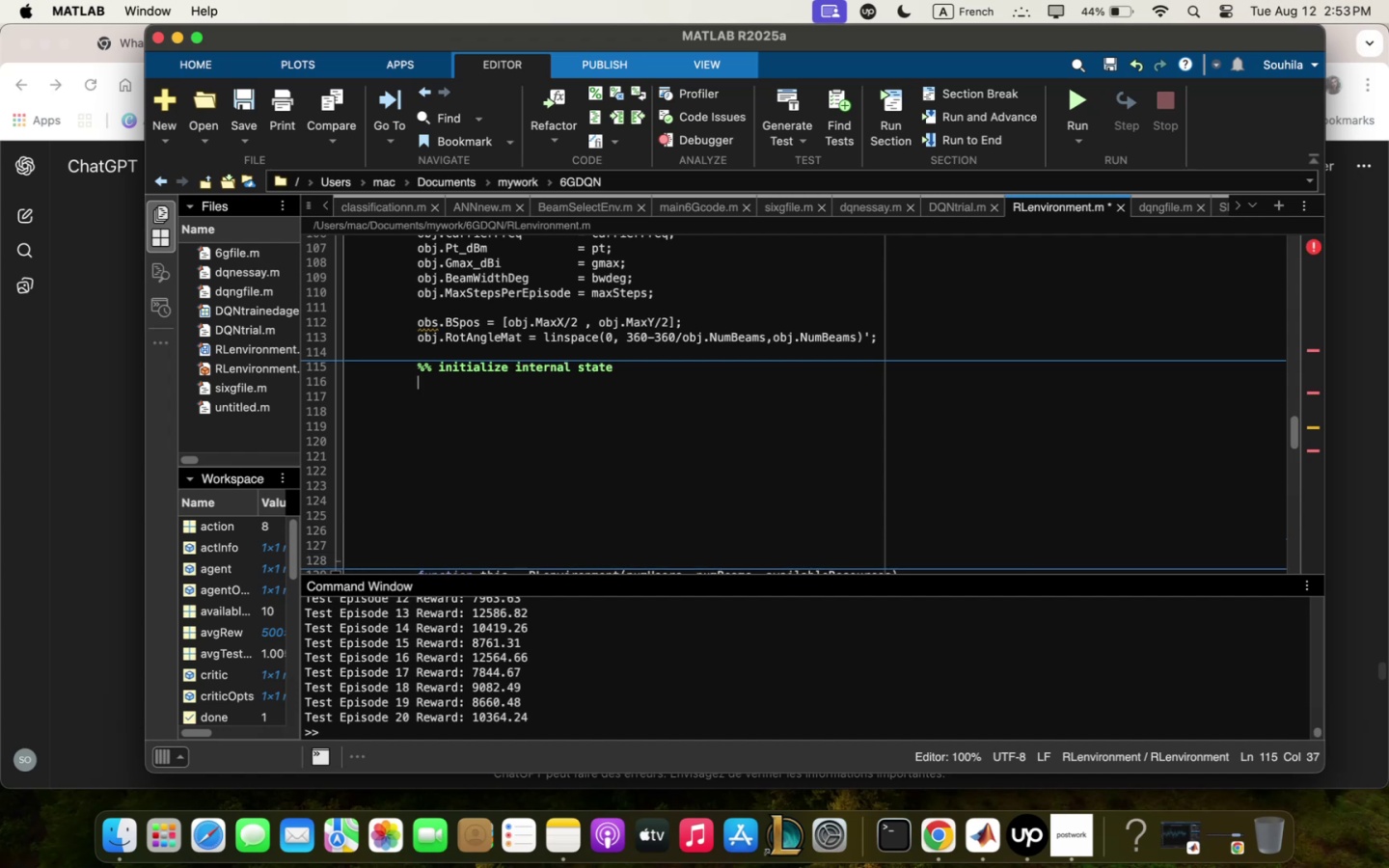 
type(obj / reset5obj-,)
 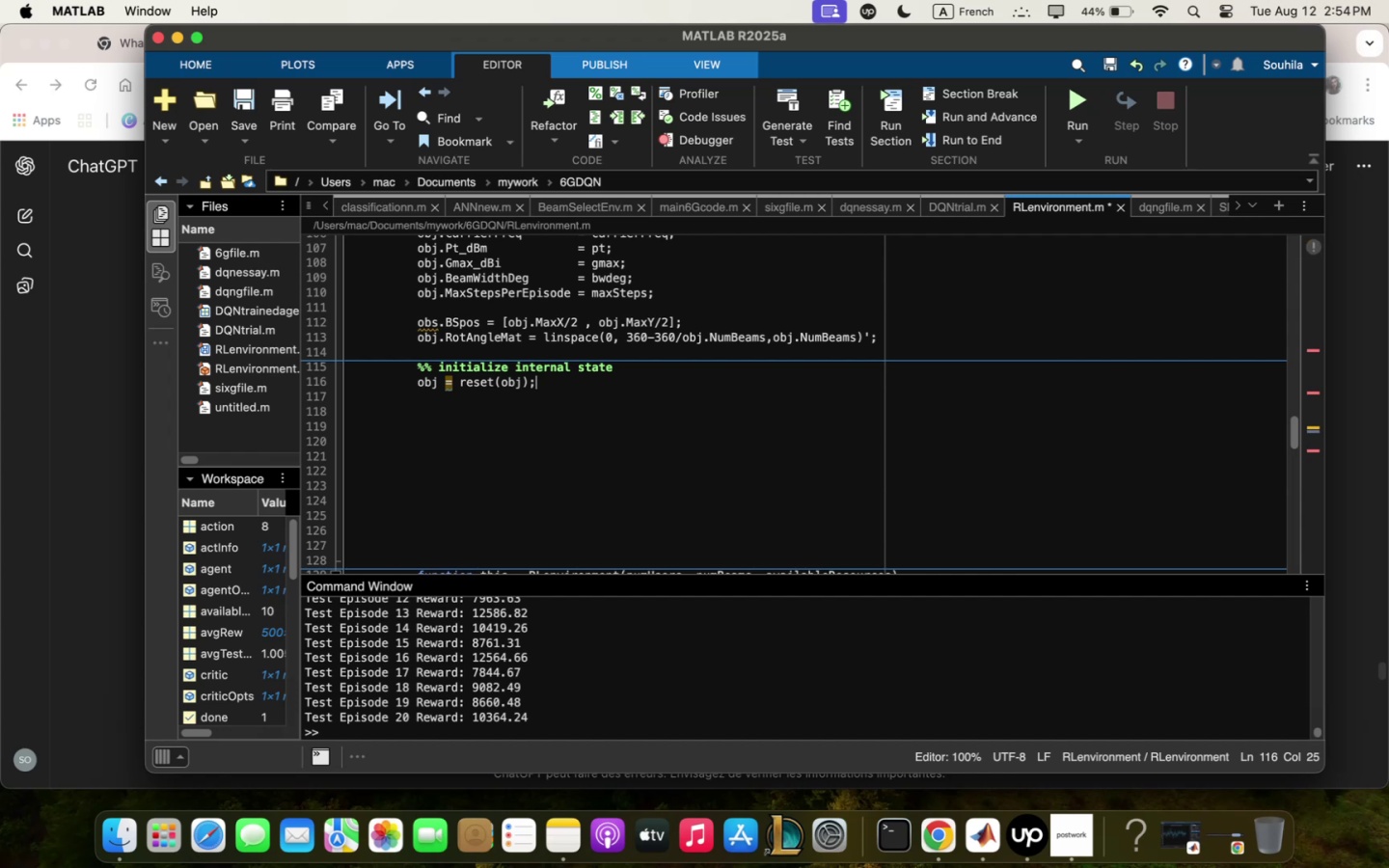 
key(Enter)
 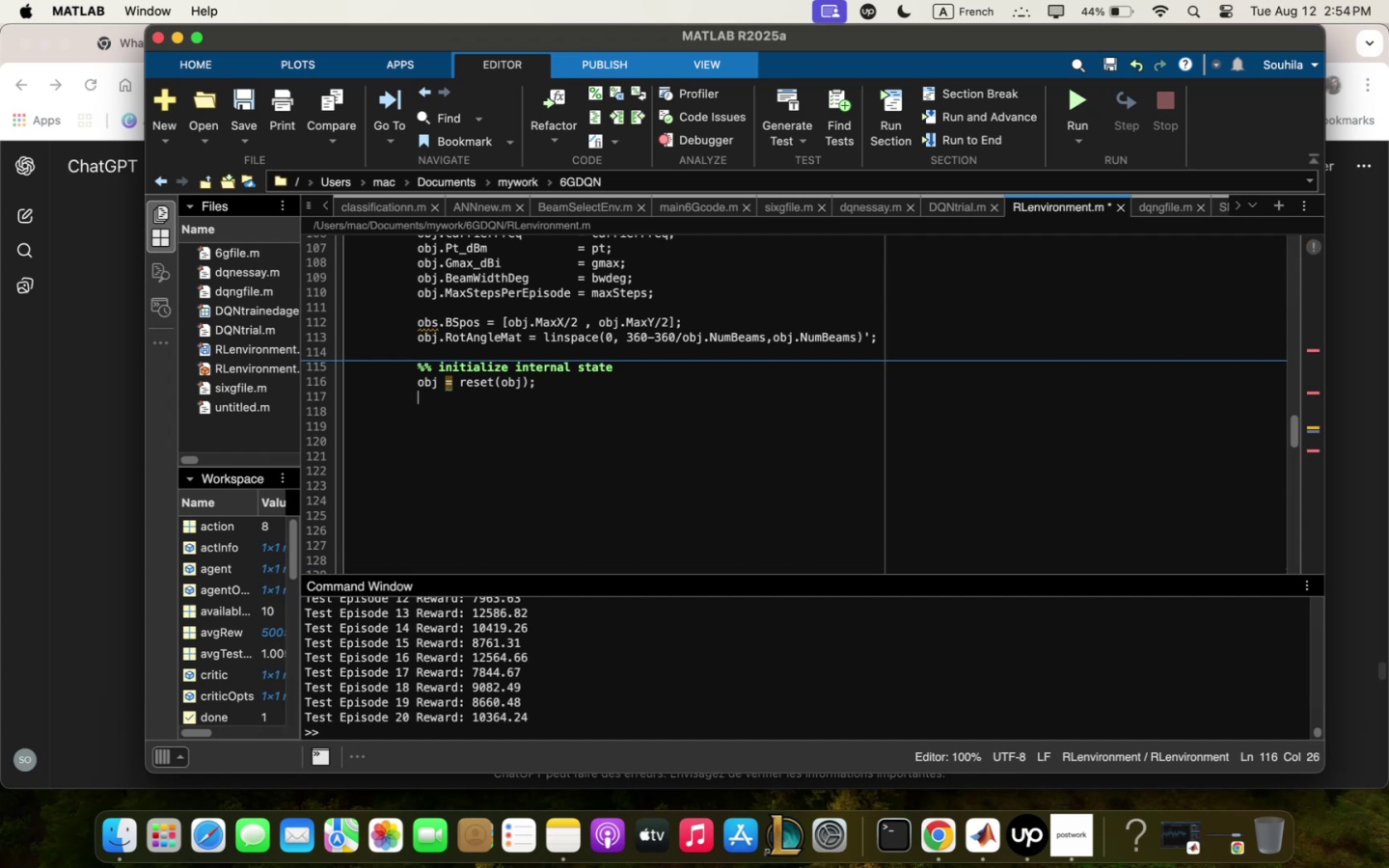 
type(end)
 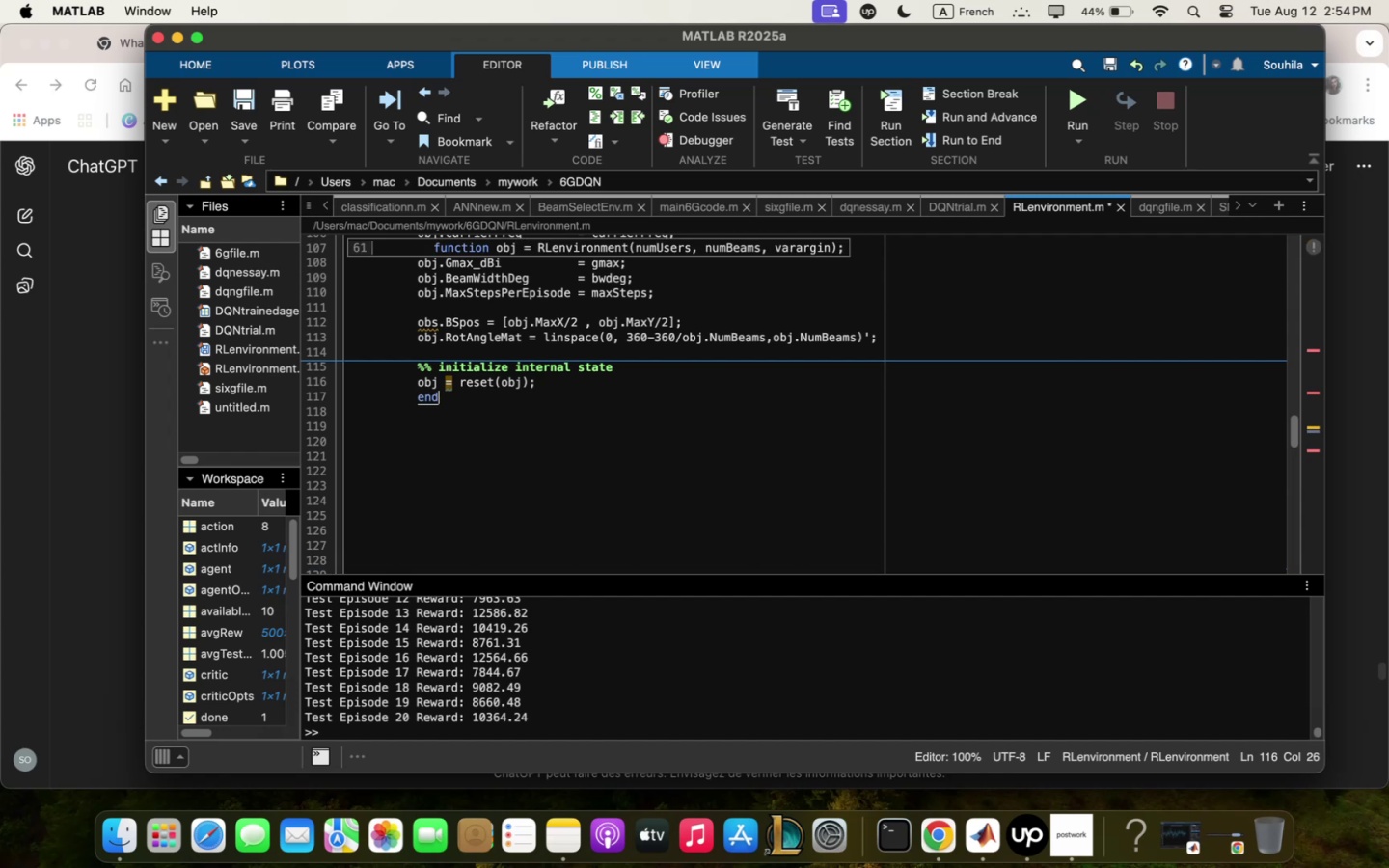 
key(Enter)
 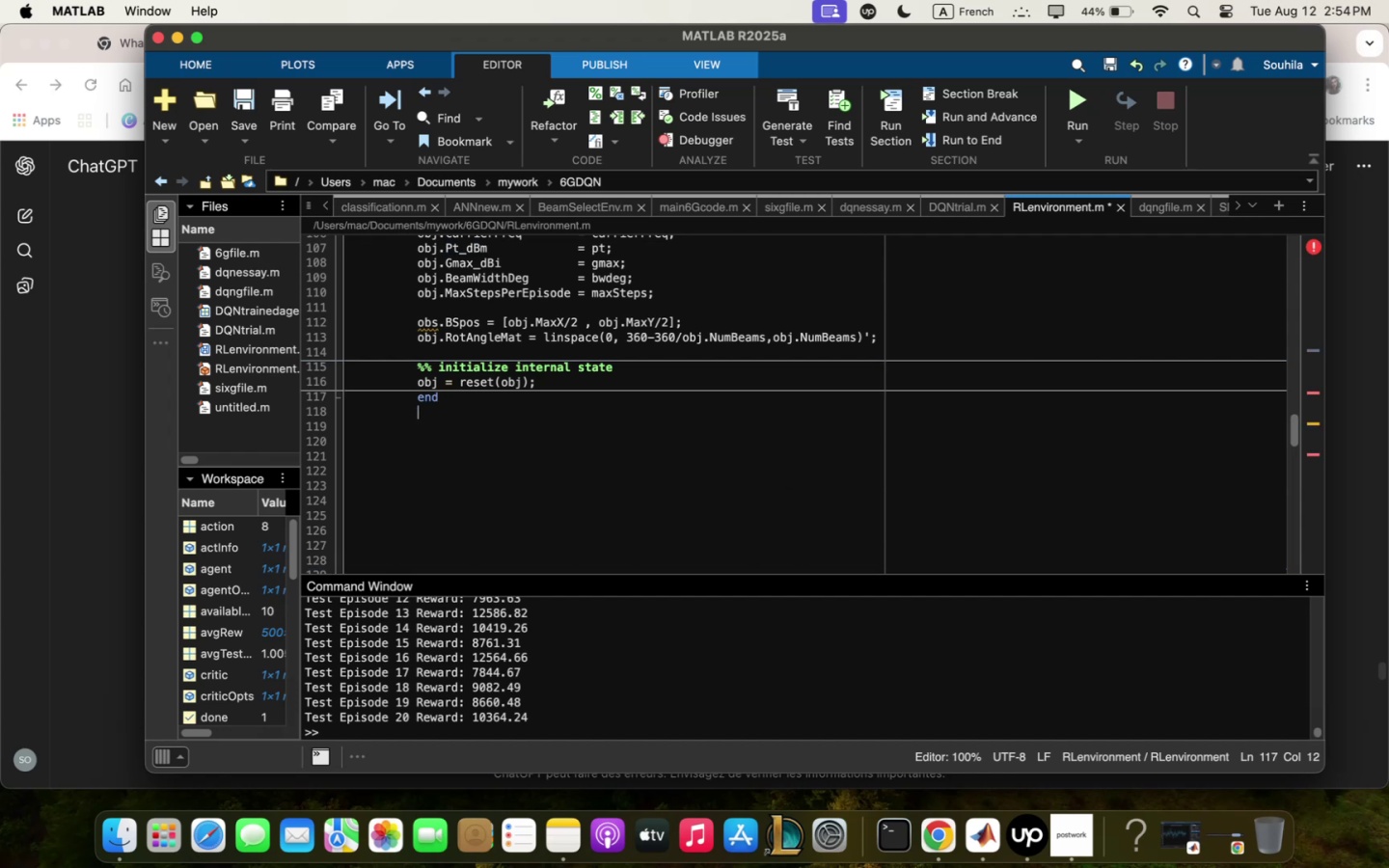 
wait(5.57)
 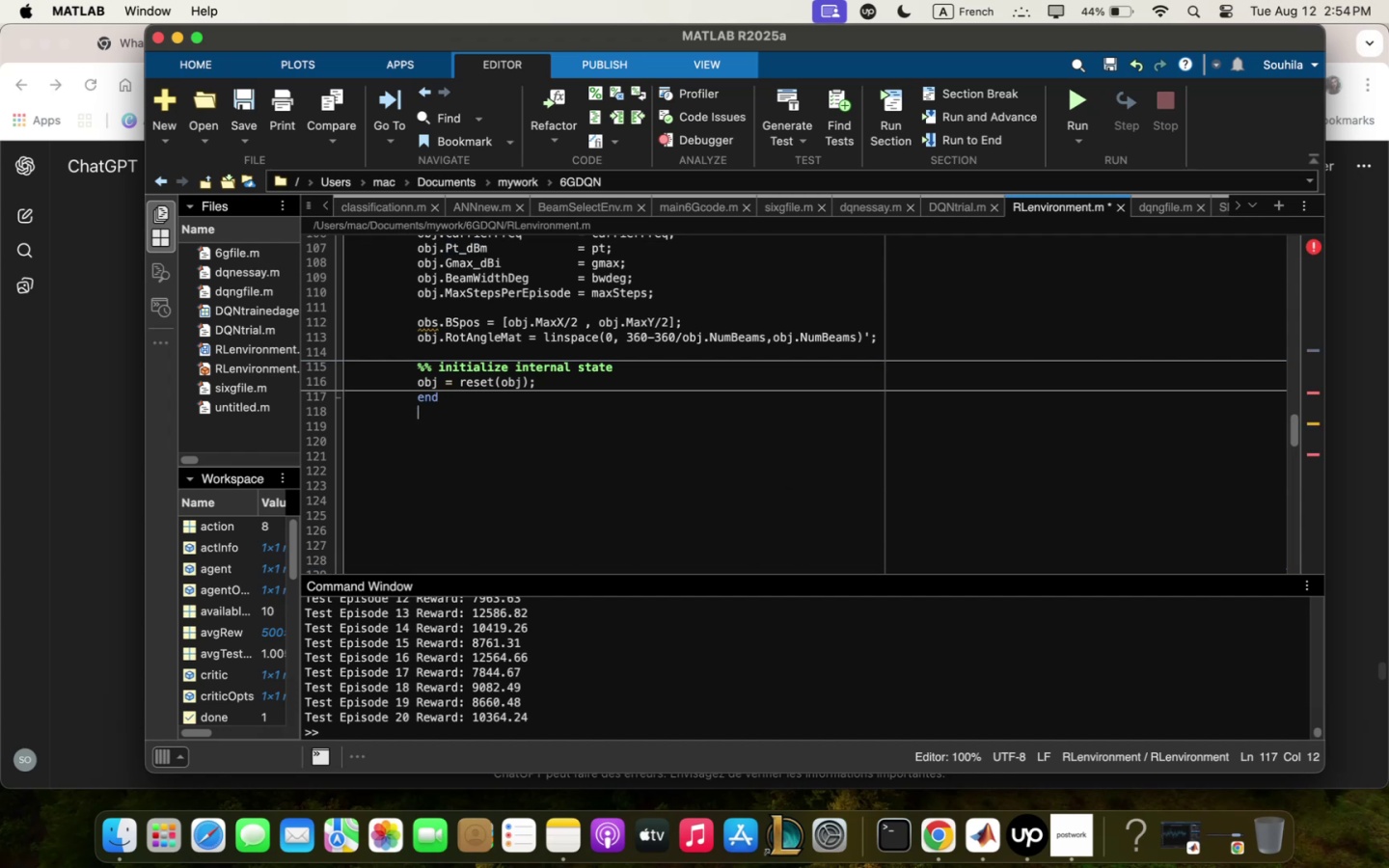 
scroll: coordinate [675, 427], scroll_direction: down, amount: 6.0
 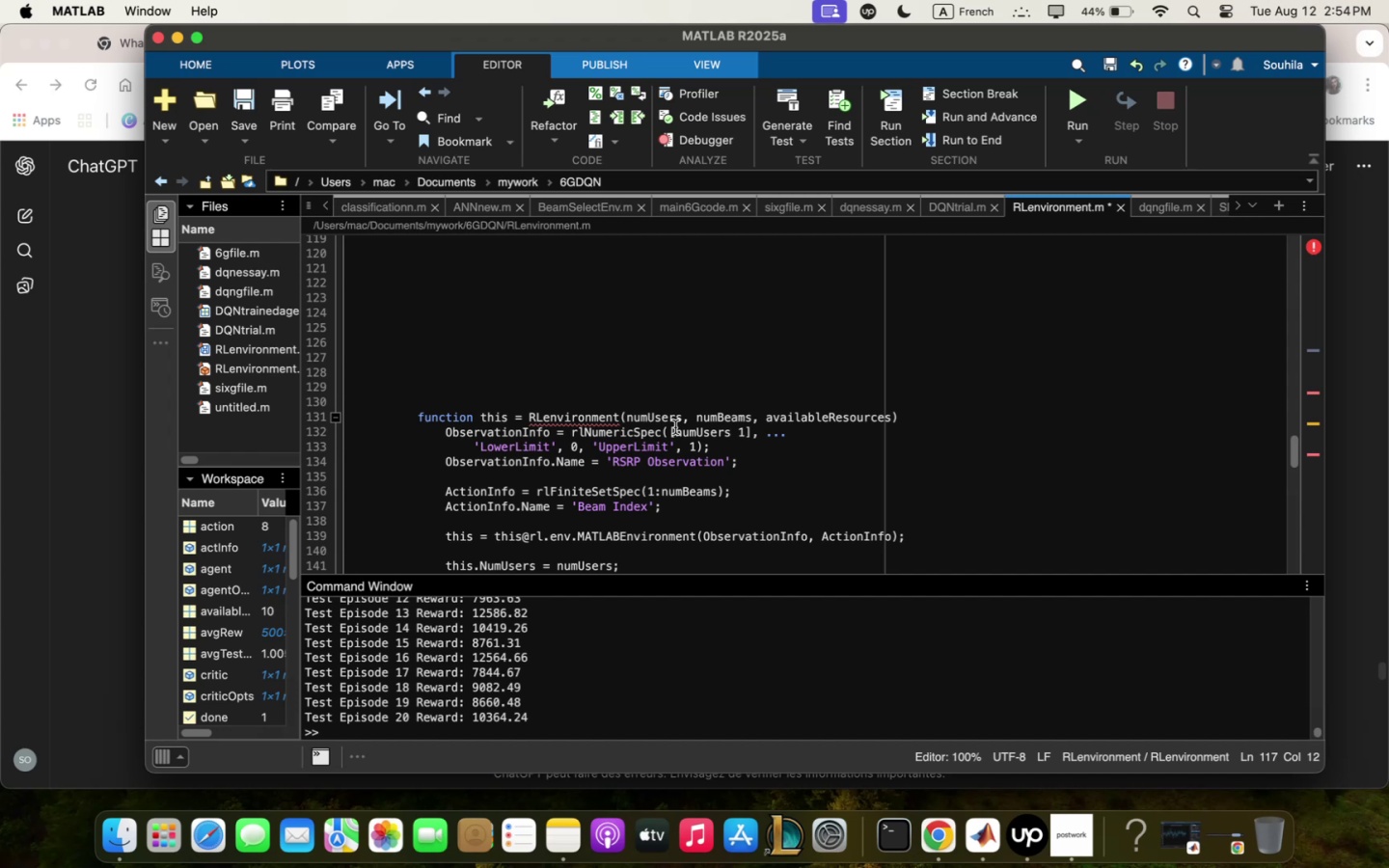 
scroll: coordinate [675, 427], scroll_direction: up, amount: 9.0
 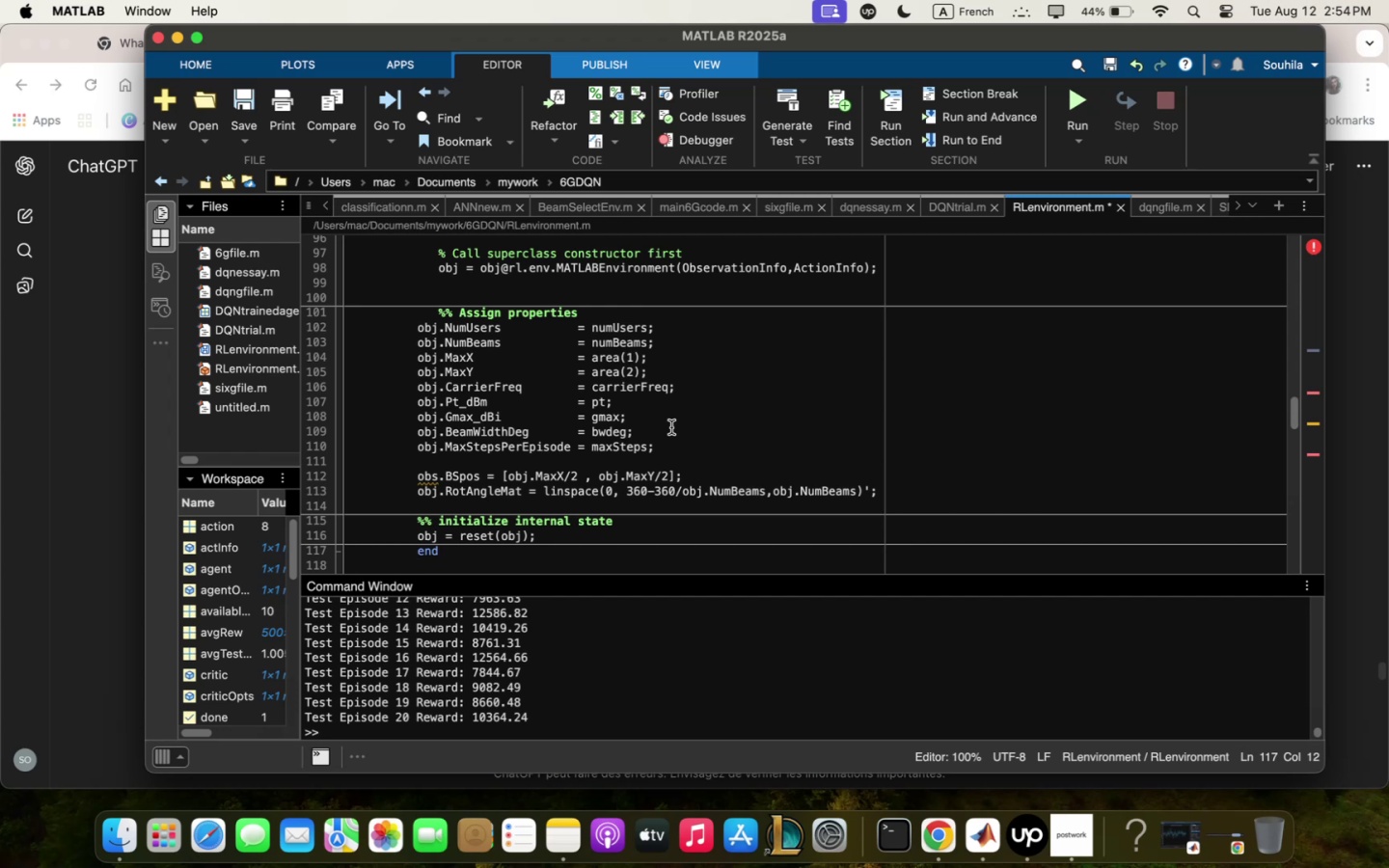 
wait(27.75)
 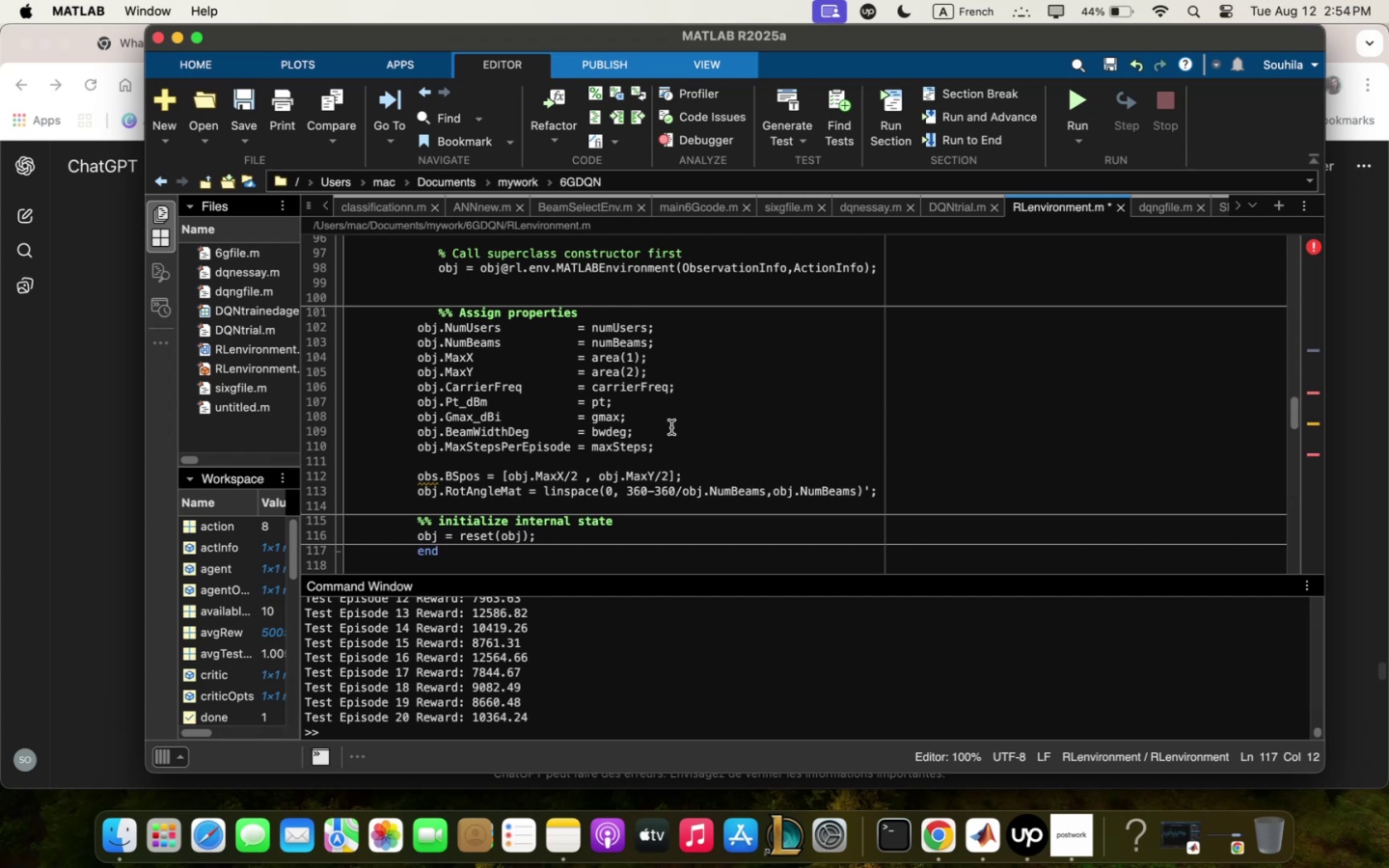 
scroll: coordinate [672, 425], scroll_direction: down, amount: 3.0
 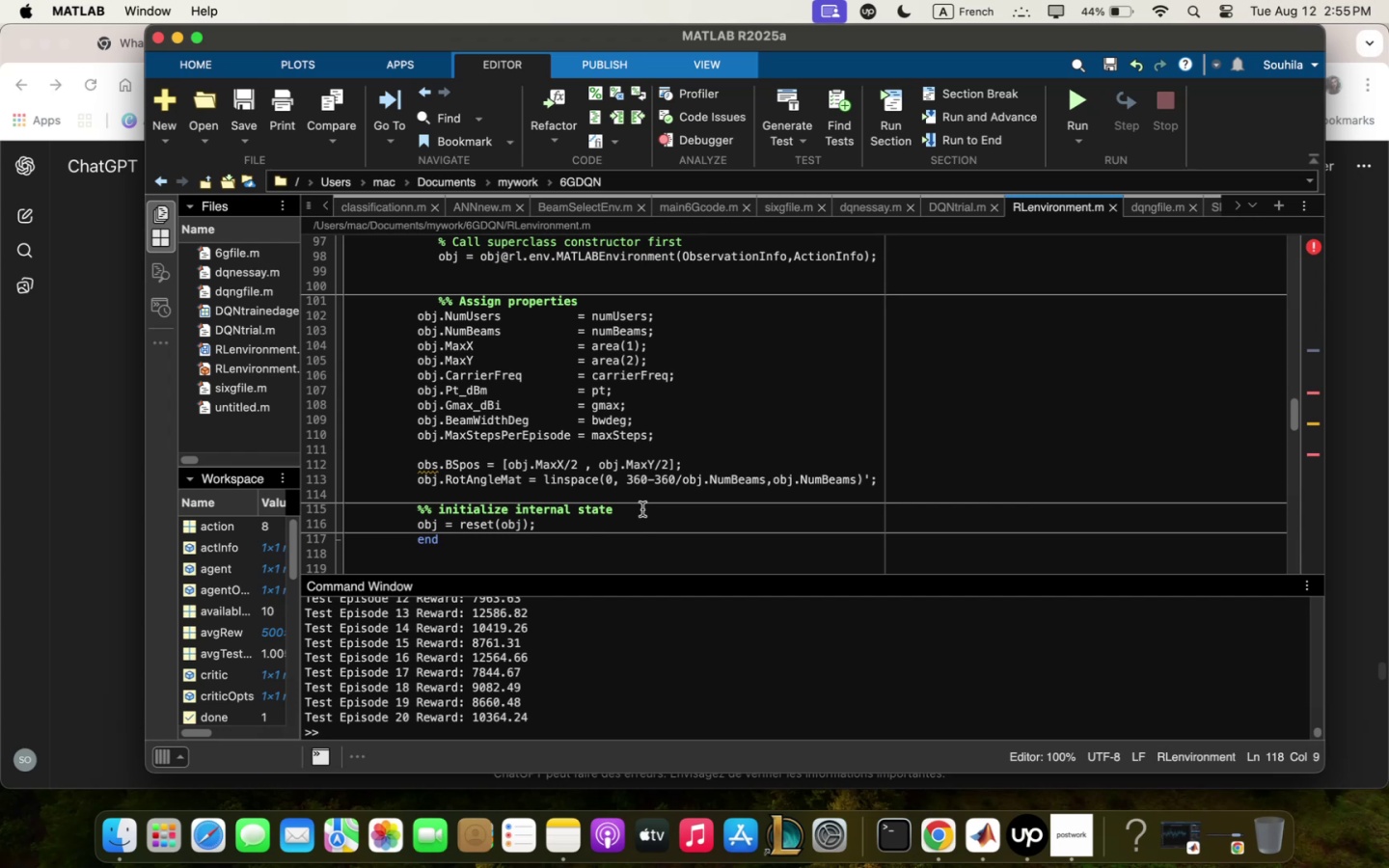 
wait(33.11)
 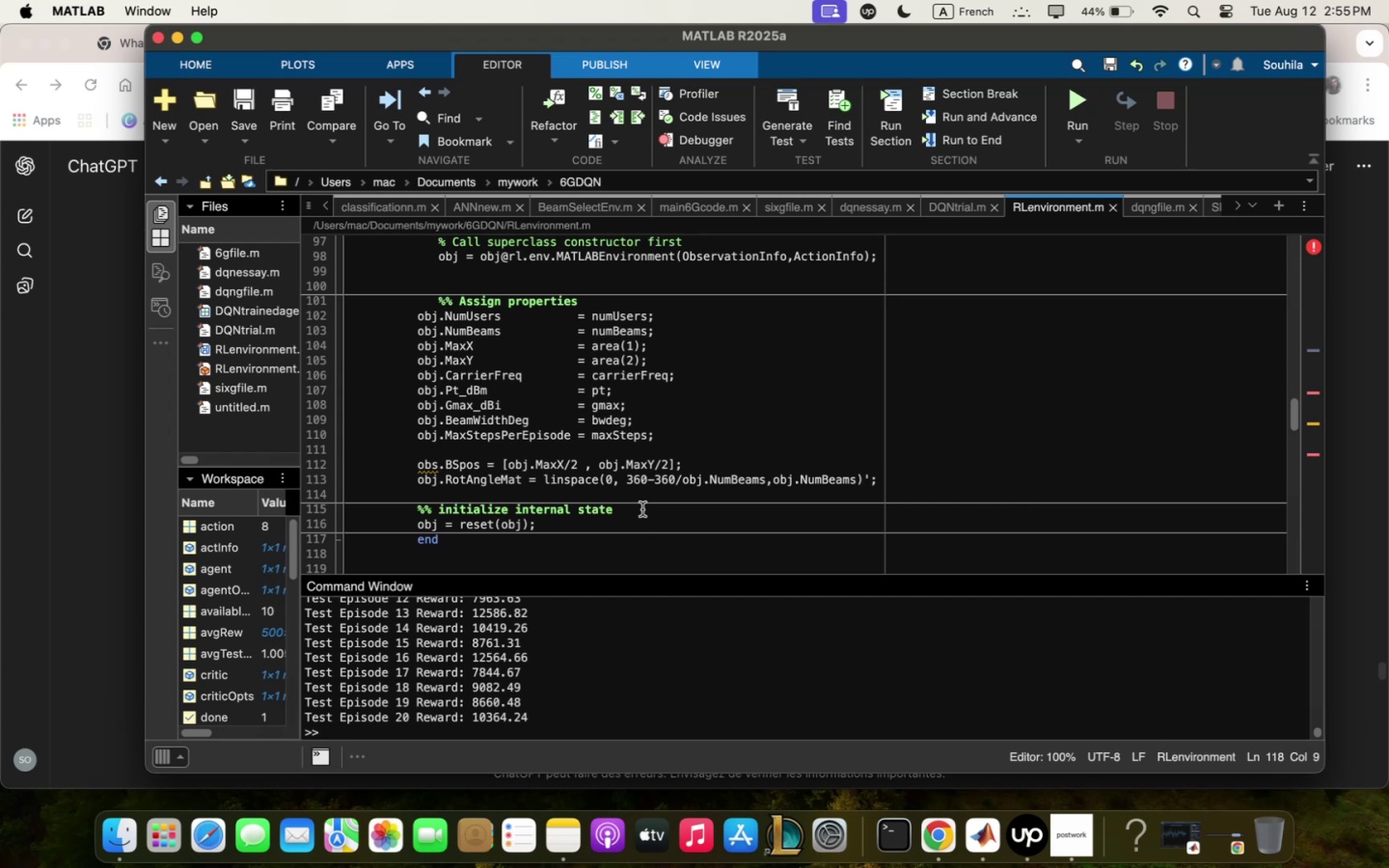 
scroll: coordinate [578, 403], scroll_direction: up, amount: 3.0
 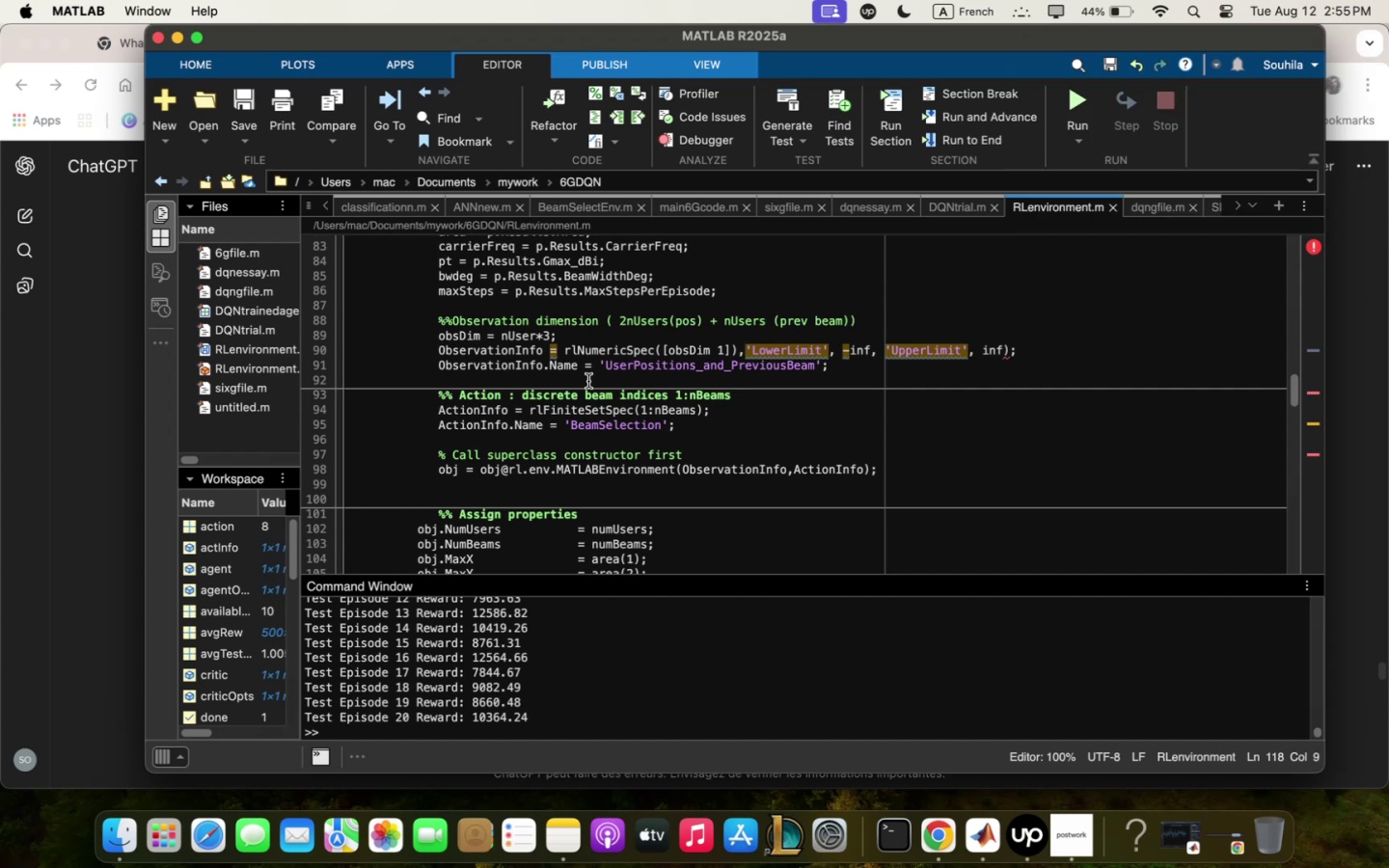 
wait(22.37)
 